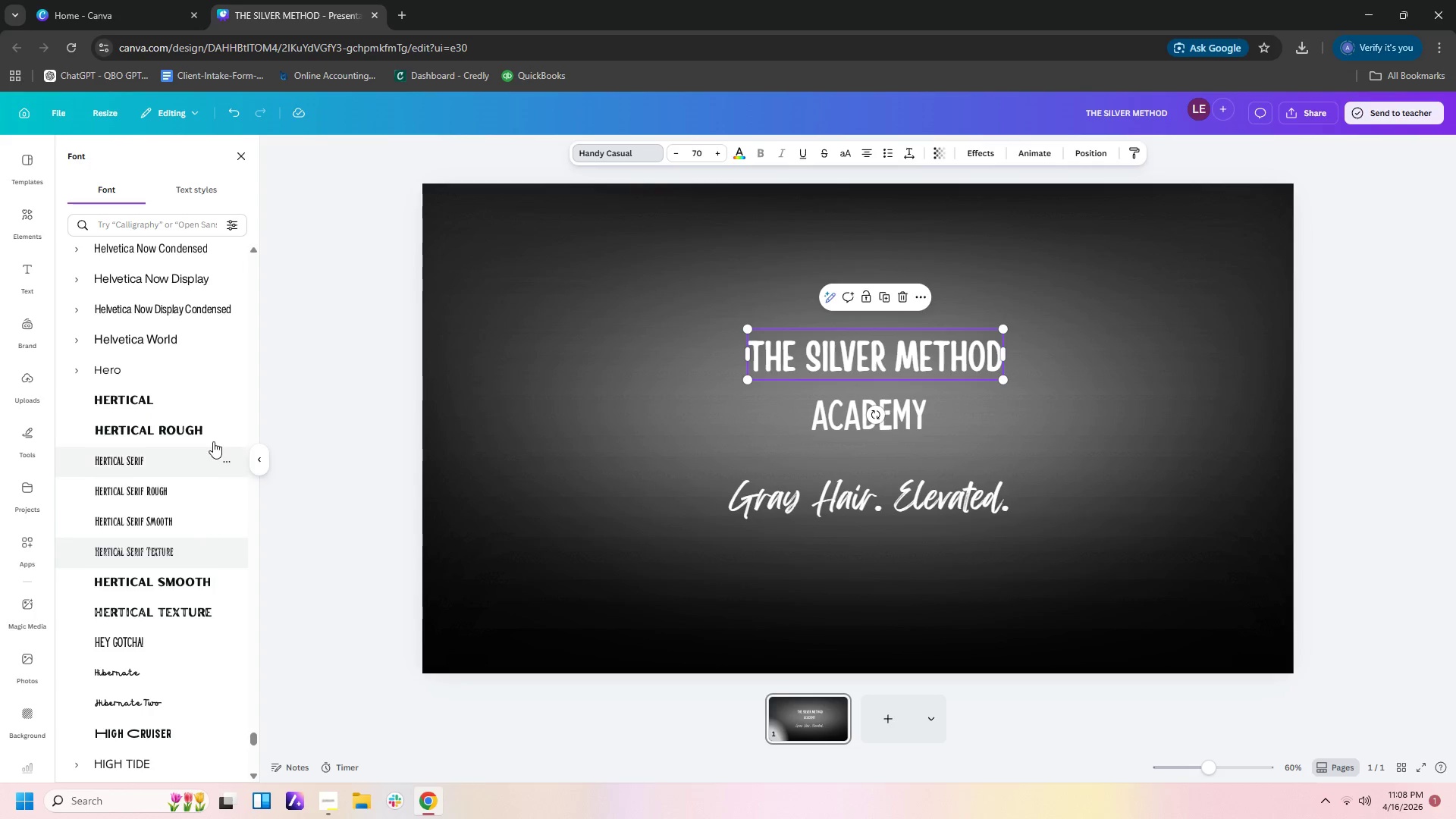 
left_click([213, 438])
 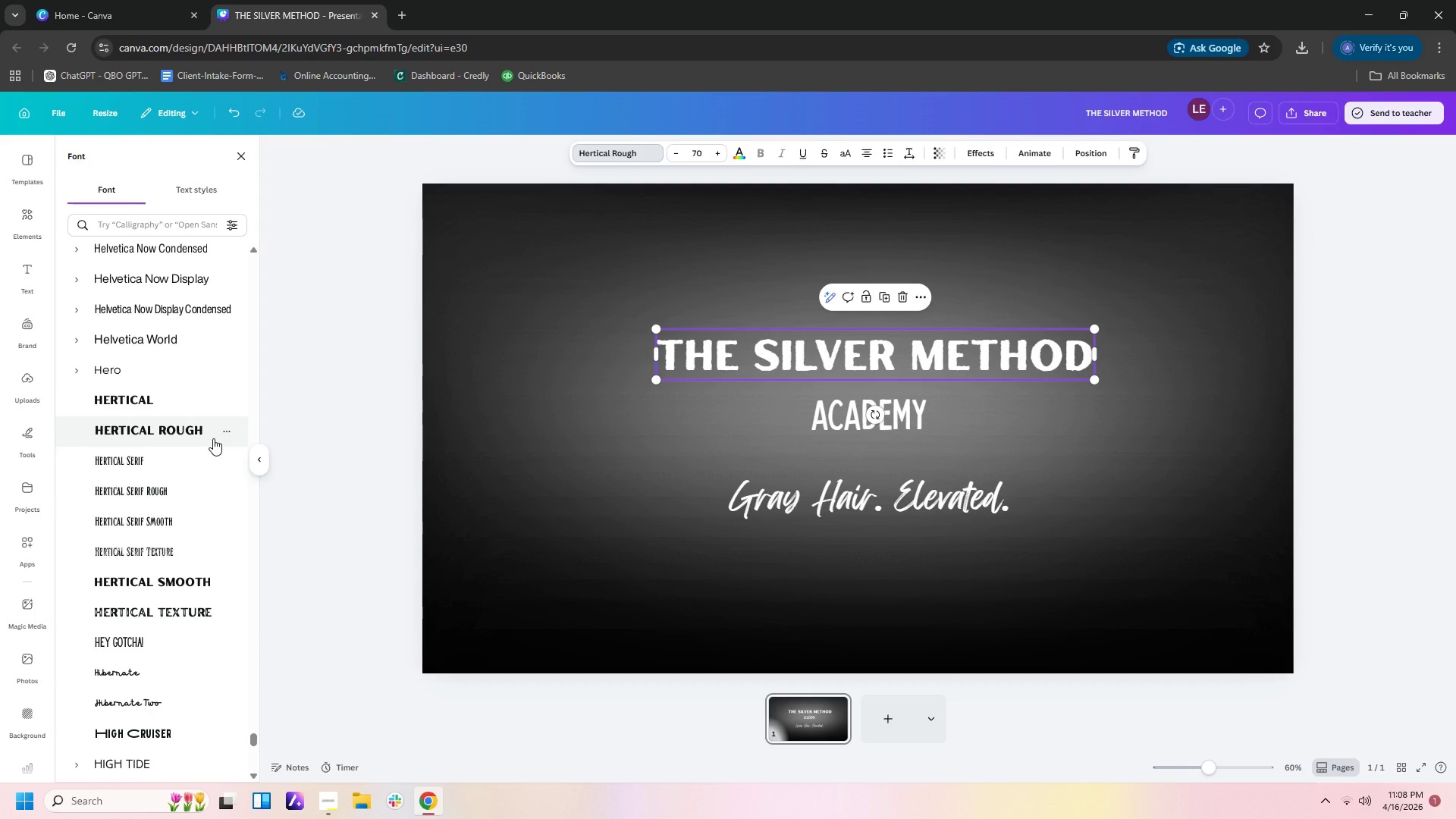 
left_click([189, 400])
 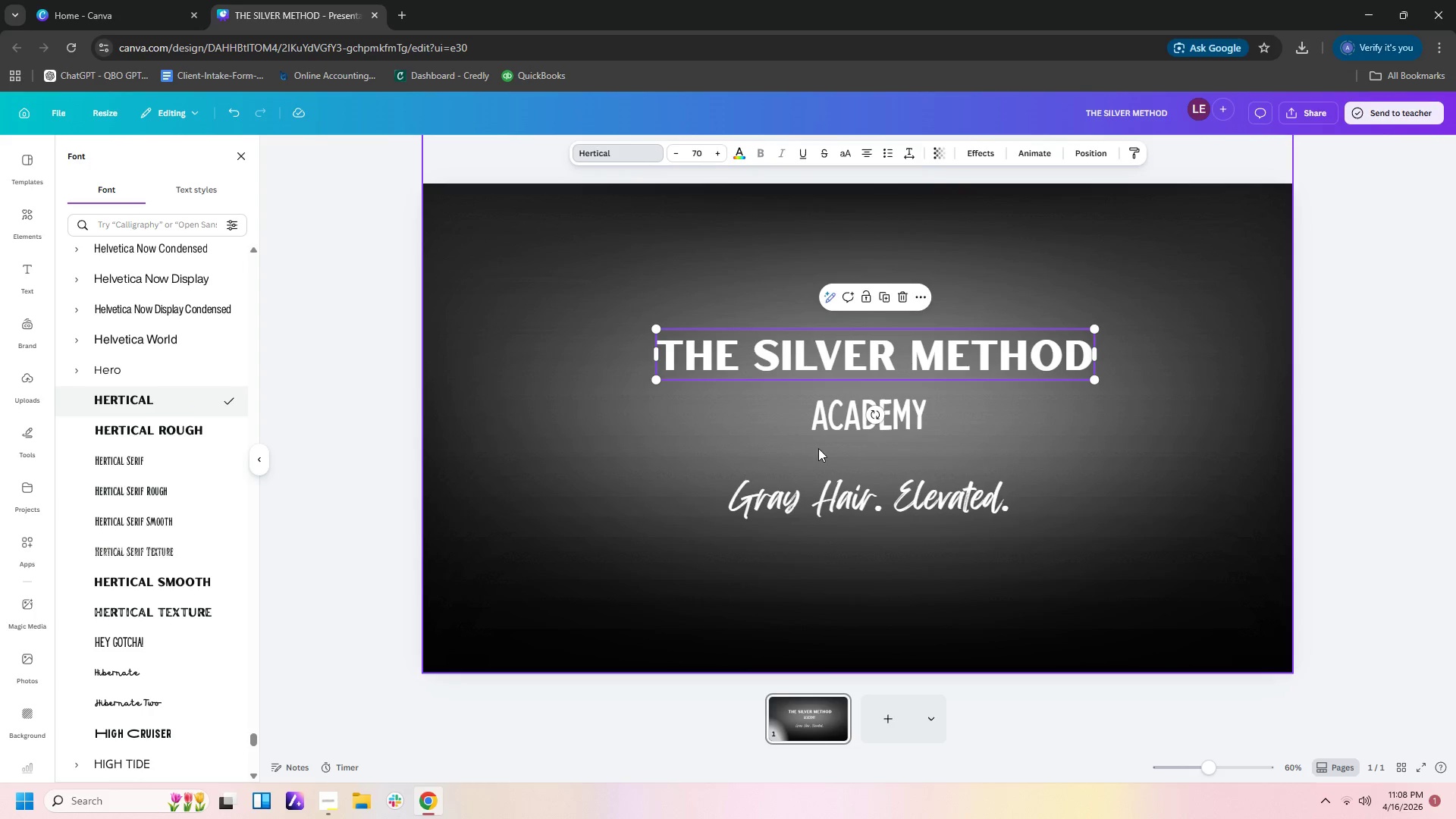 
left_click([833, 419])
 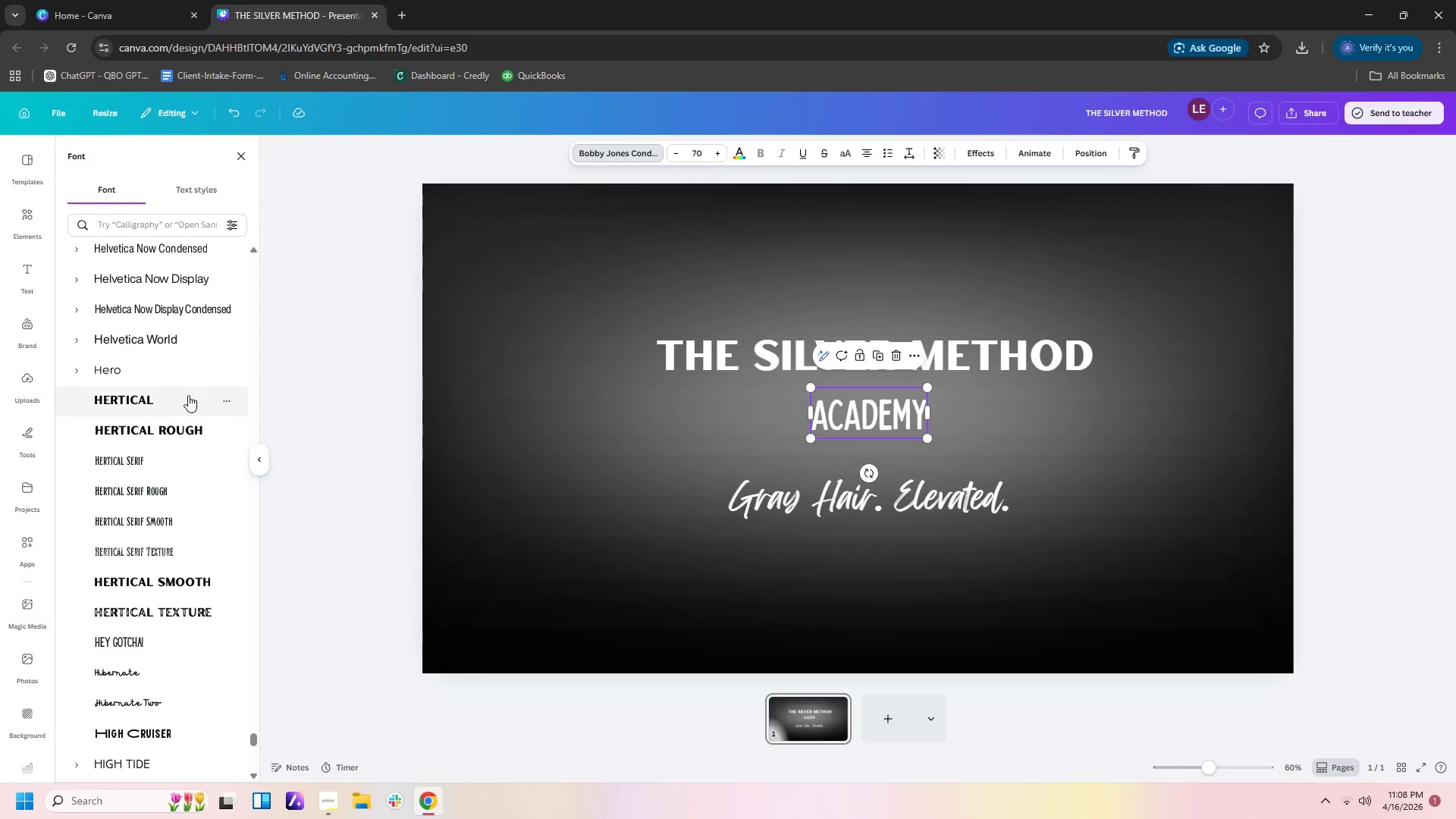 
left_click([172, 398])
 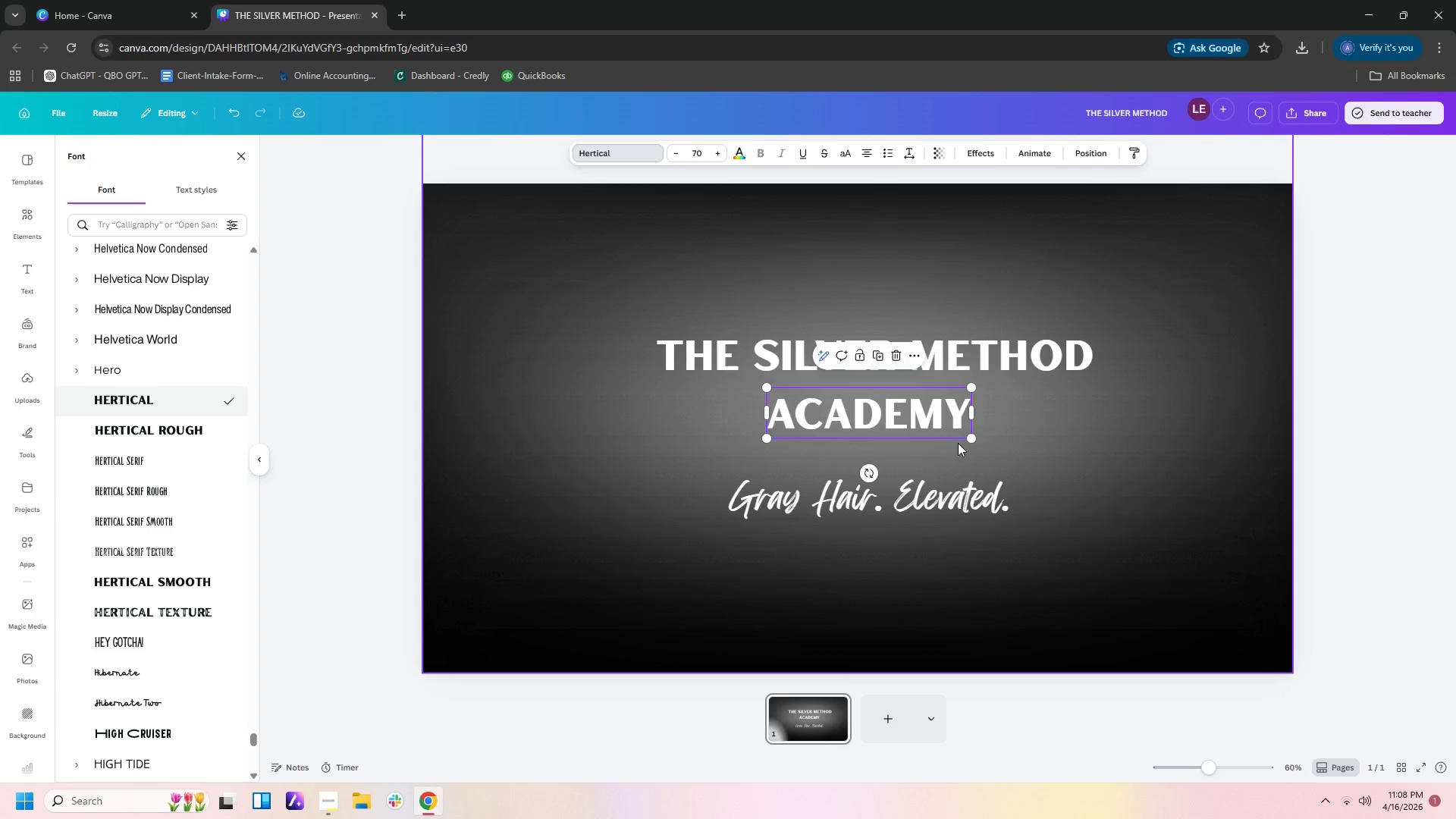 
left_click([1091, 439])
 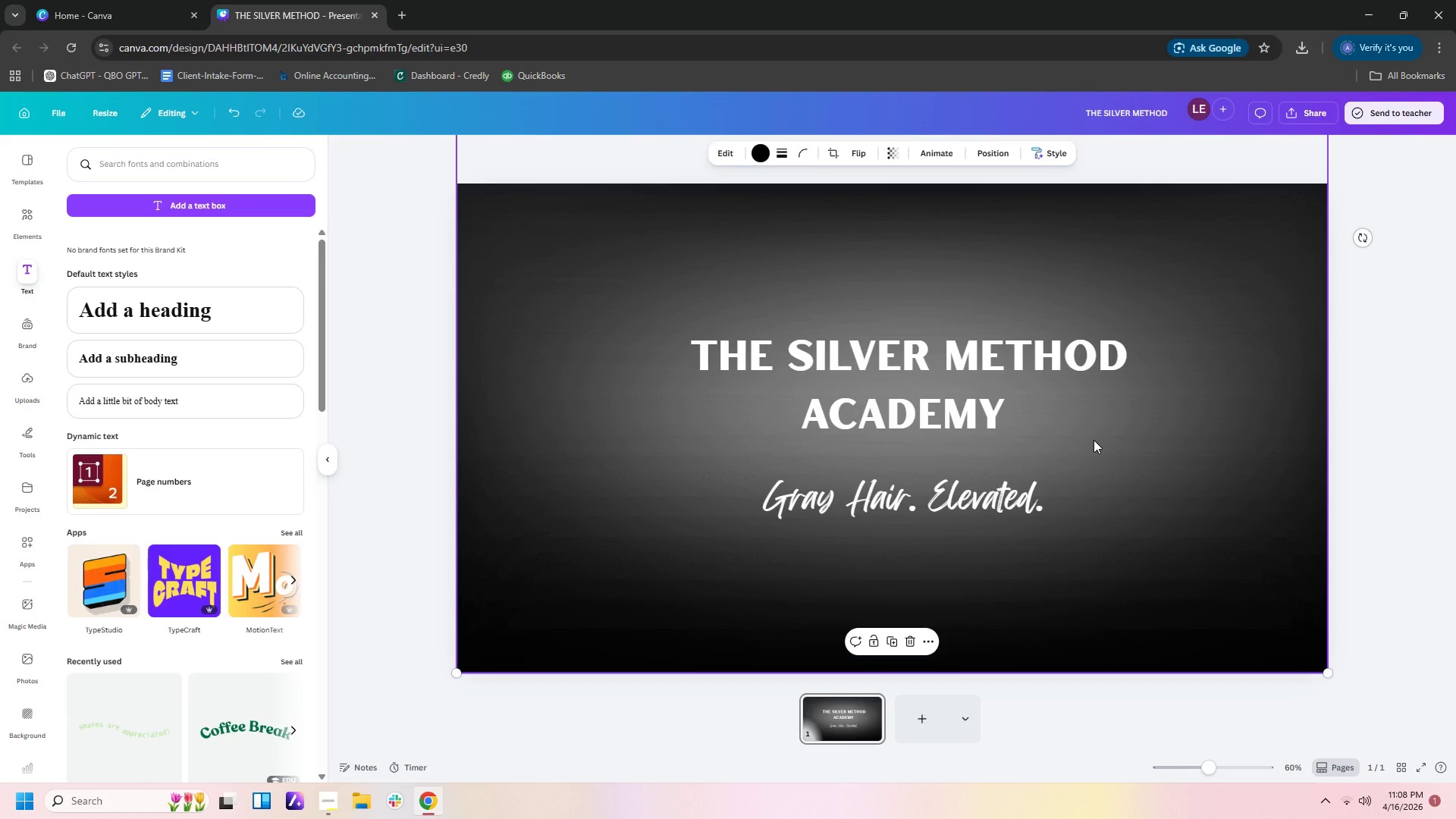 
left_click([903, 359])
 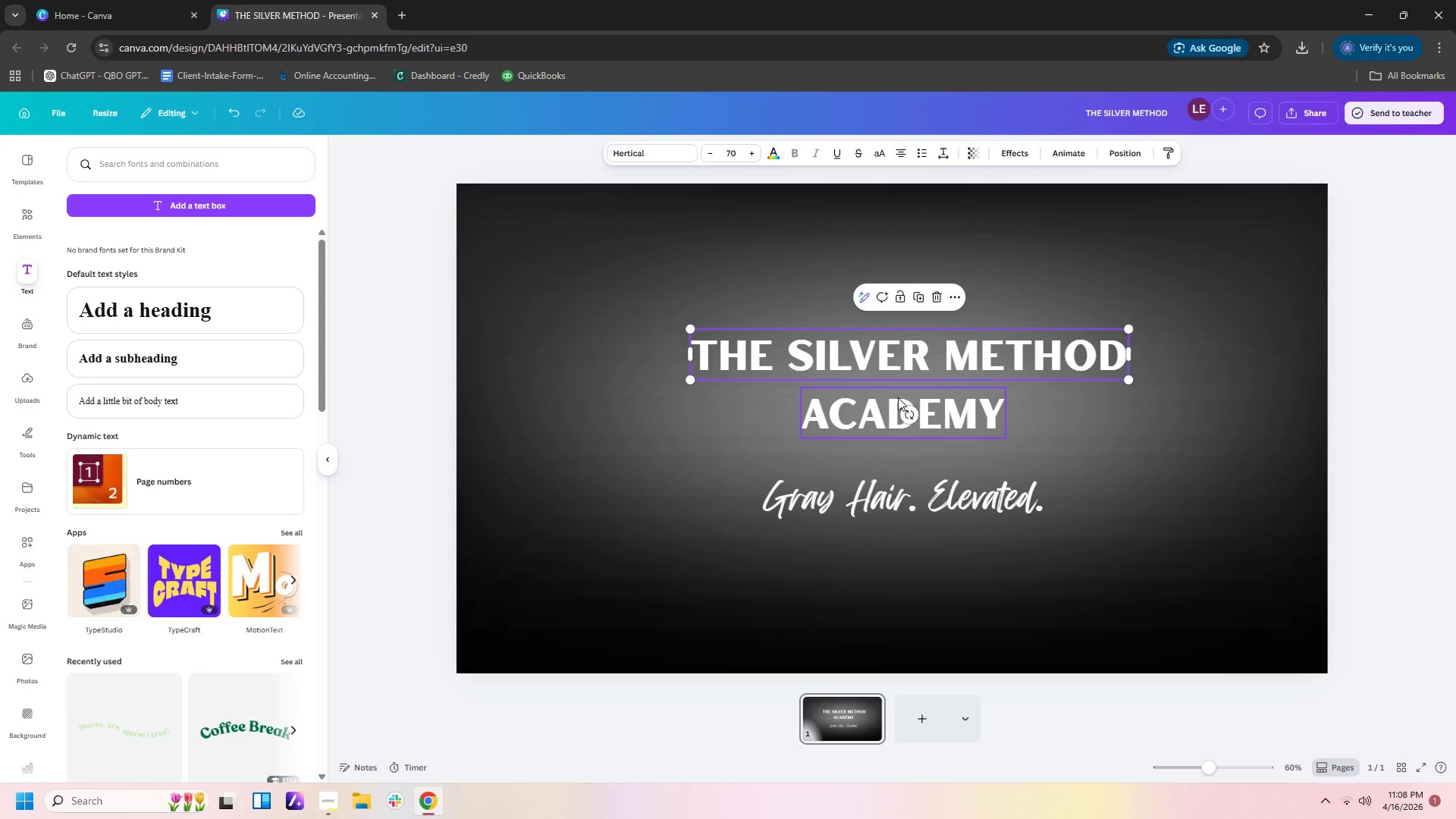 
left_click([898, 399])
 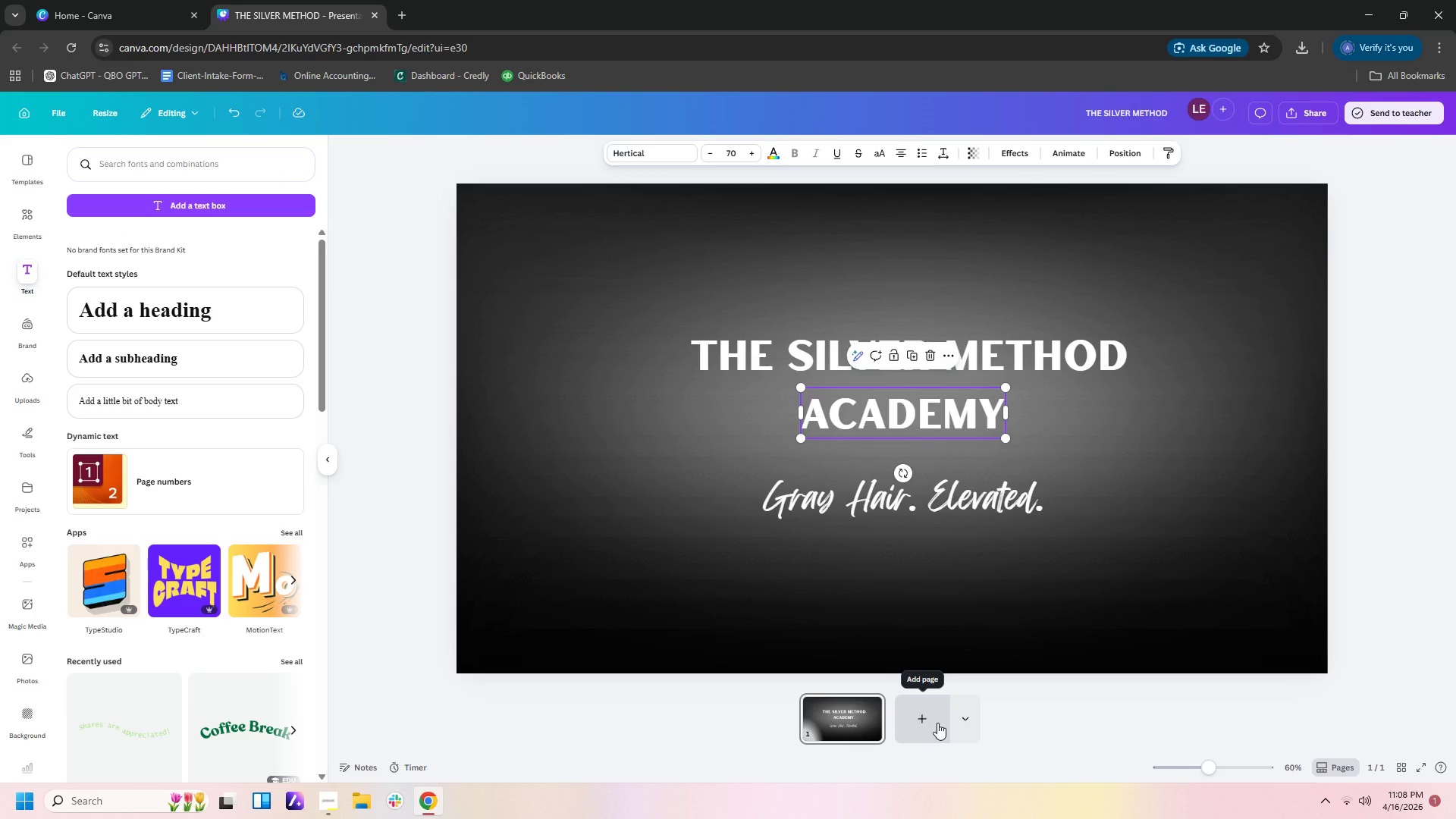 
wait(6.12)
 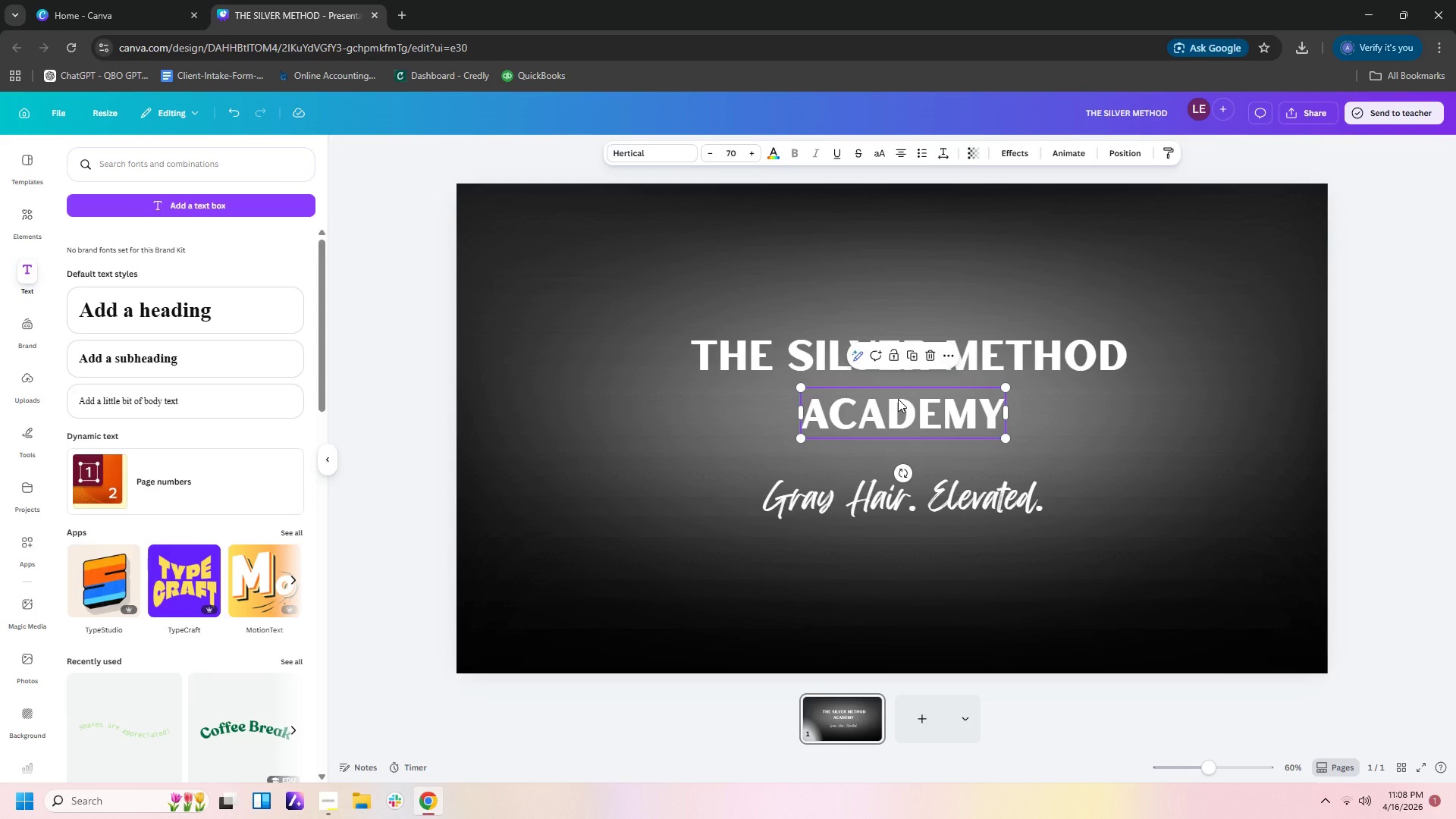 
left_click([937, 723])
 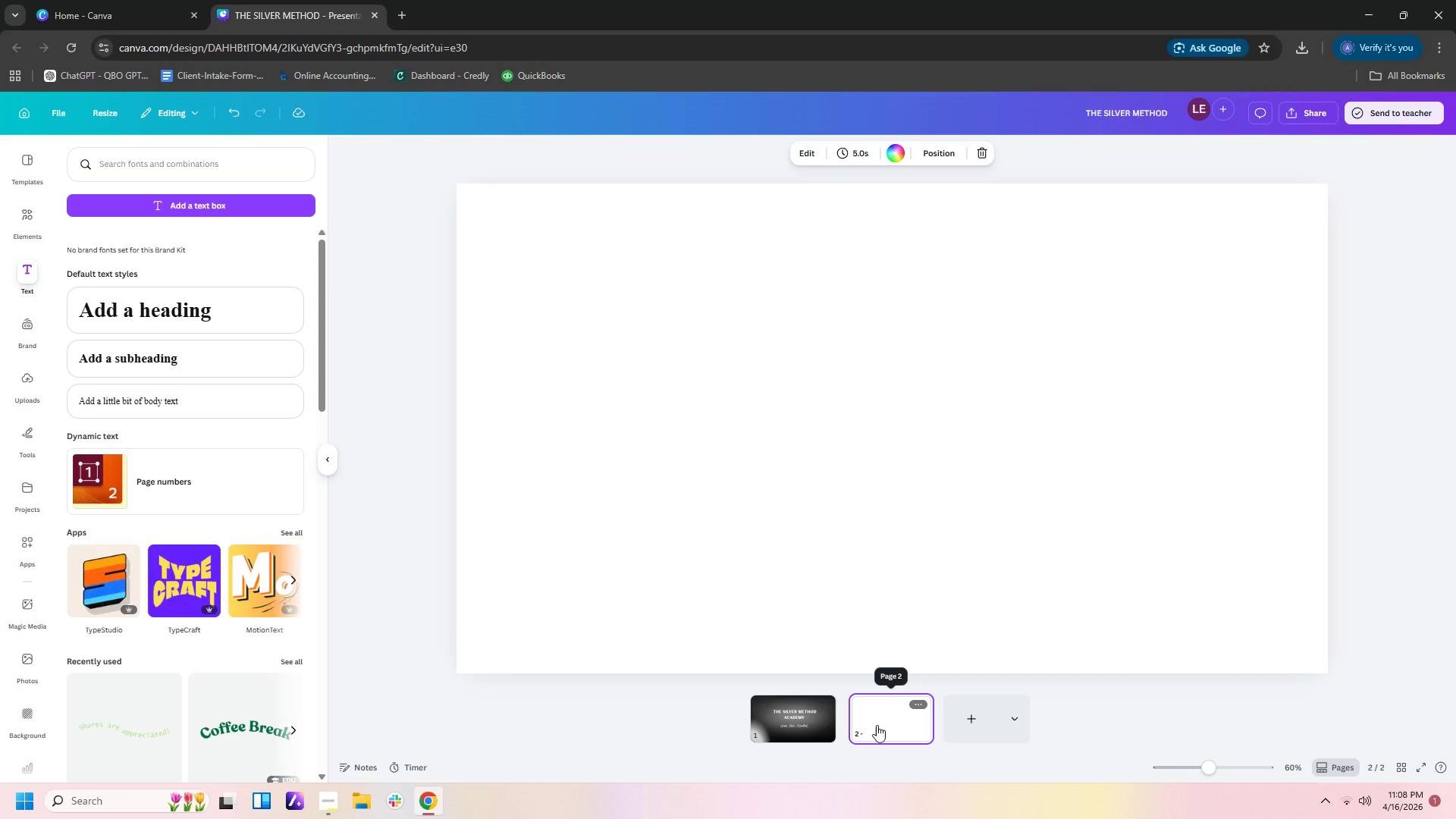 
left_click([817, 726])
 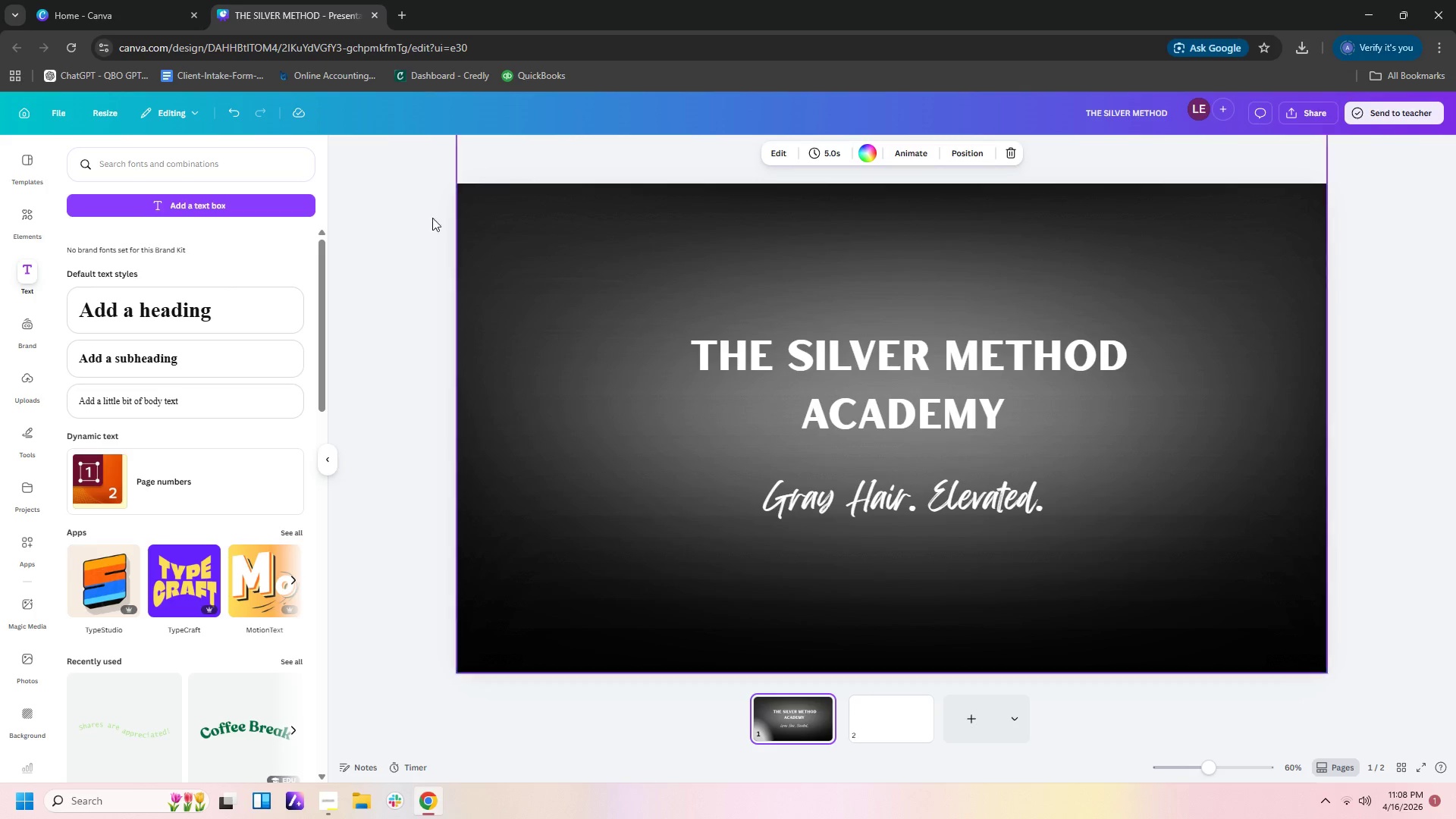 
left_click_drag(start_coordinate=[395, 252], to_coordinate=[564, 342])
 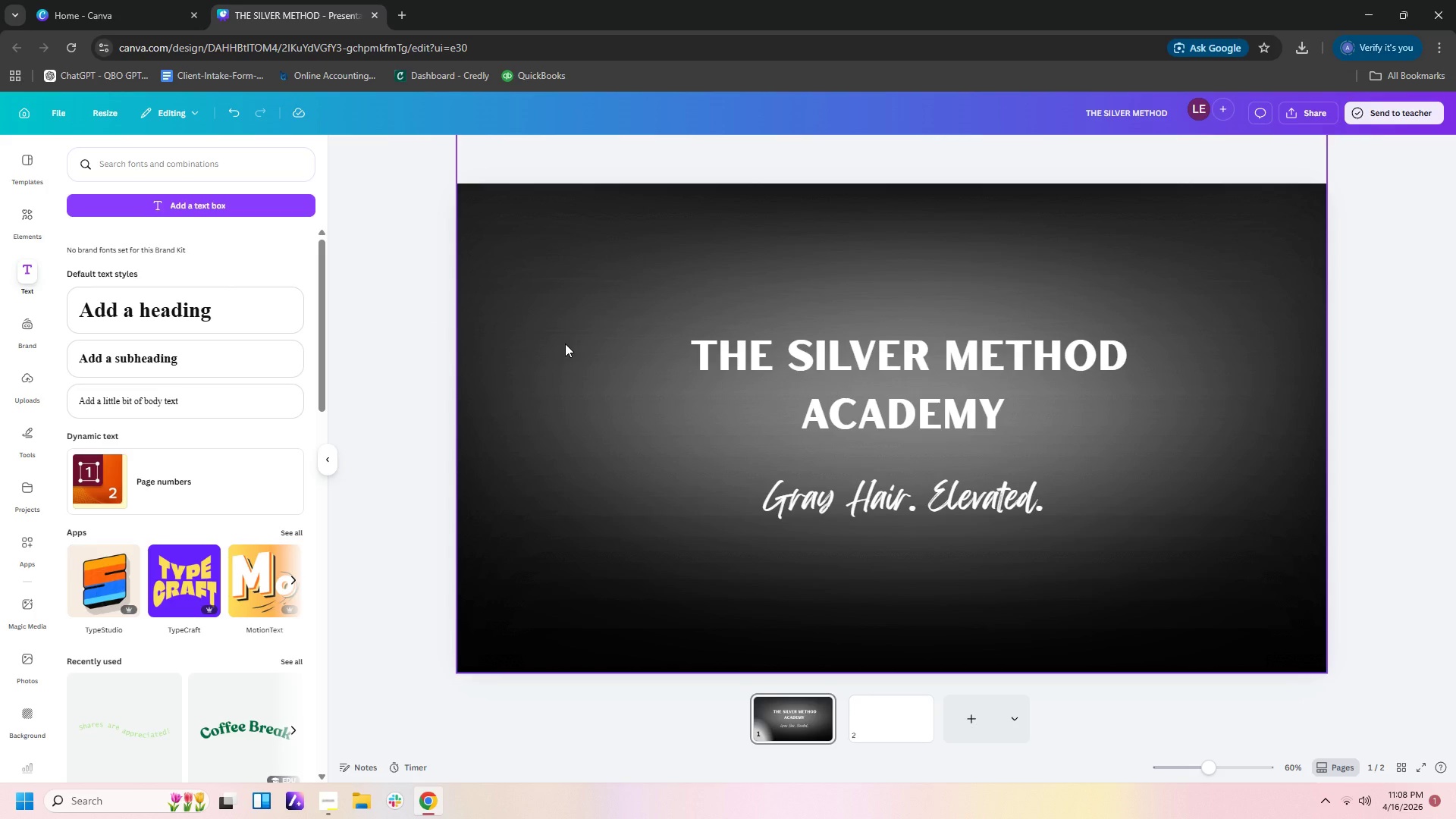 
key(Control+C)
 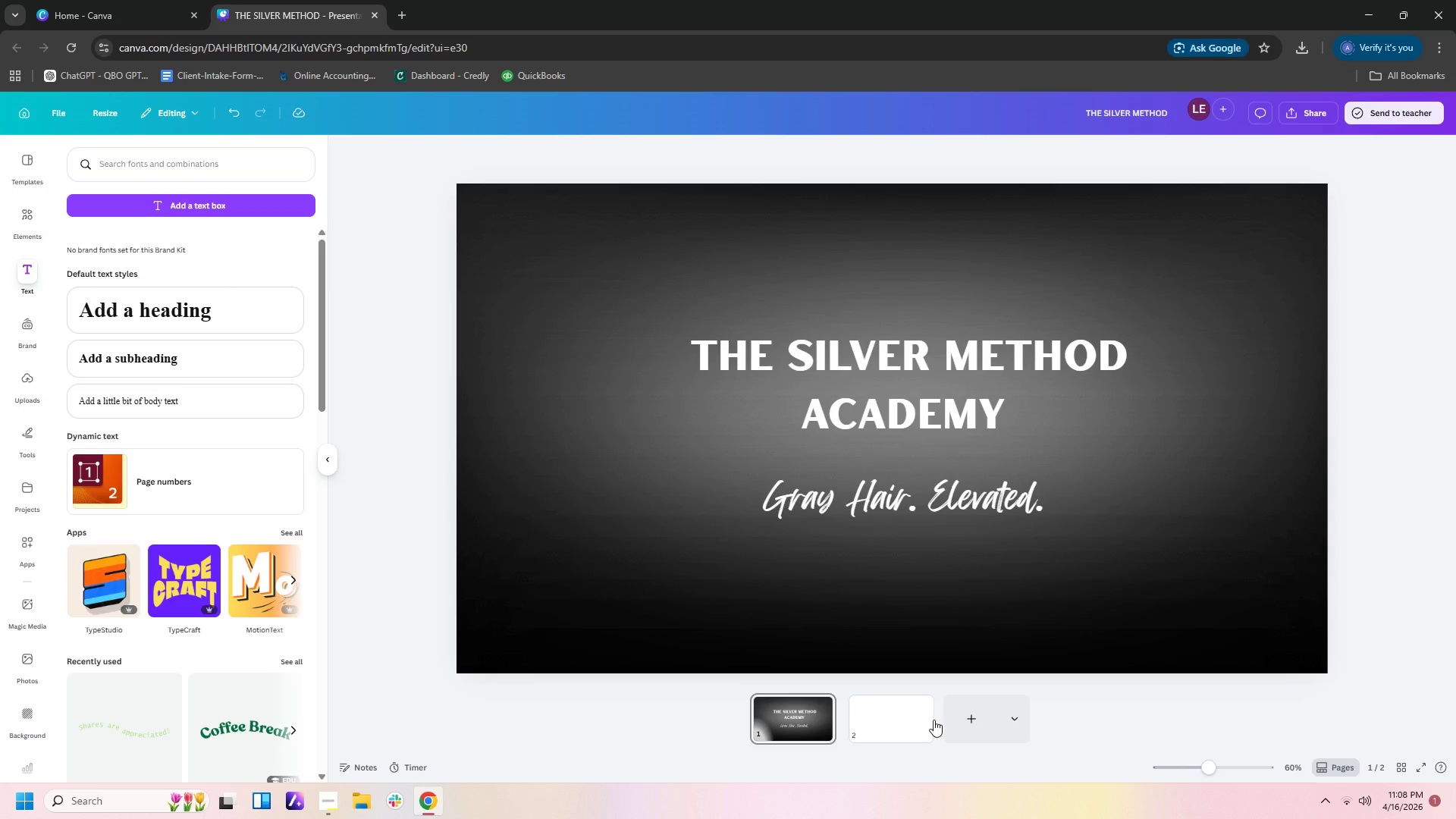 
left_click([902, 720])
 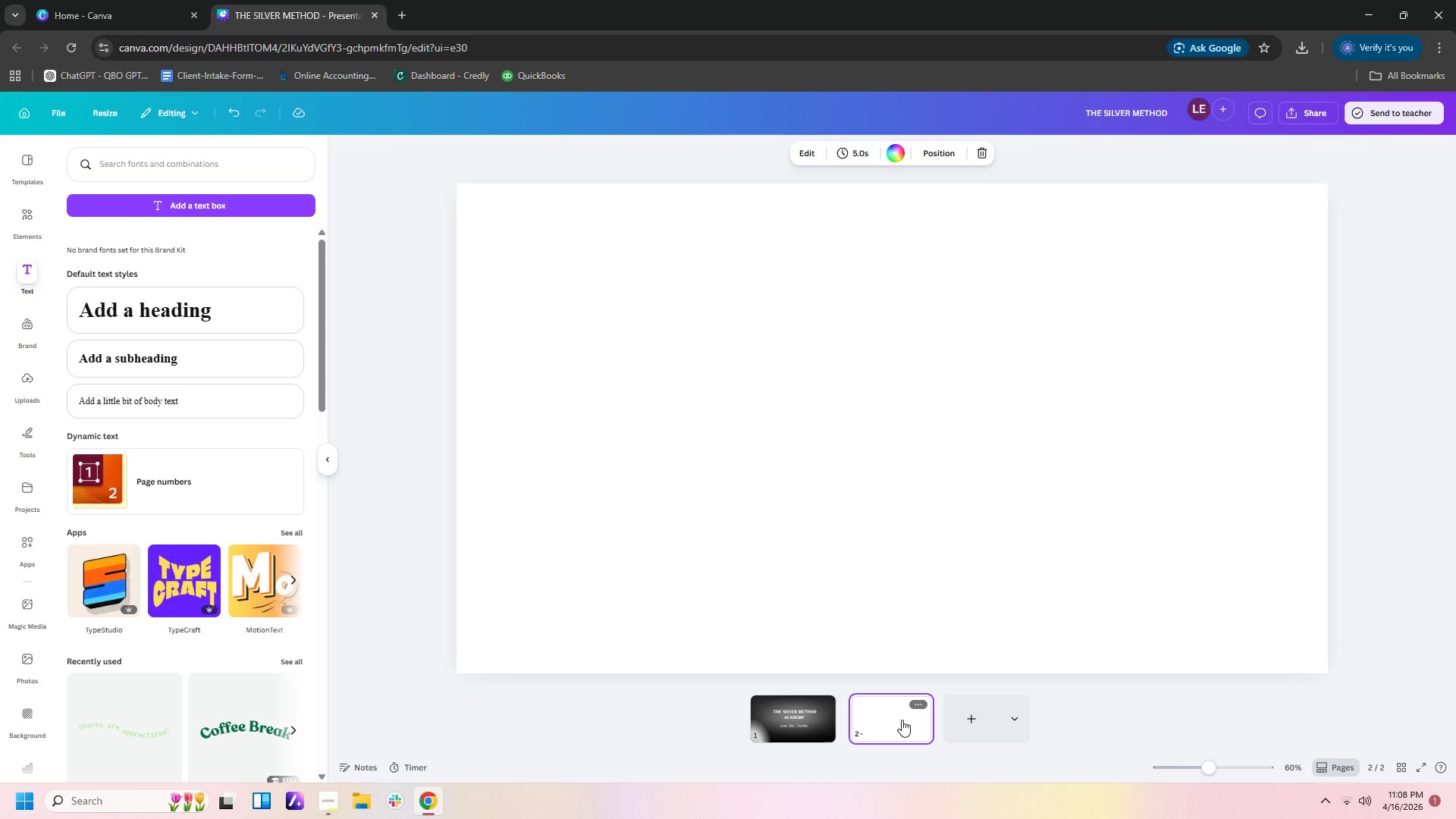 
key(Control+V)
 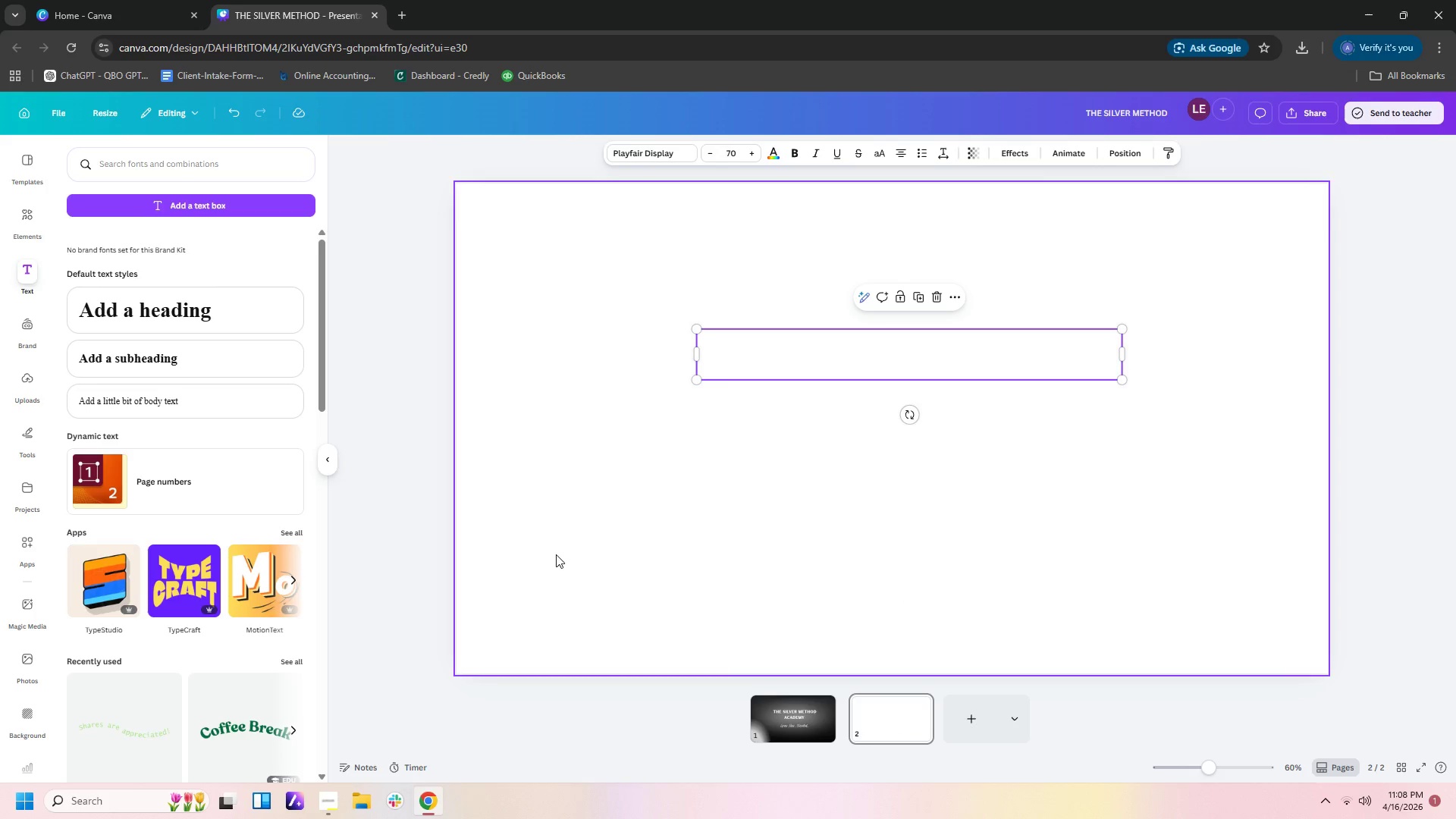 
left_click([764, 730])
 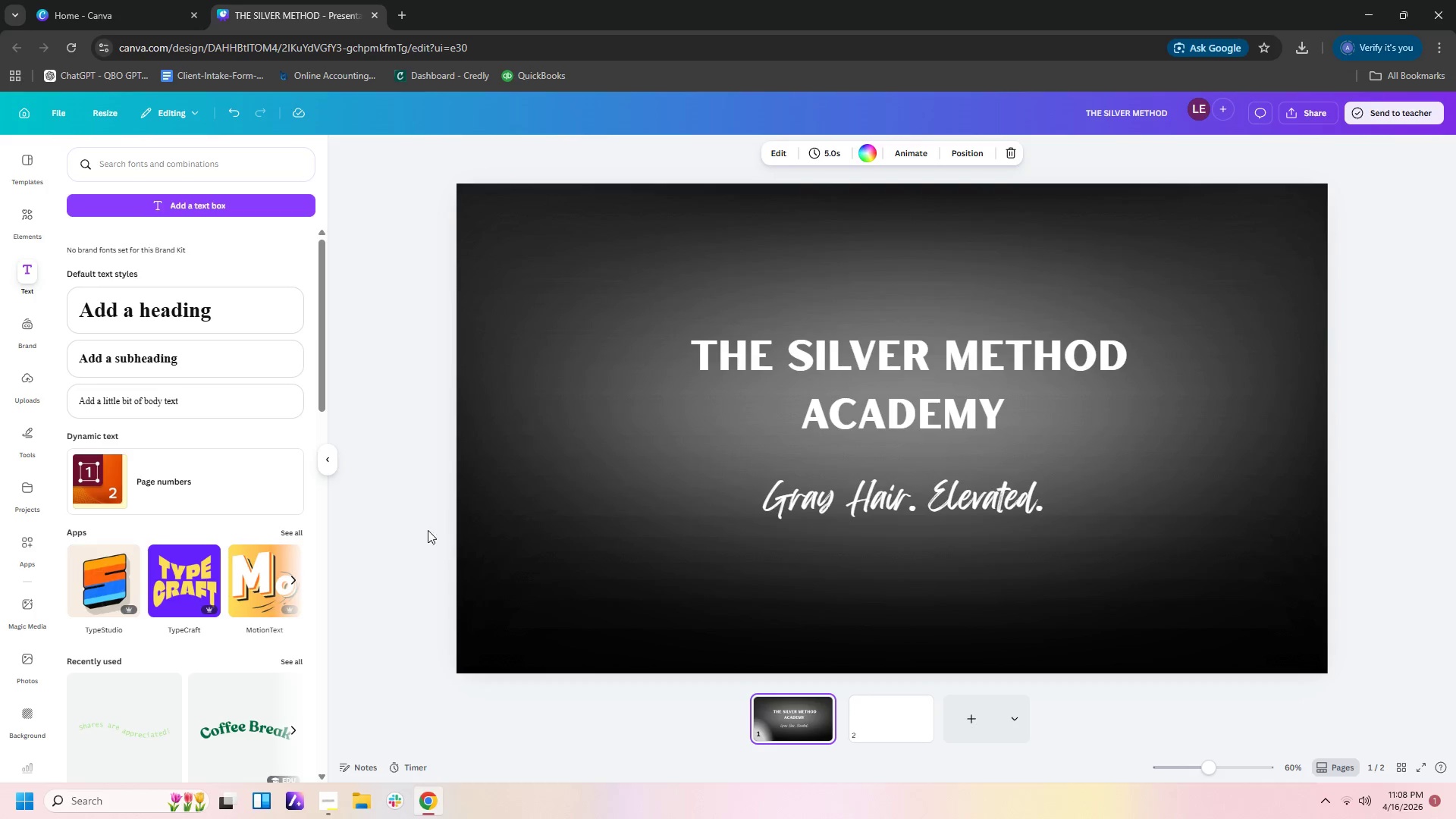 
left_click_drag(start_coordinate=[405, 527], to_coordinate=[577, 579])
 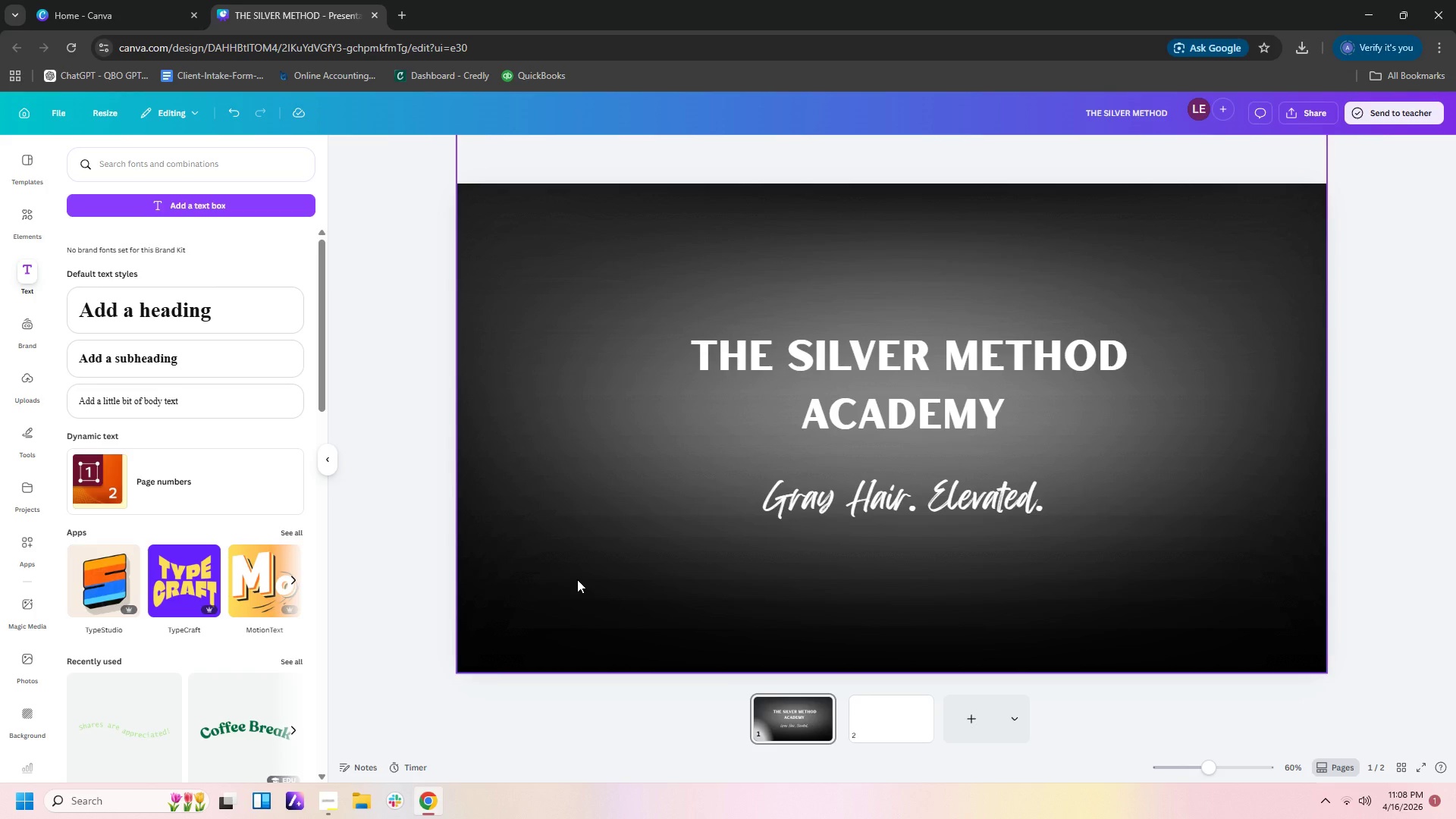 
key(Control+C)
 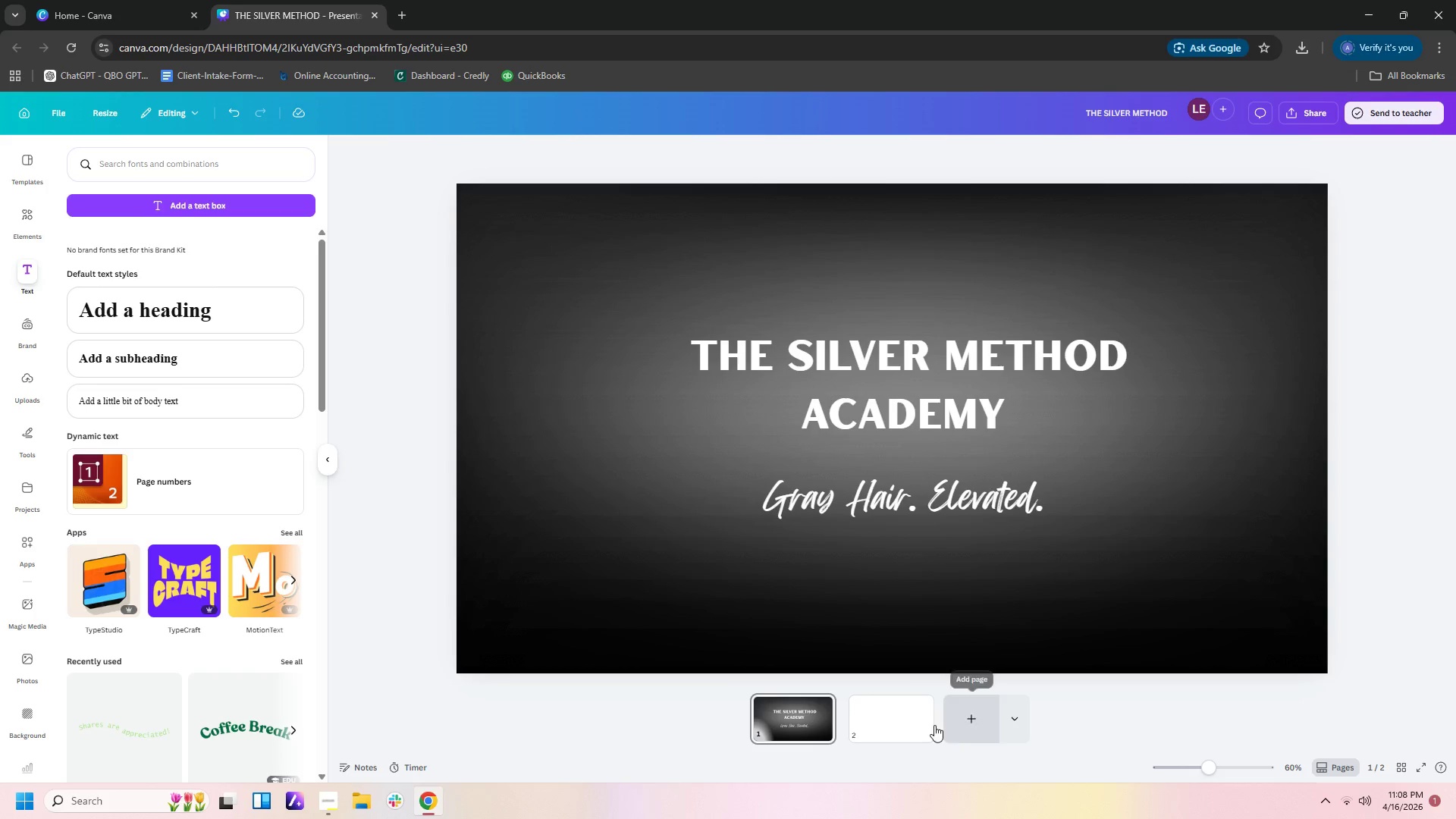 
left_click([919, 716])
 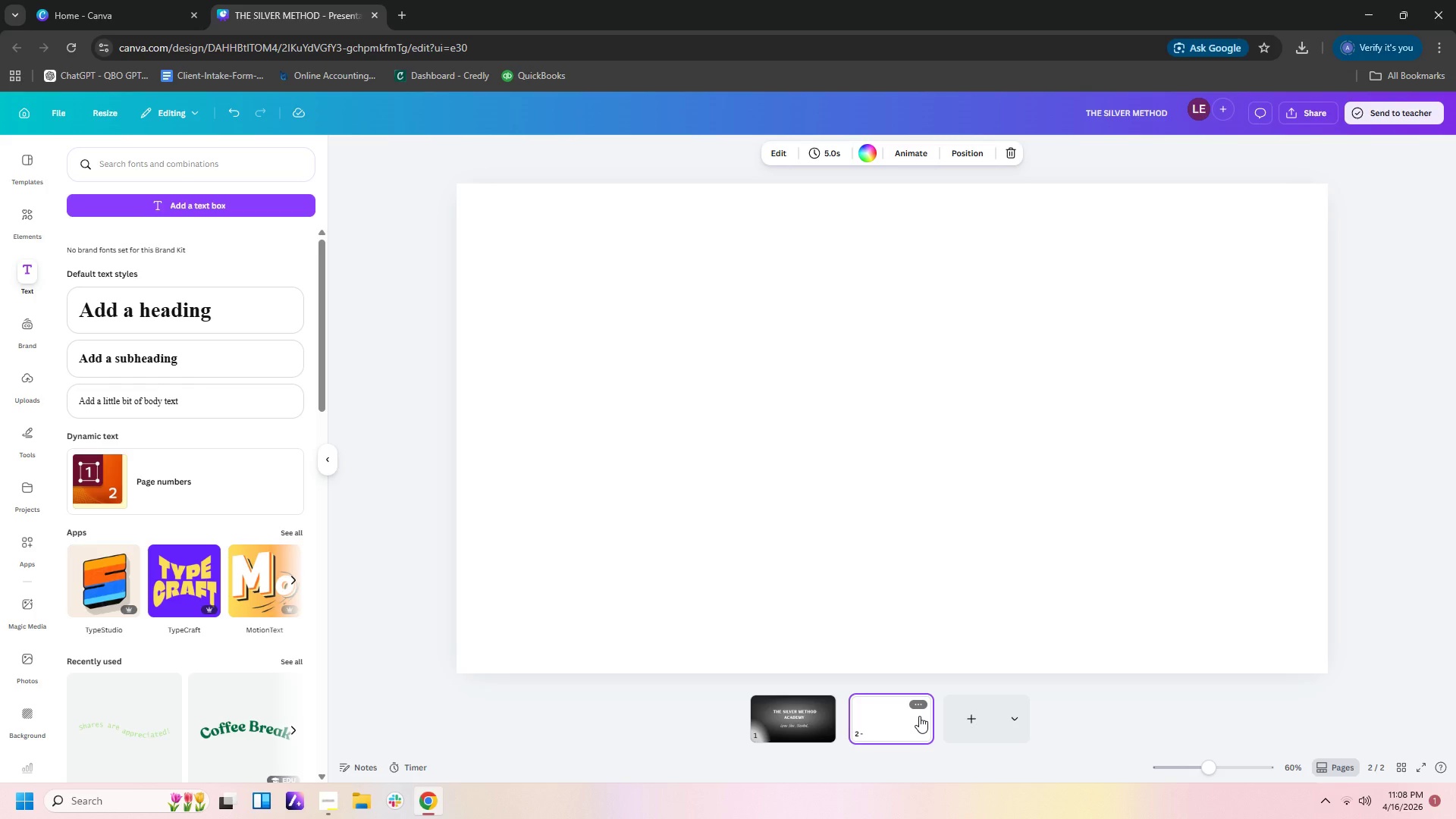 
key(Control+V)
 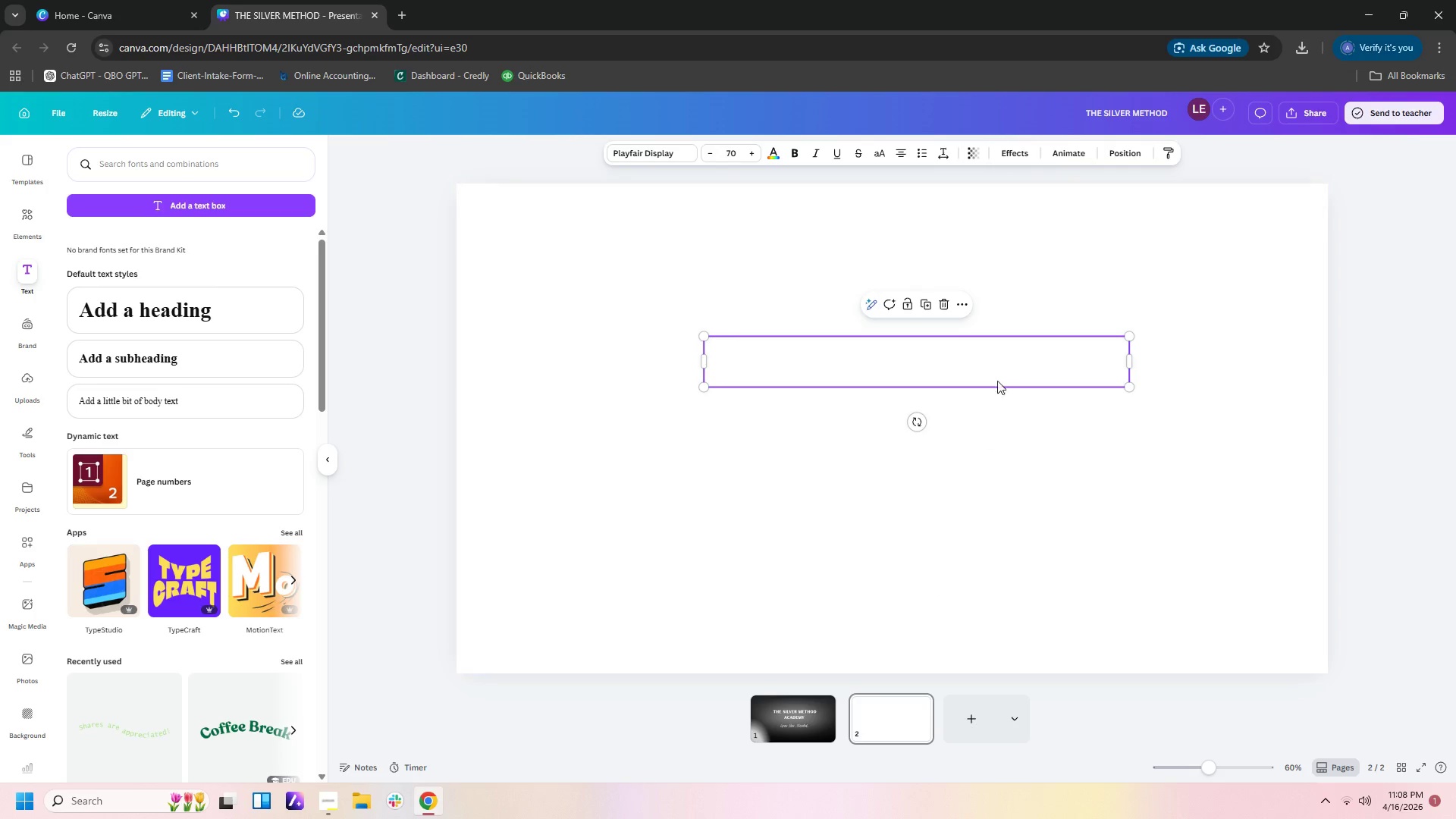 
left_click([999, 365])
 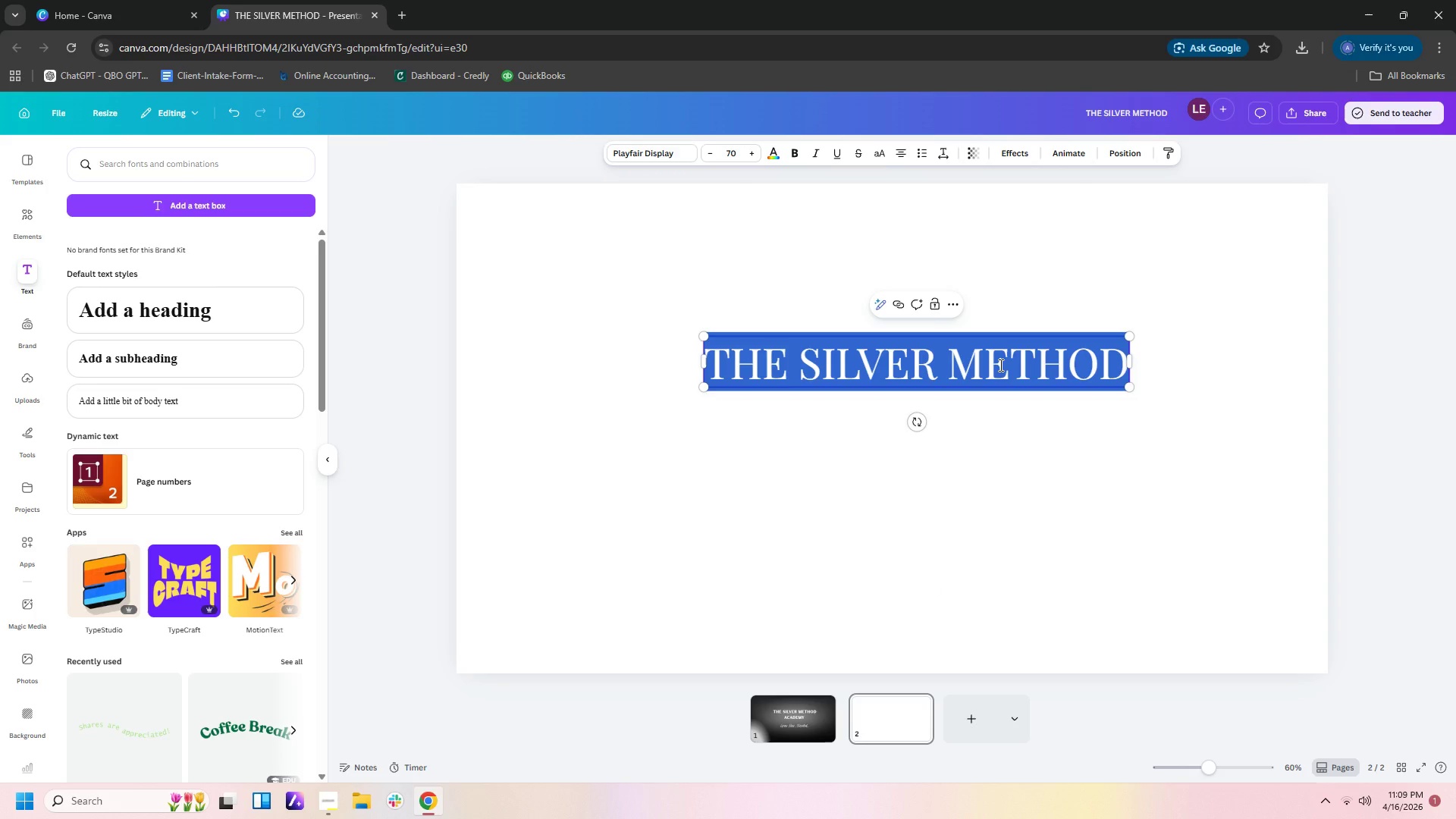 
key(Delete)
 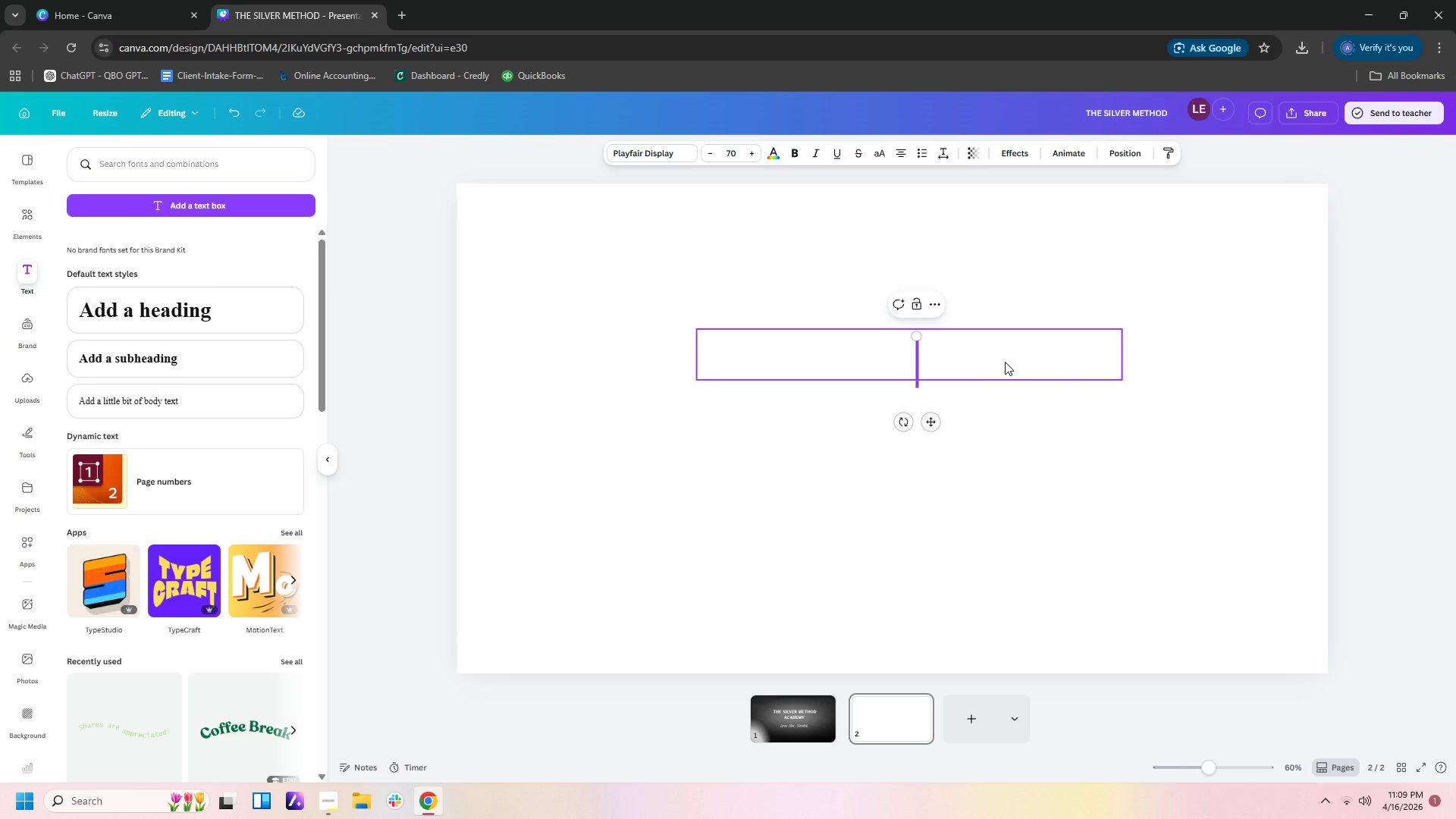 
left_click_drag(start_coordinate=[1015, 382], to_coordinate=[1016, 386])
 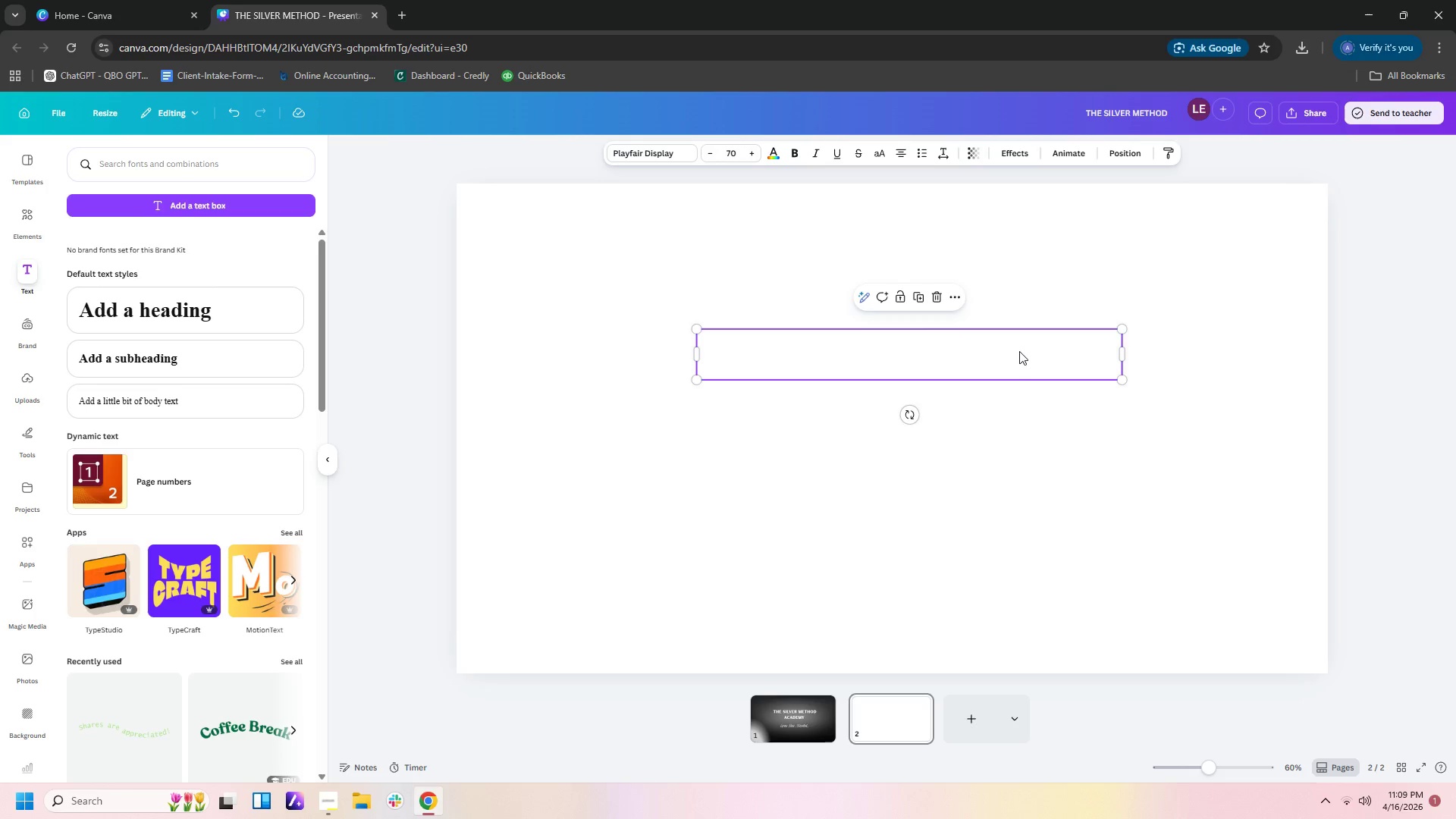 
double_click([1019, 351])
 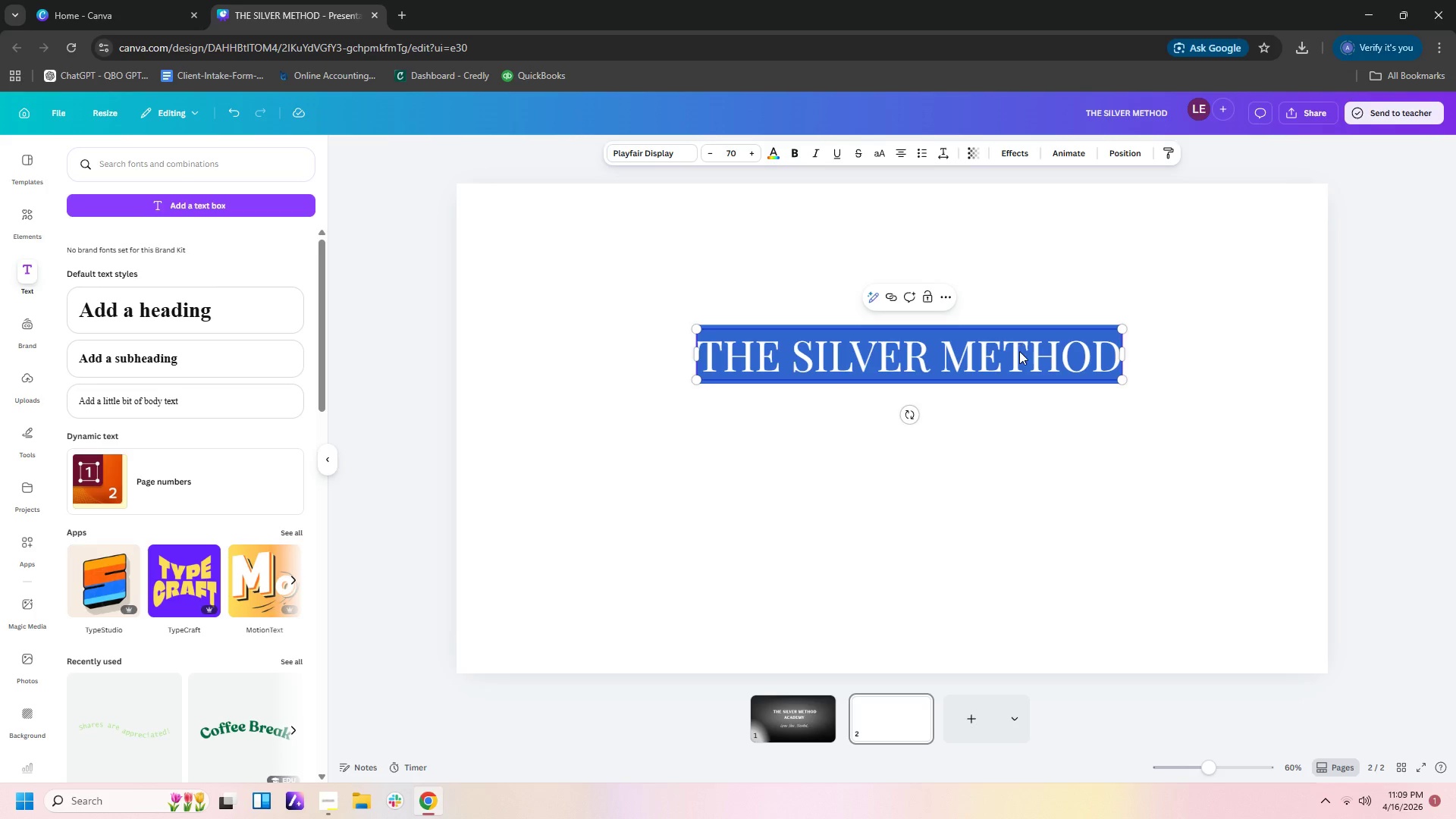 
key(Delete)
 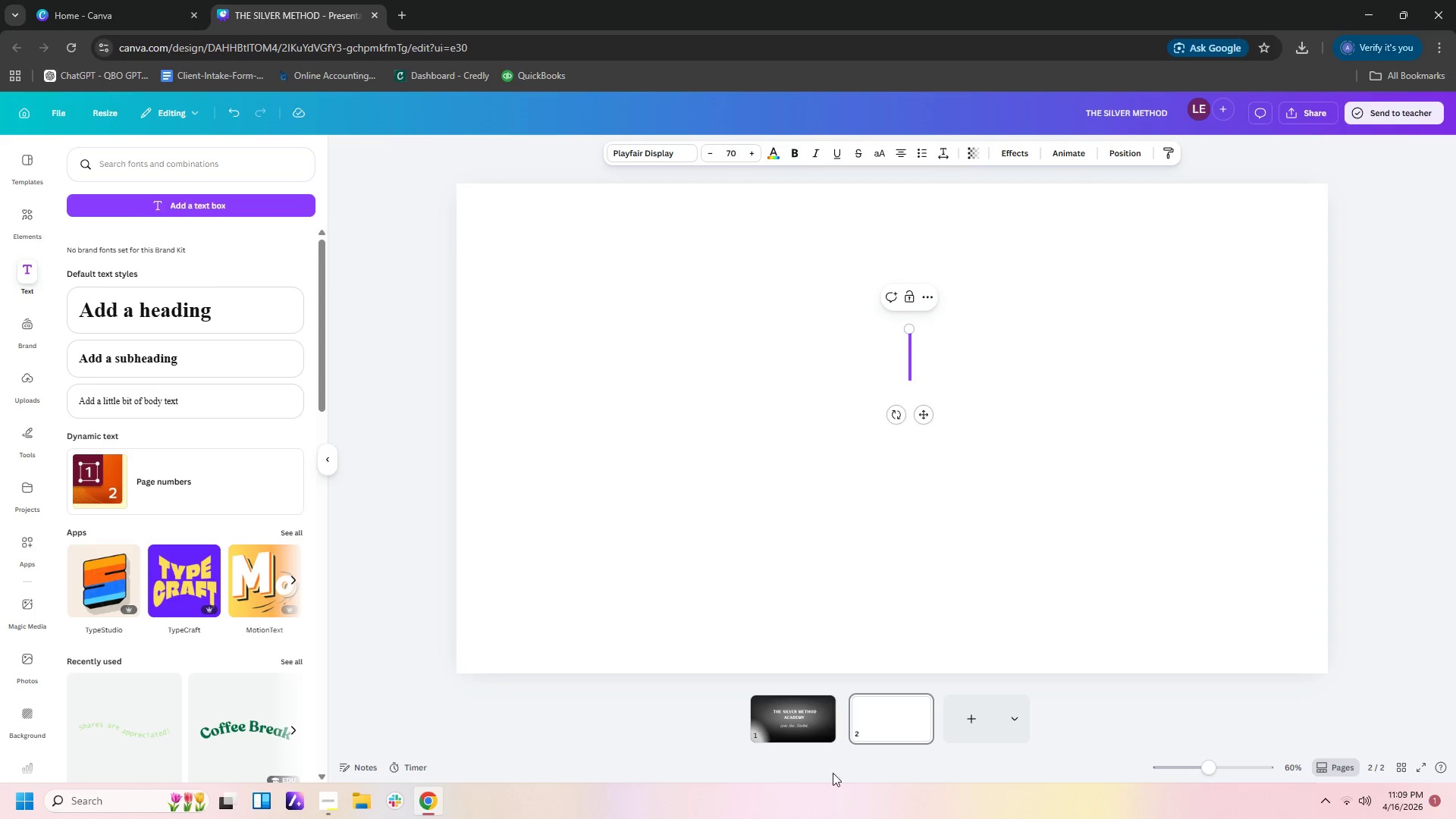 
left_click([805, 715])
 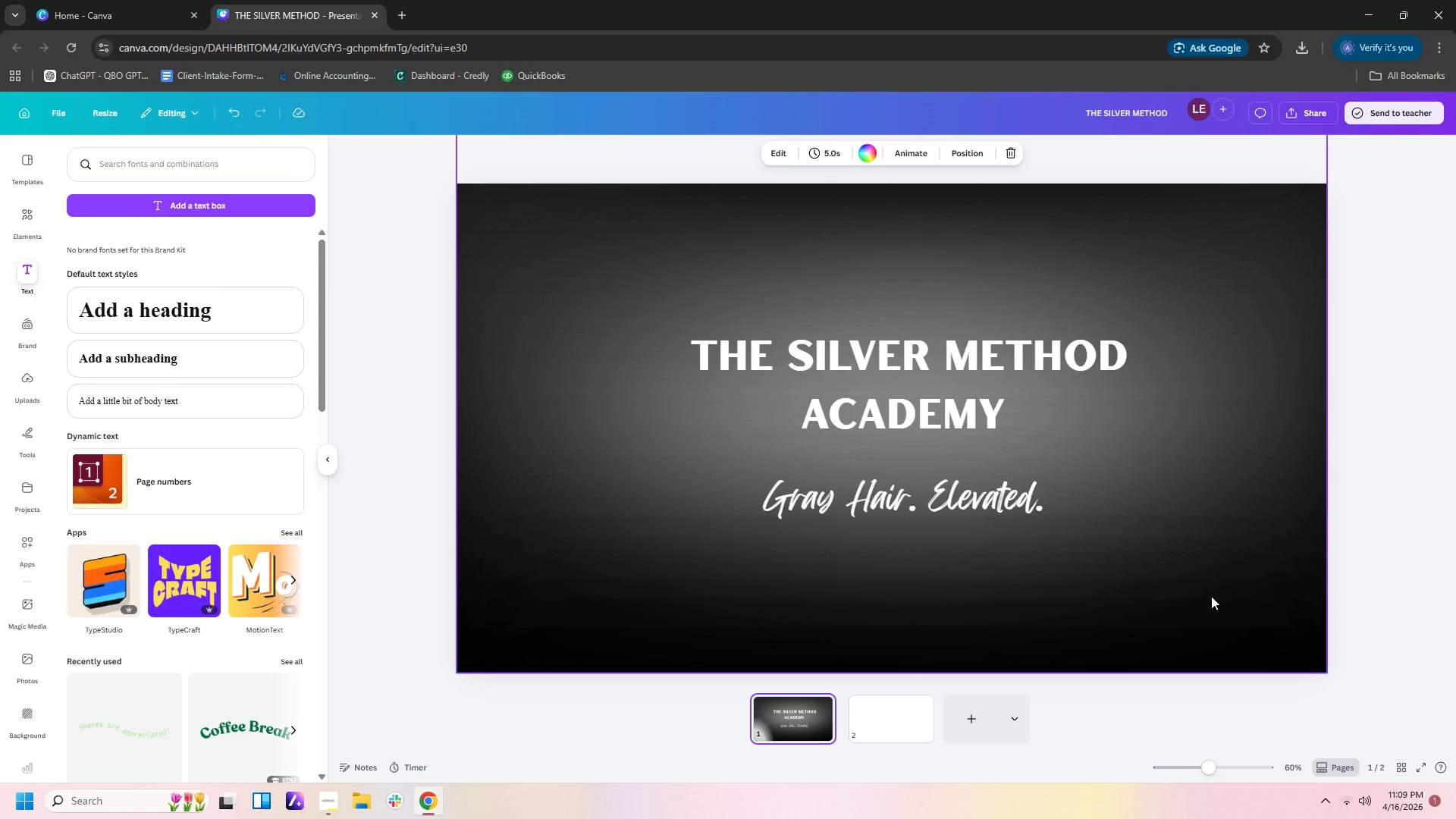 
left_click([1211, 596])
 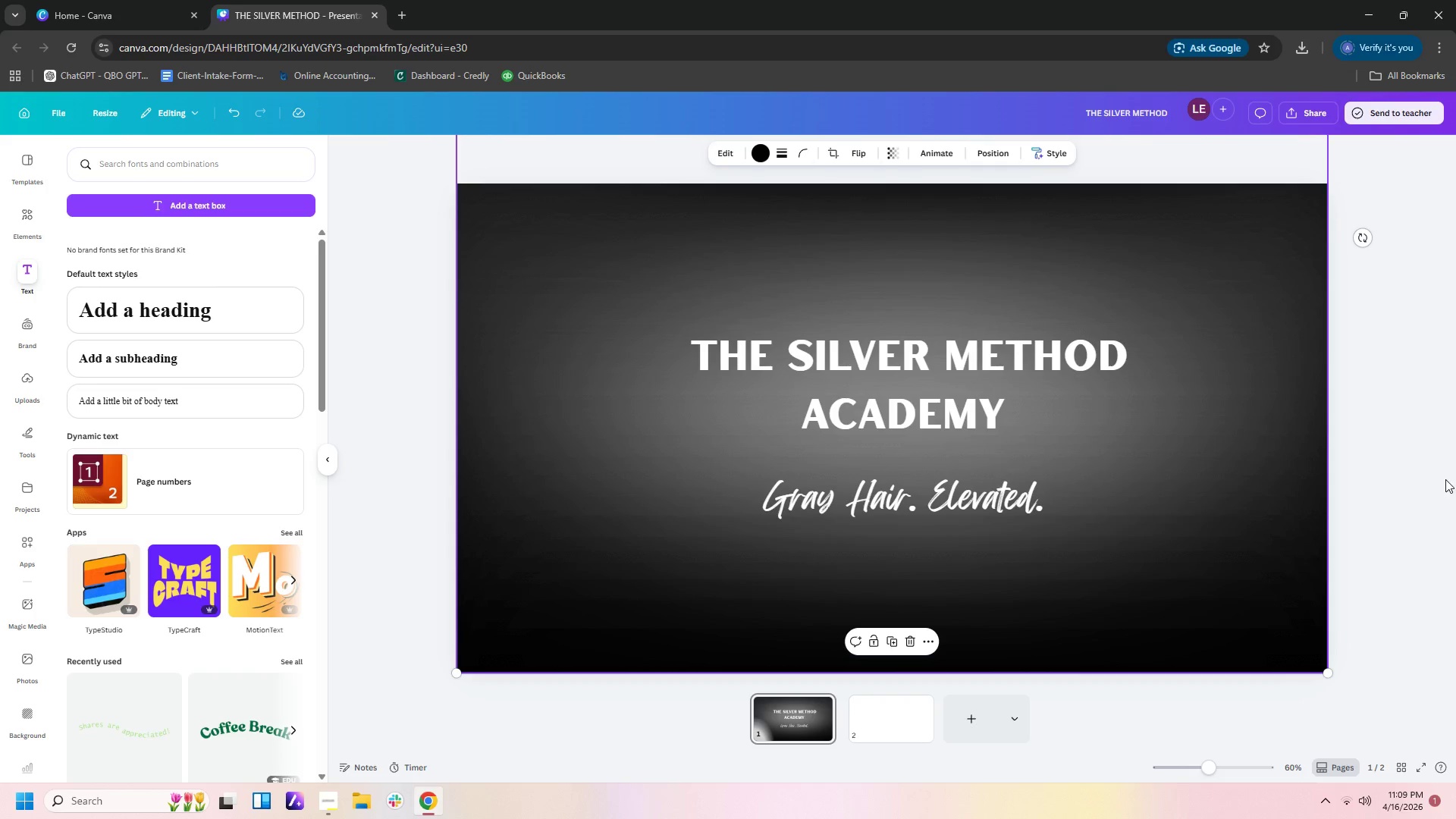 
left_click_drag(start_coordinate=[1426, 512], to_coordinate=[1302, 517])
 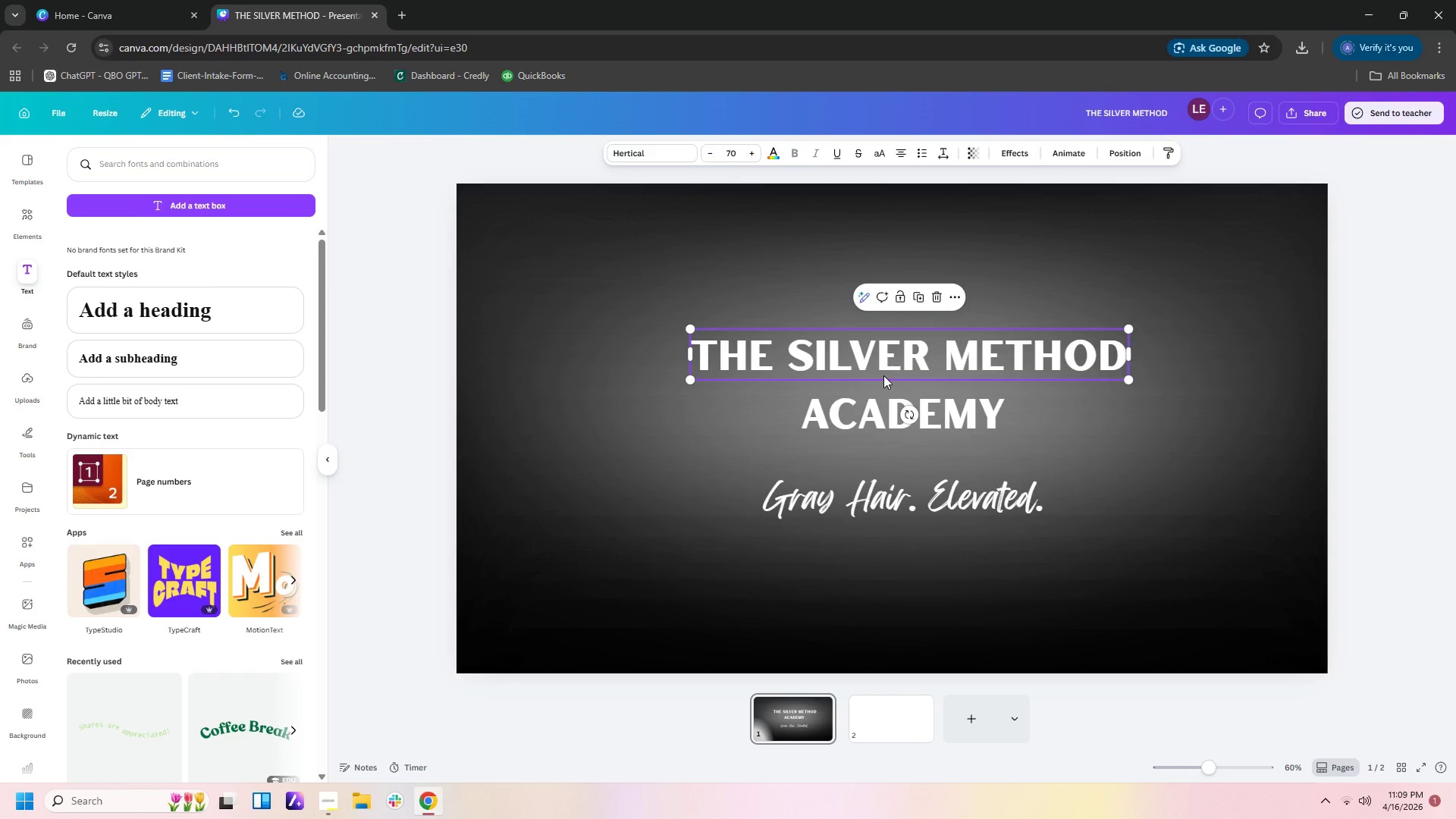 
double_click([890, 416])
 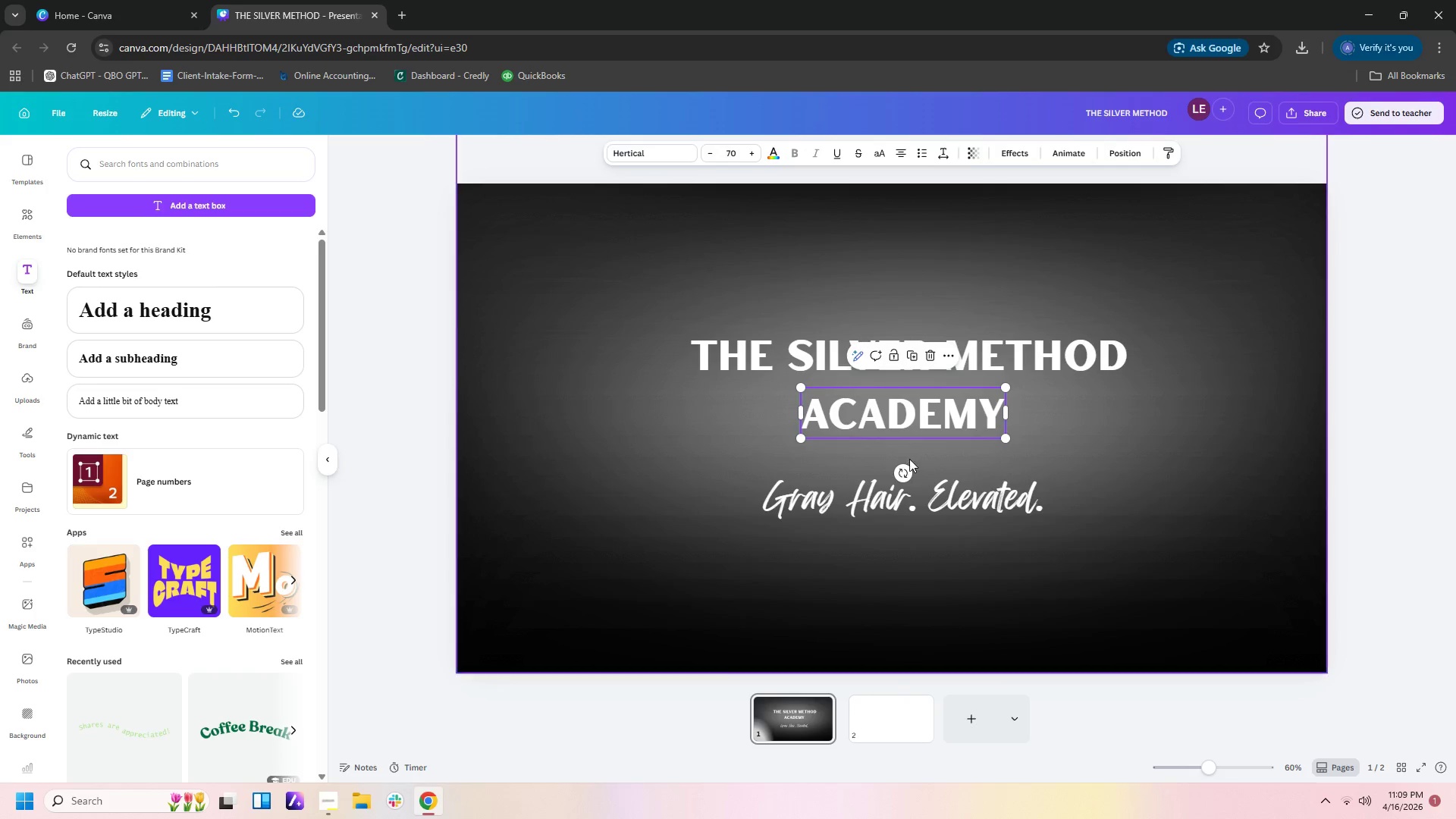 
triple_click([909, 463])
 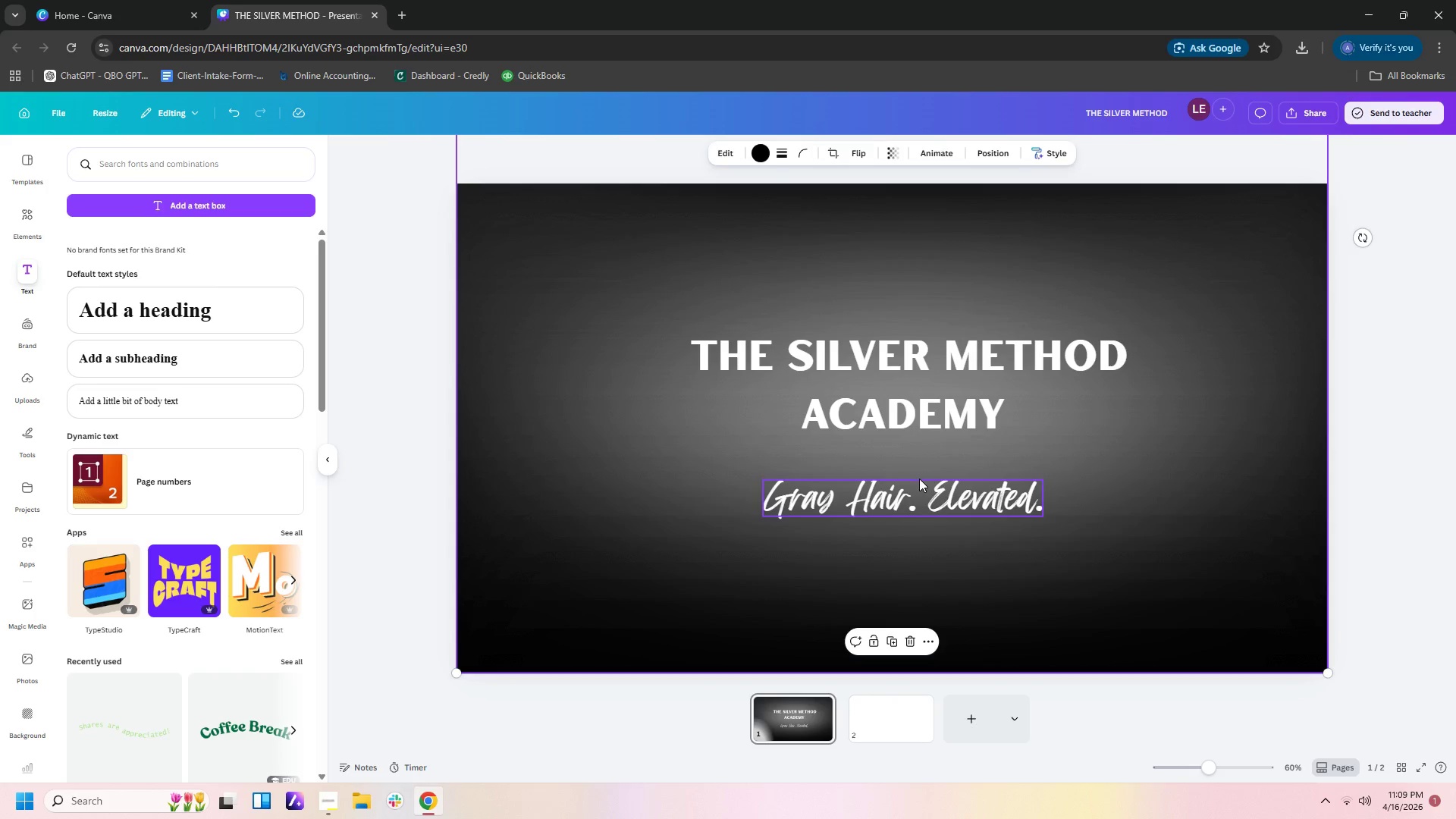 
triple_click([919, 479])
 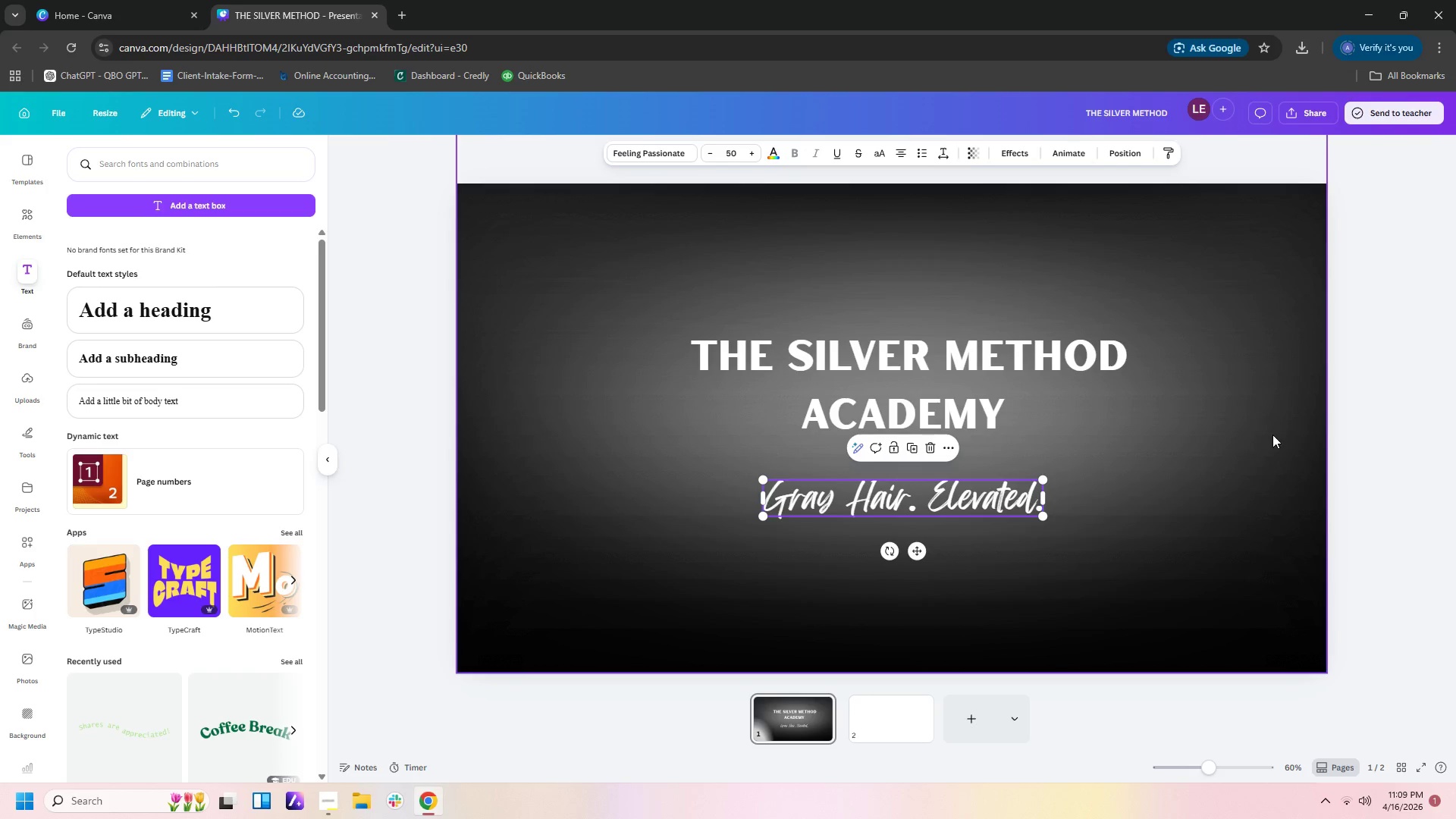 
triple_click([1272, 435])
 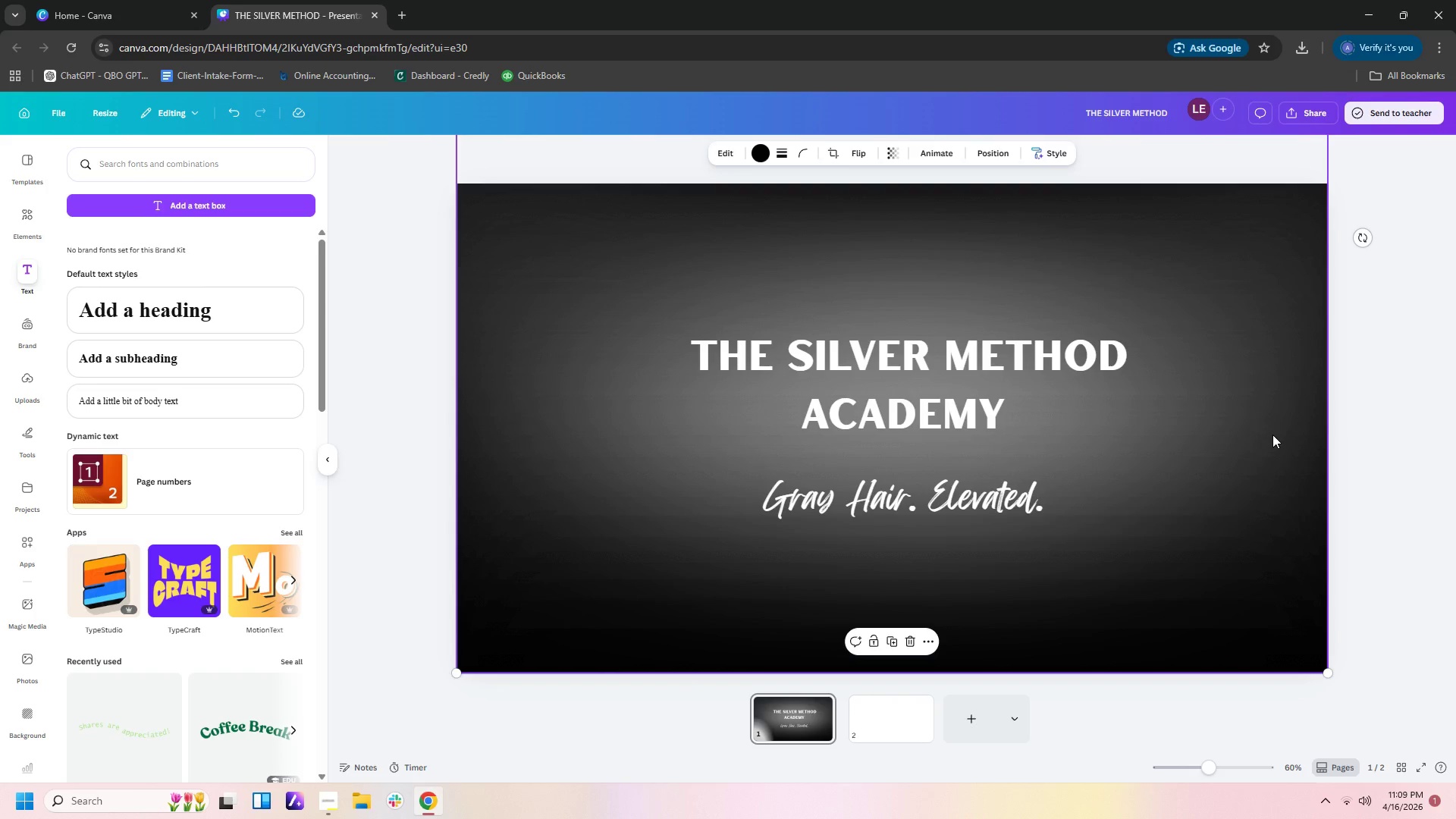 
key(Control+C)
 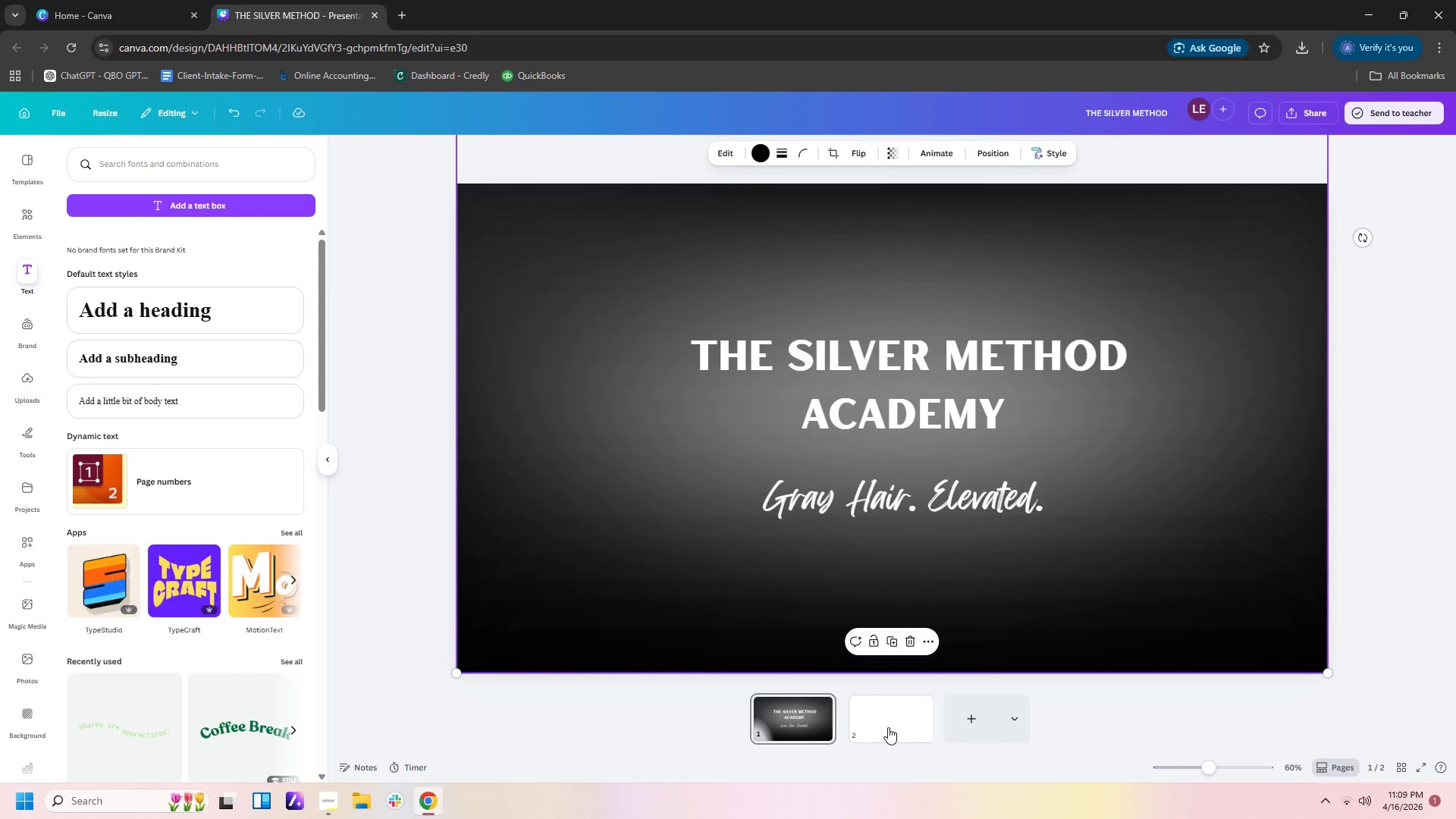 
left_click([888, 727])
 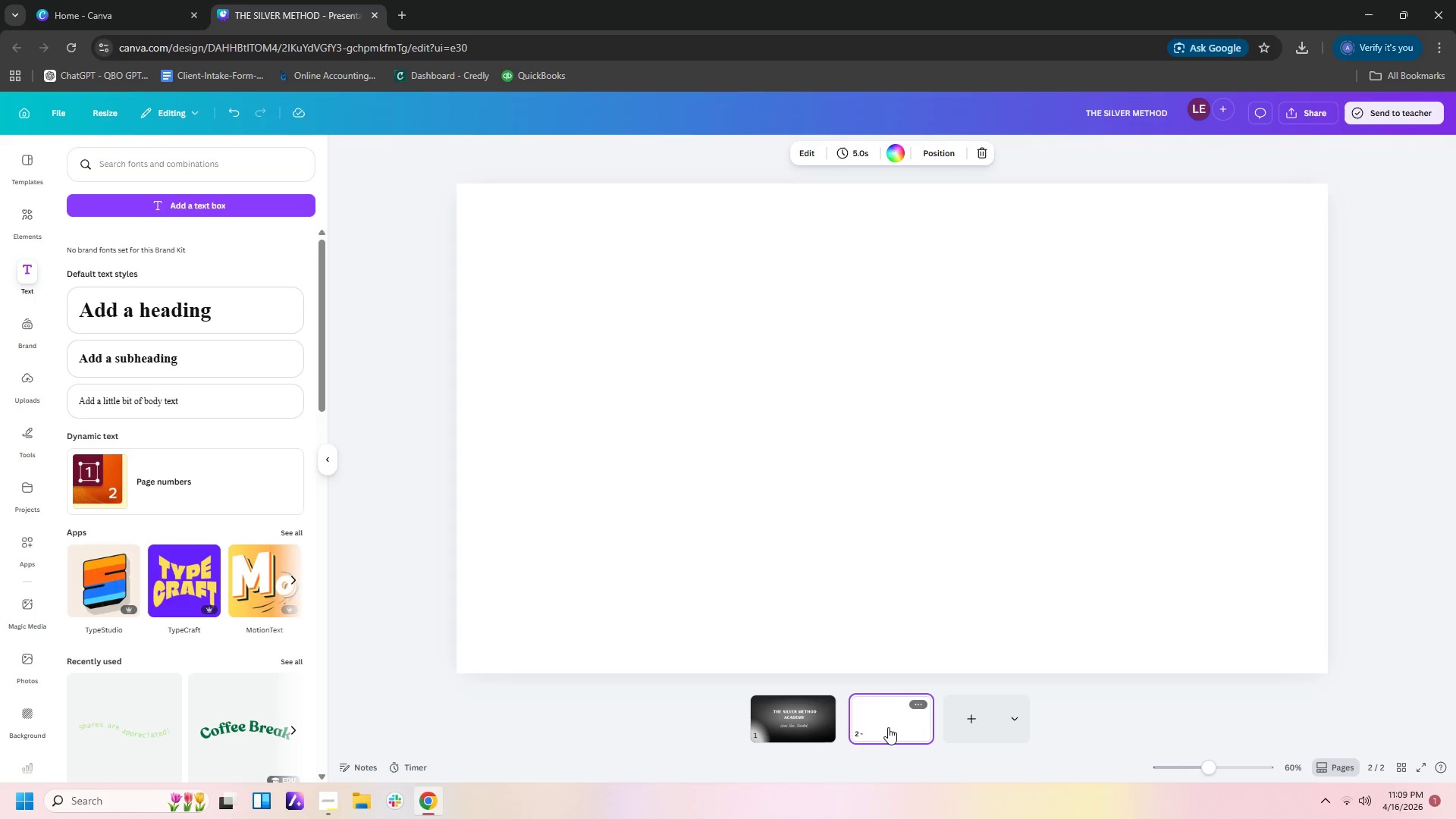 
hold_key(key=ControlLeft, duration=0.5)
 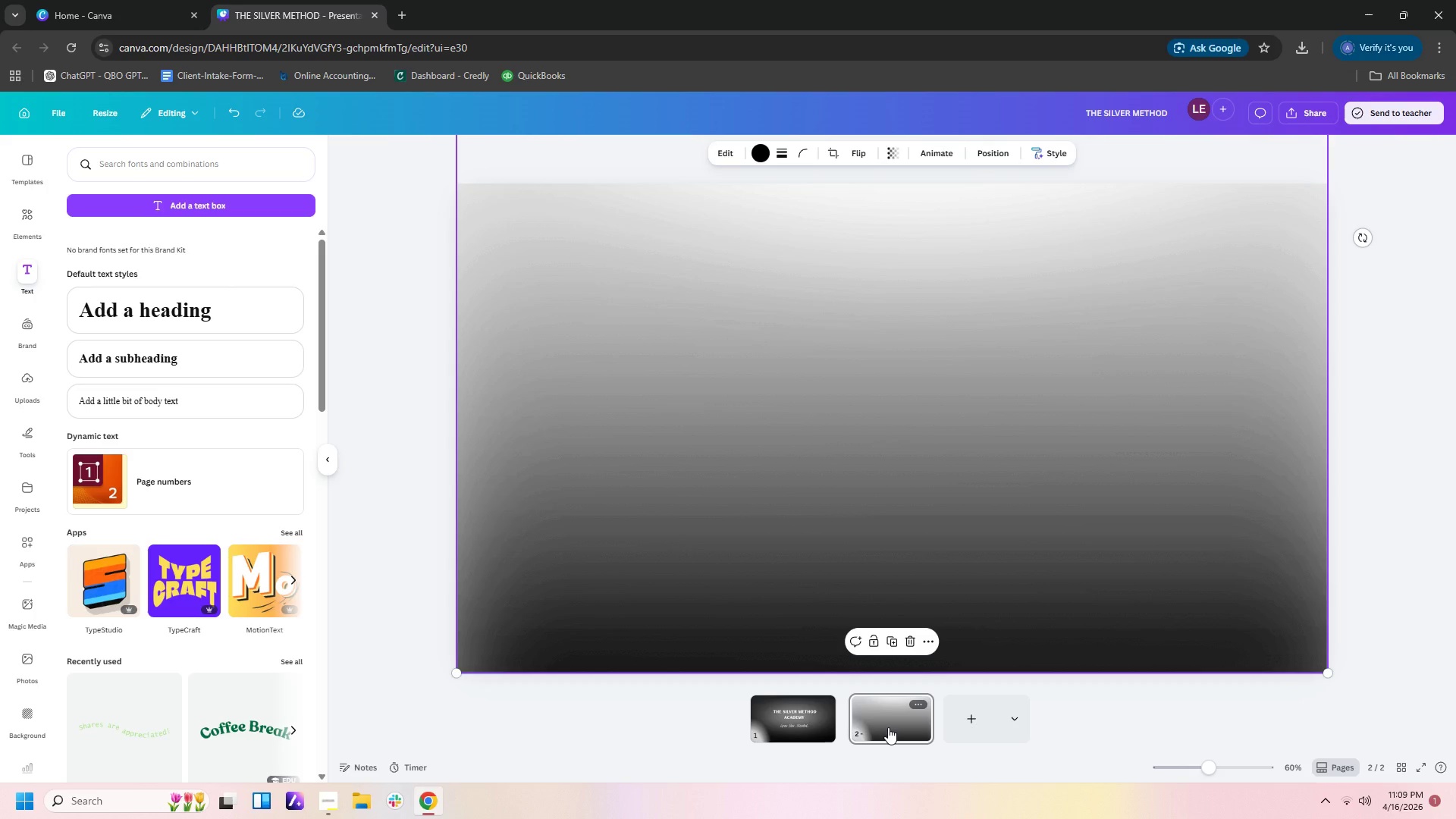 
key(V)
 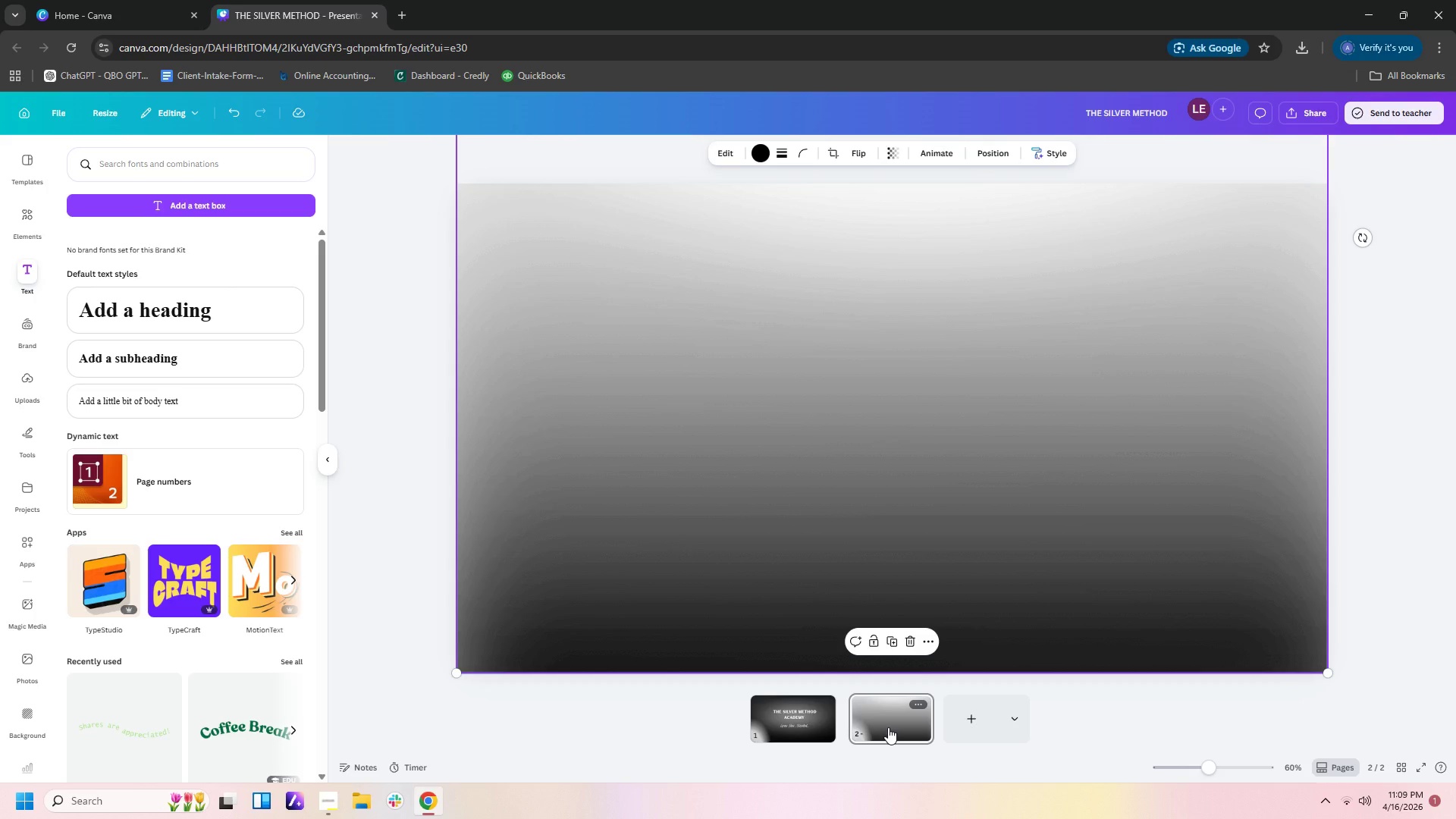 
key(Control+Z)
 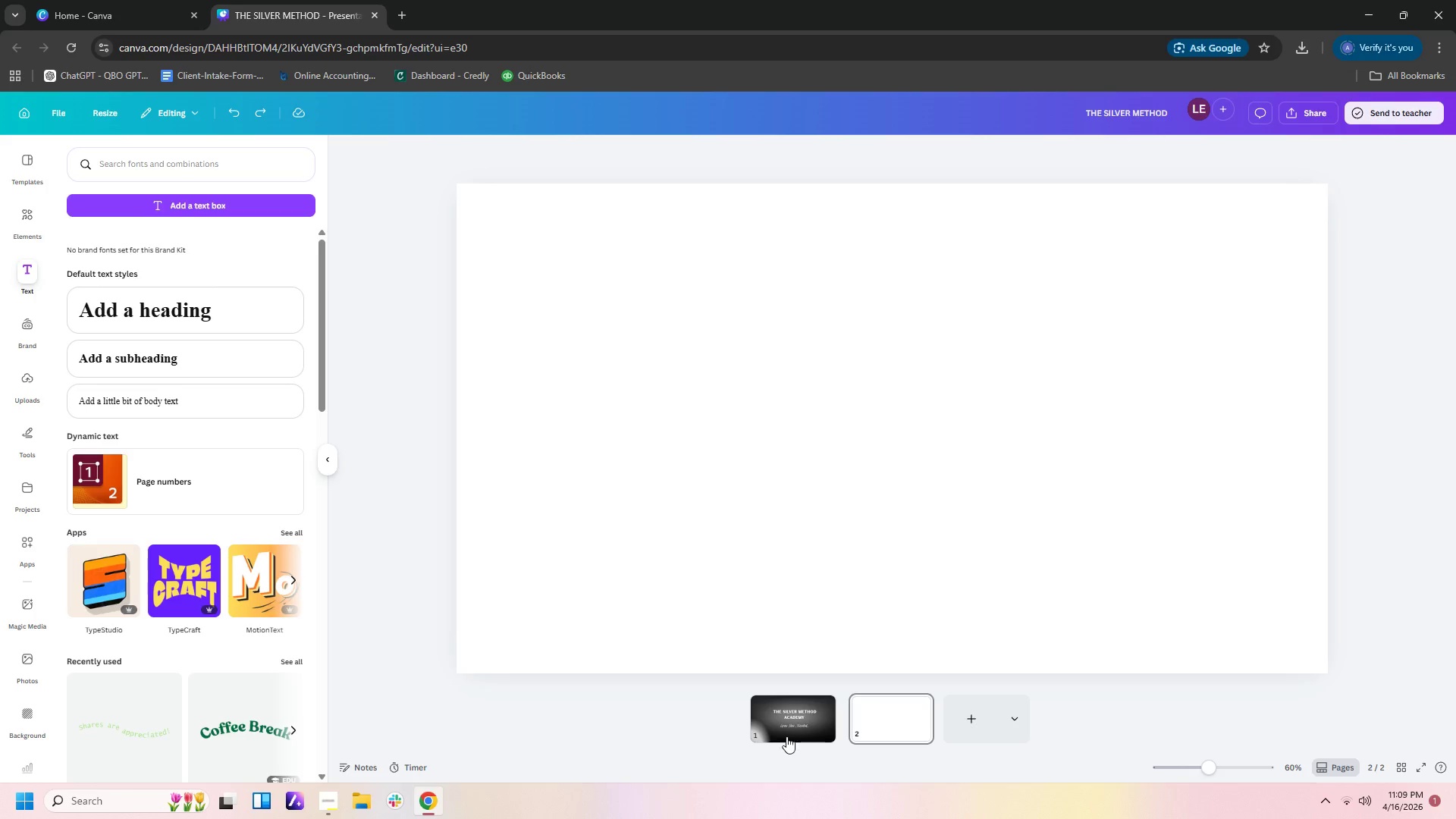 
left_click([788, 734])
 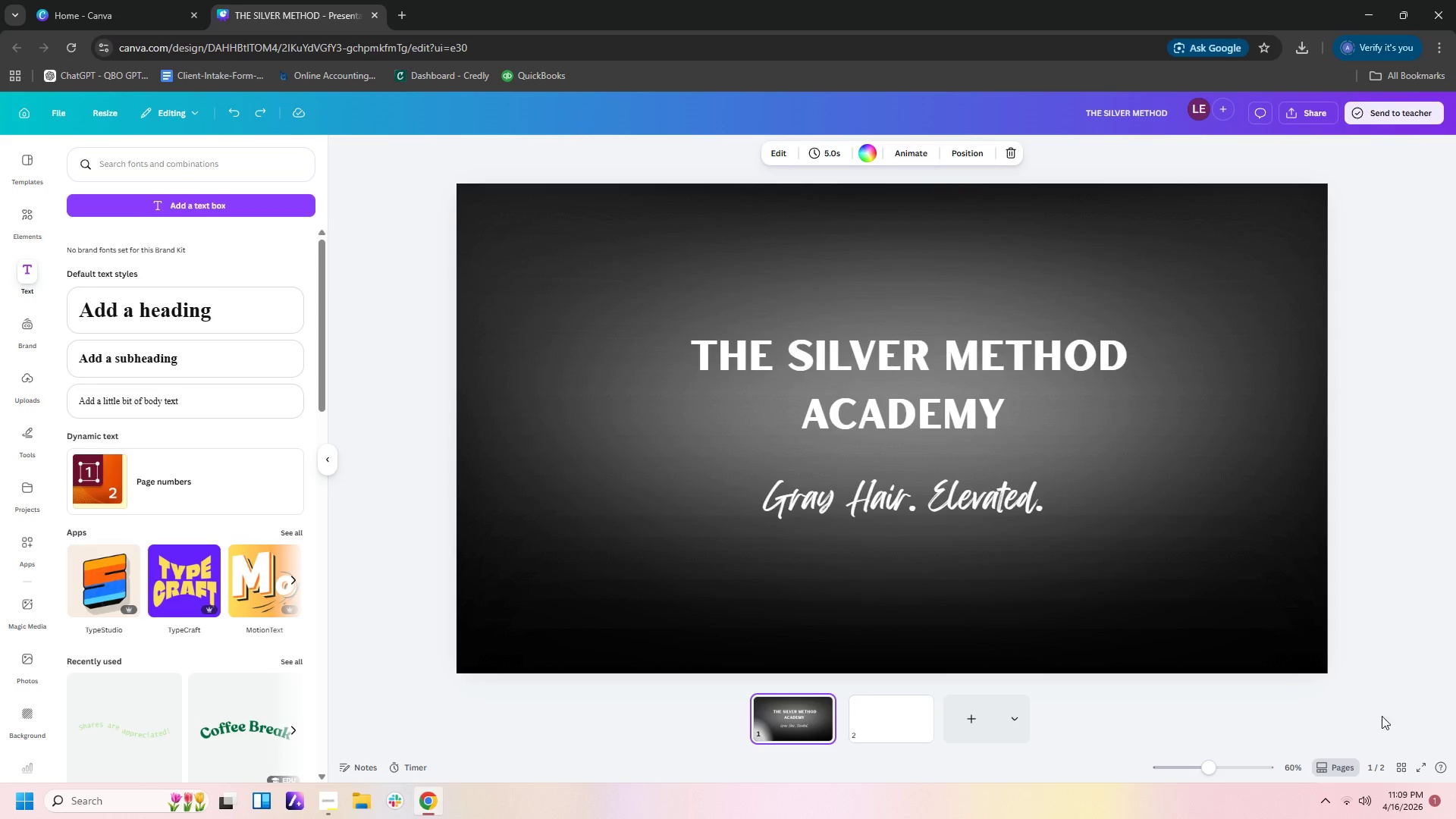 
left_click_drag(start_coordinate=[1426, 693], to_coordinate=[1298, 504])
 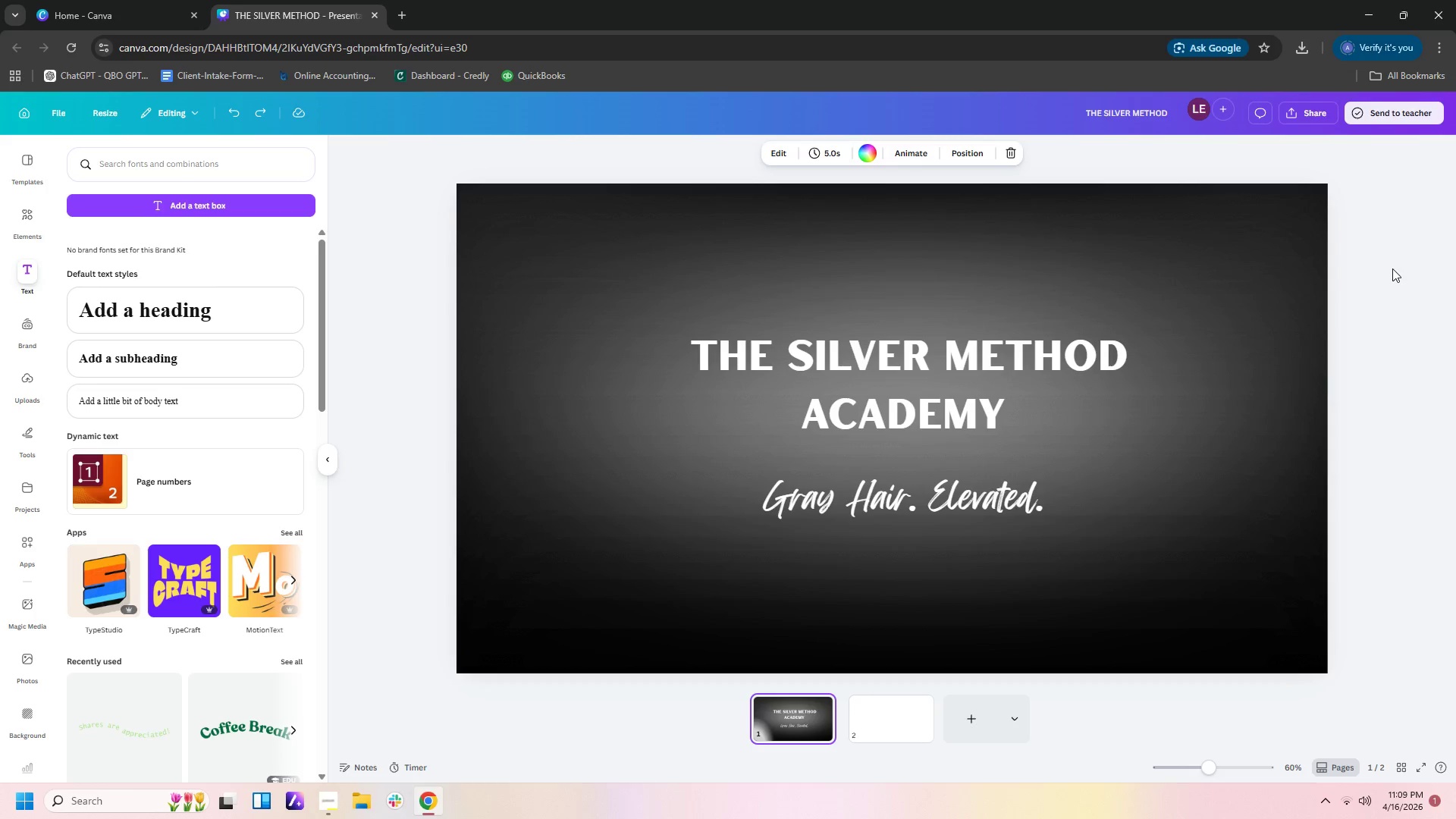 
left_click_drag(start_coordinate=[1392, 269], to_coordinate=[1187, 715])
 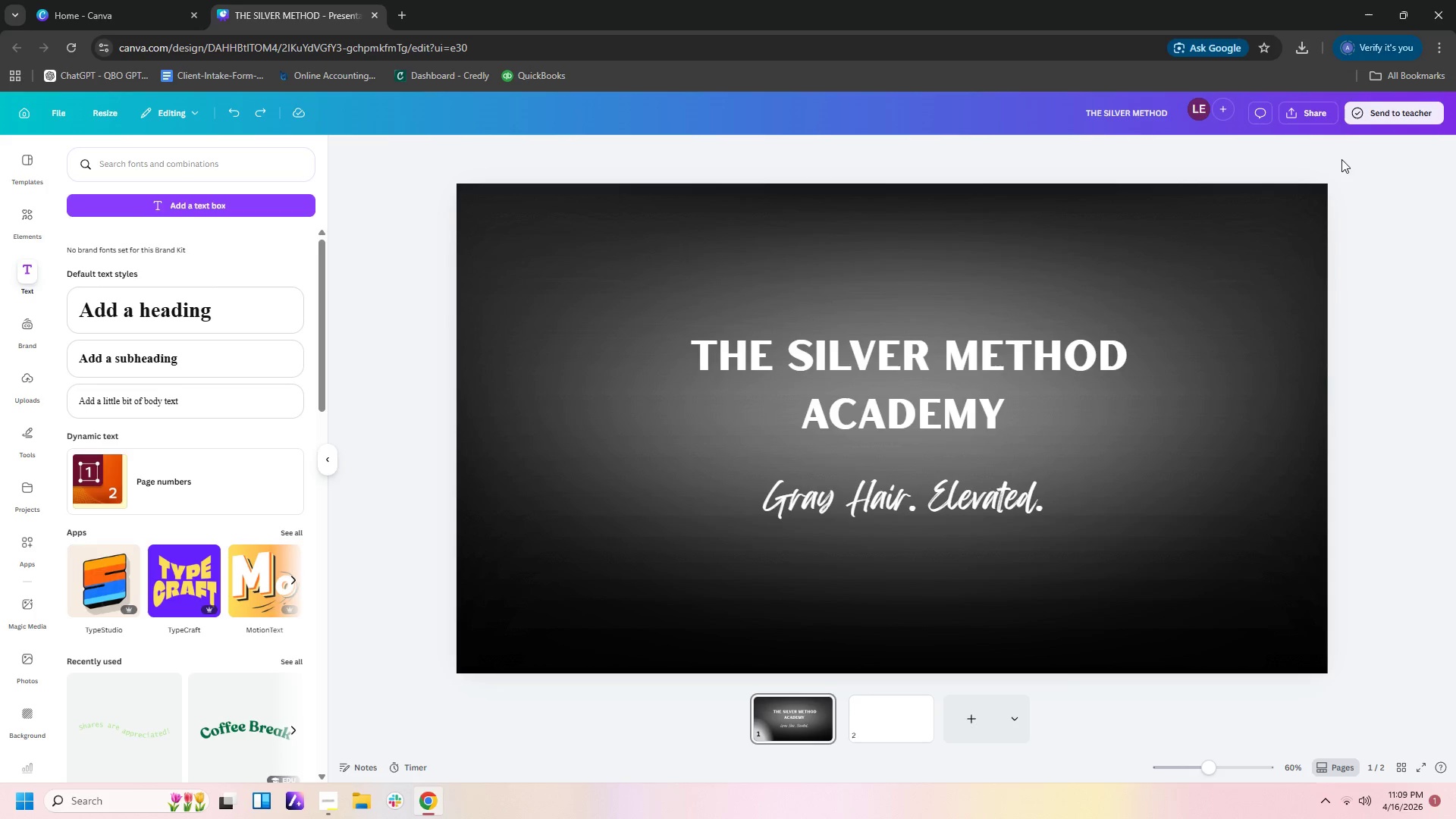 
left_click_drag(start_coordinate=[1364, 150], to_coordinate=[1208, 754])
 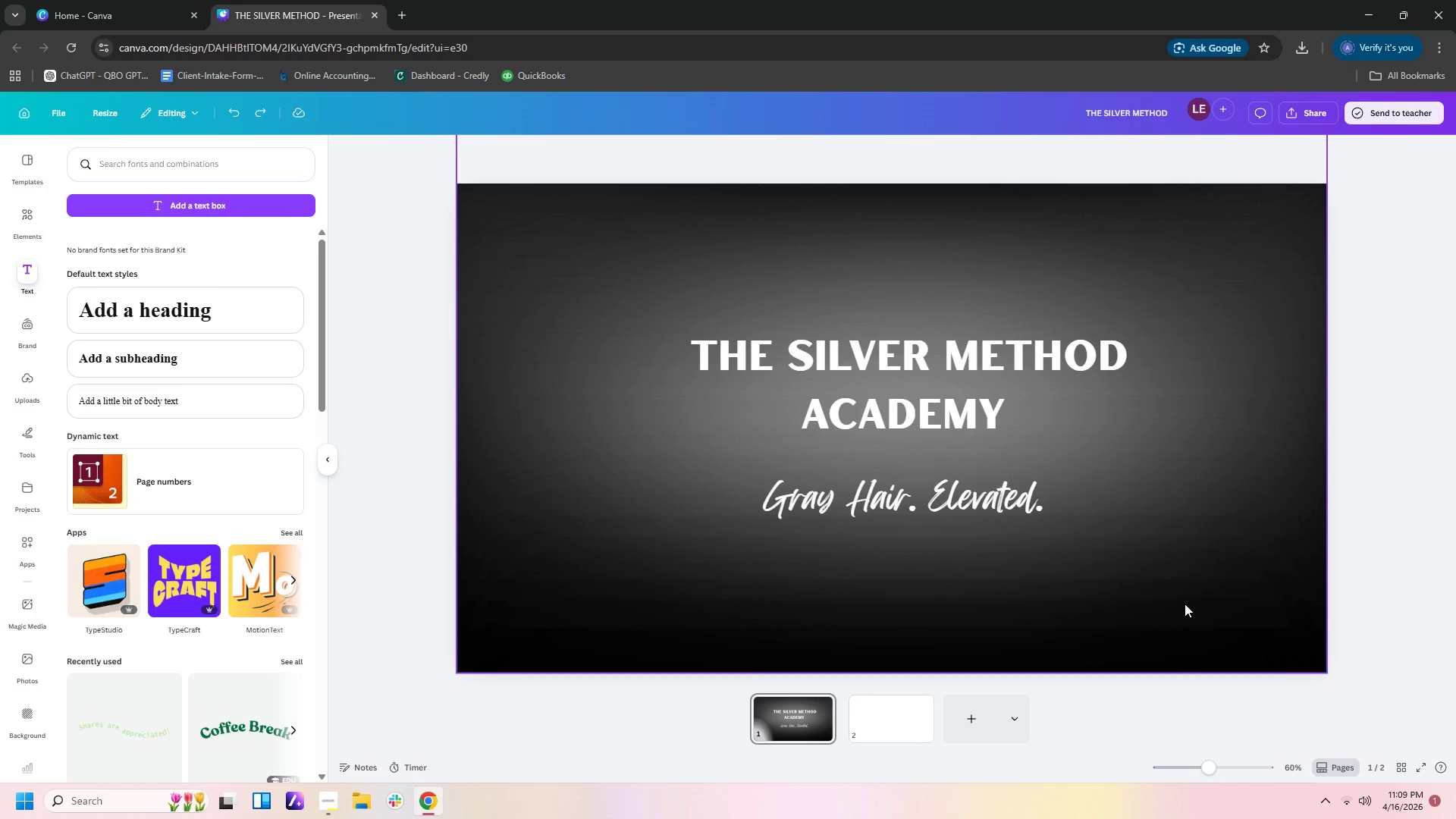 
left_click([1185, 601])
 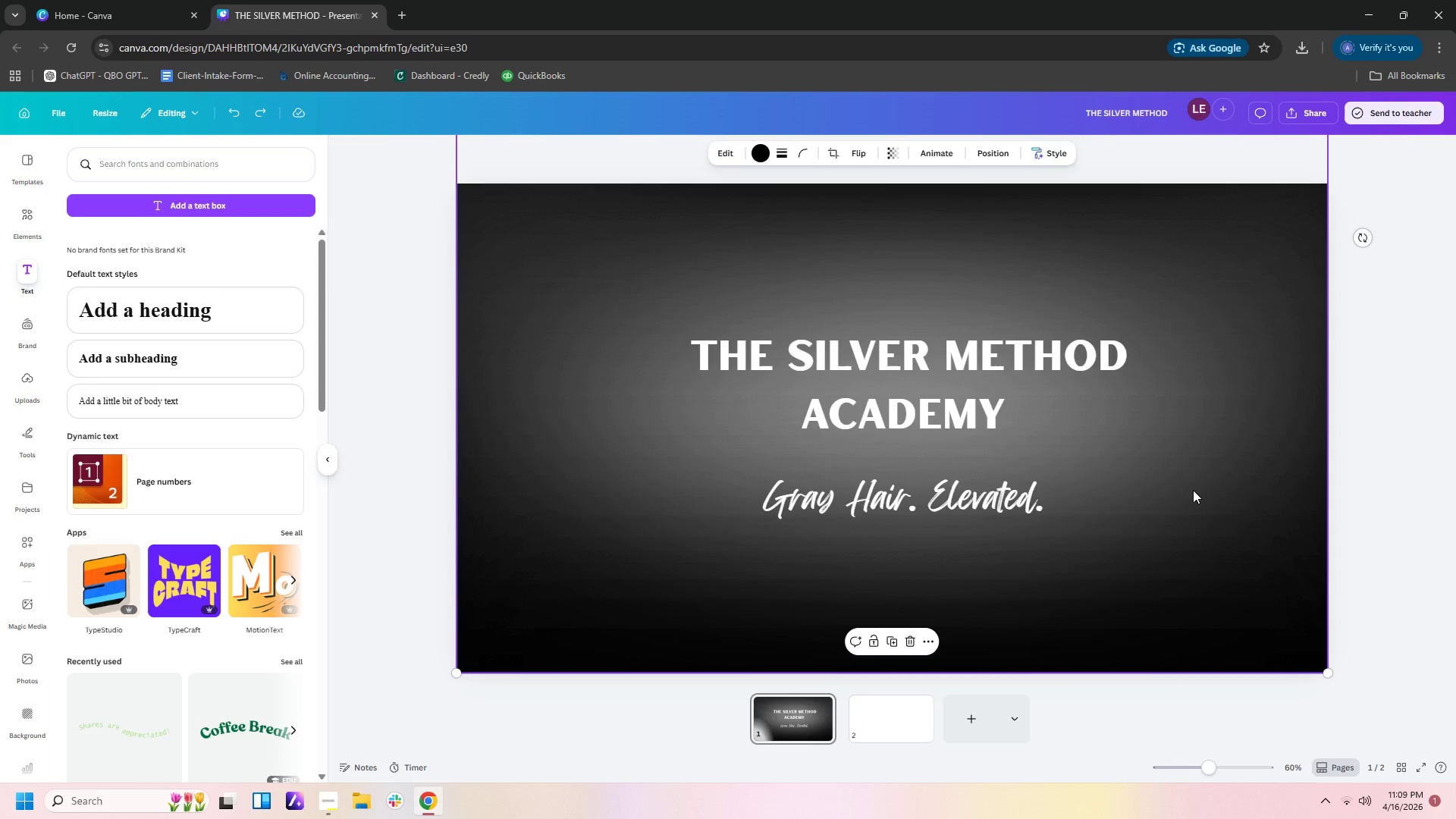 
left_click([1193, 488])
 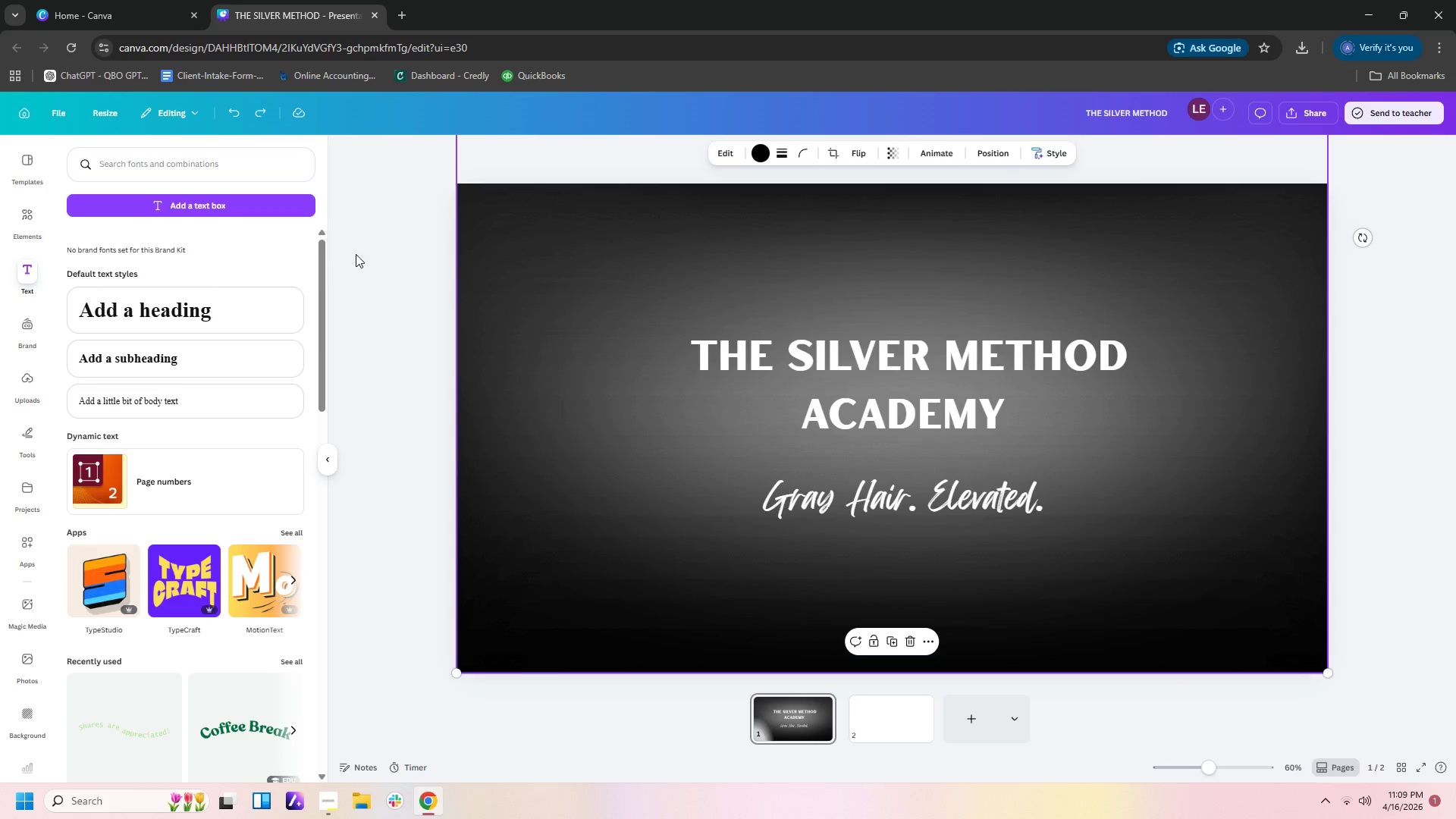 
left_click_drag(start_coordinate=[367, 242], to_coordinate=[624, 610])
 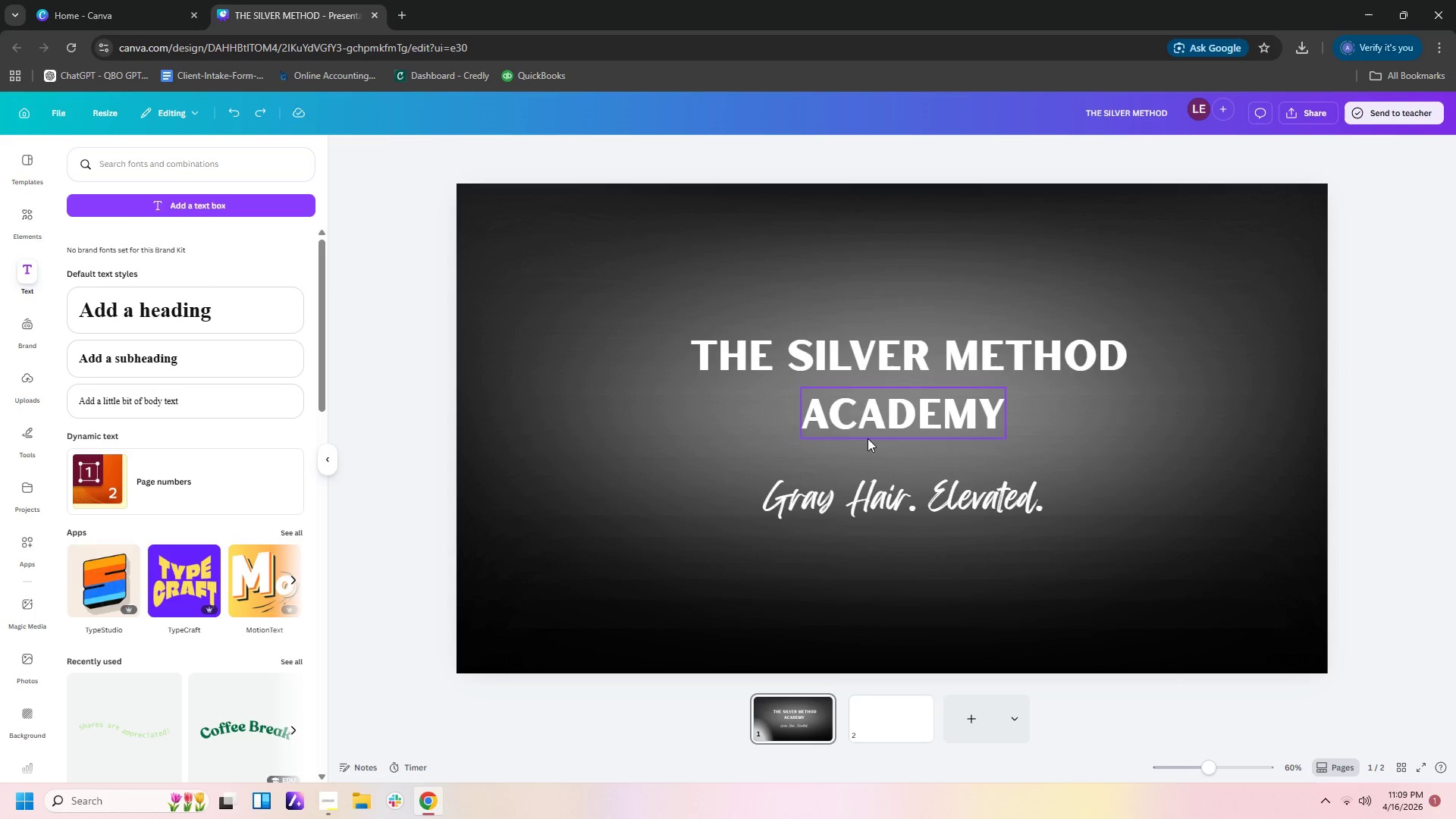 
left_click([658, 228])
 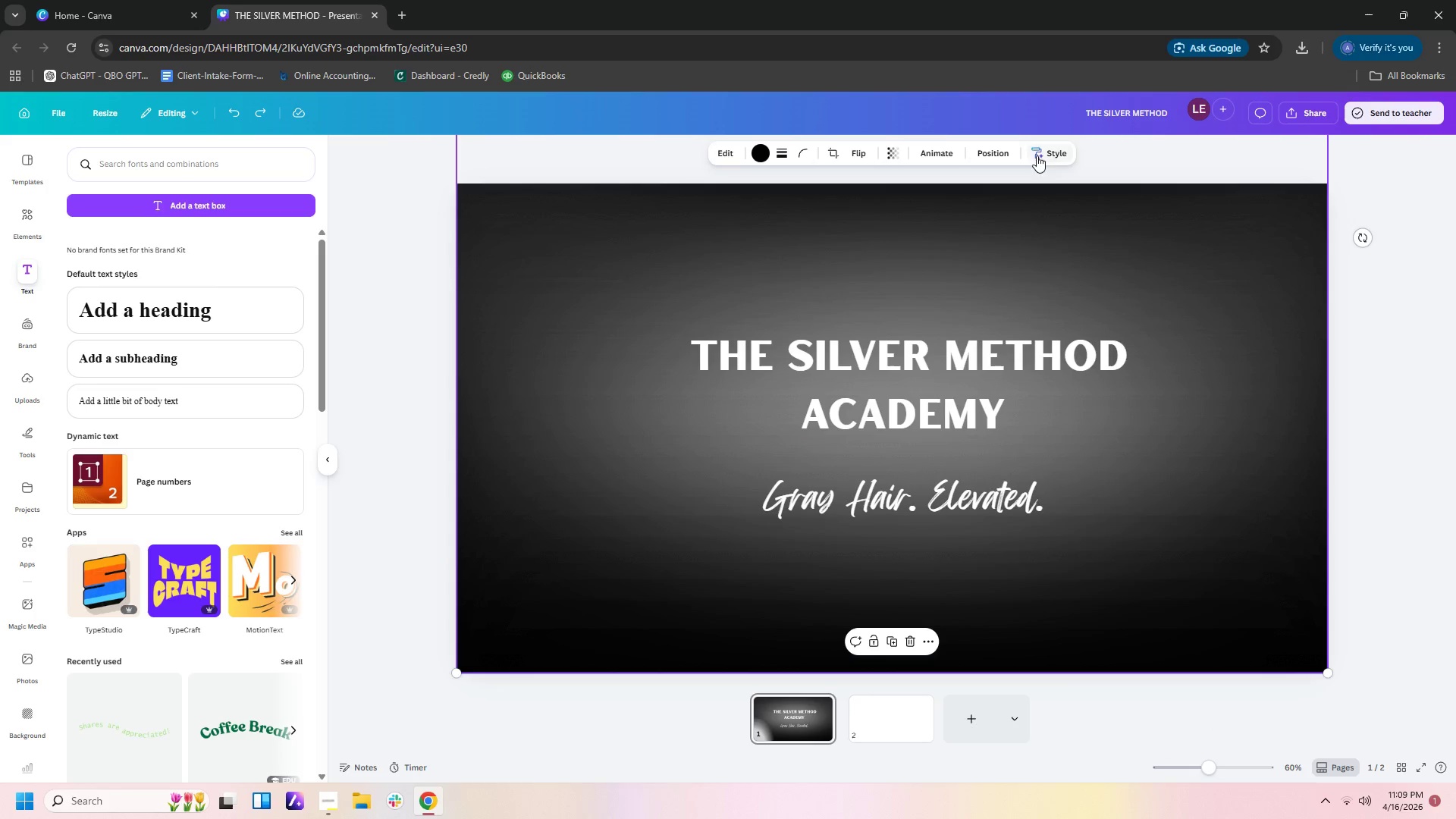 
left_click([1001, 149])
 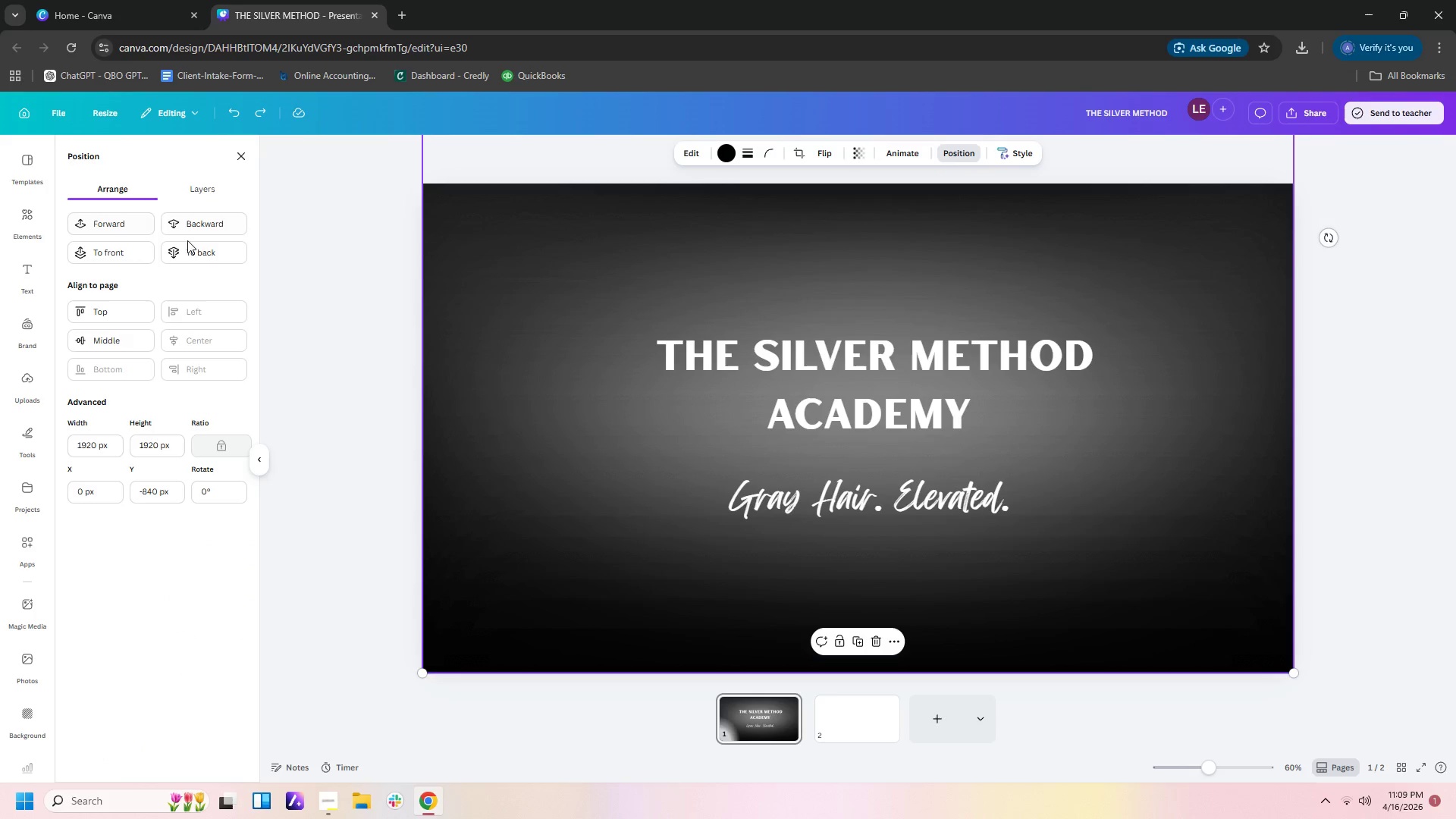 
left_click([197, 251])
 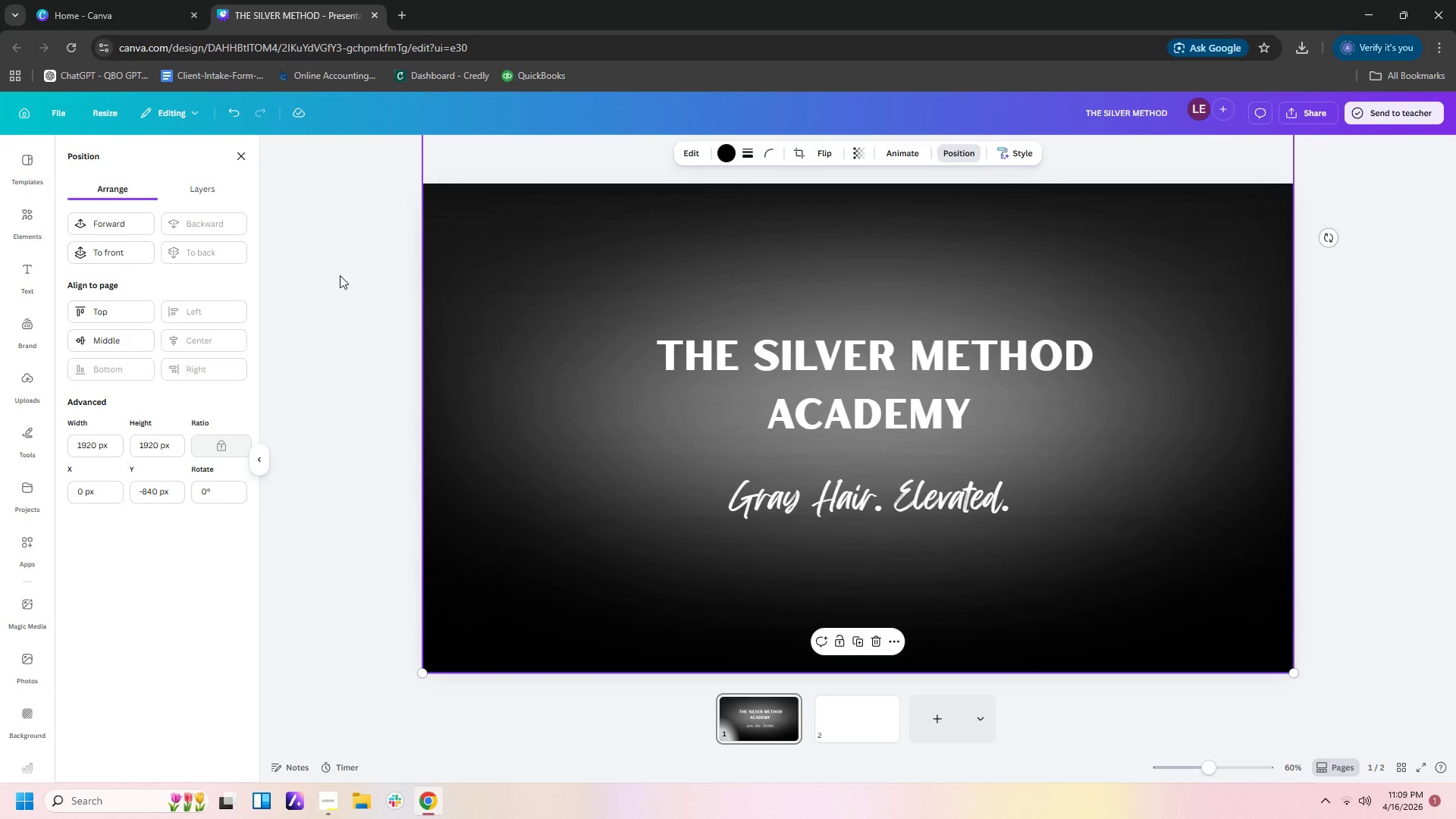 
left_click([347, 260])
 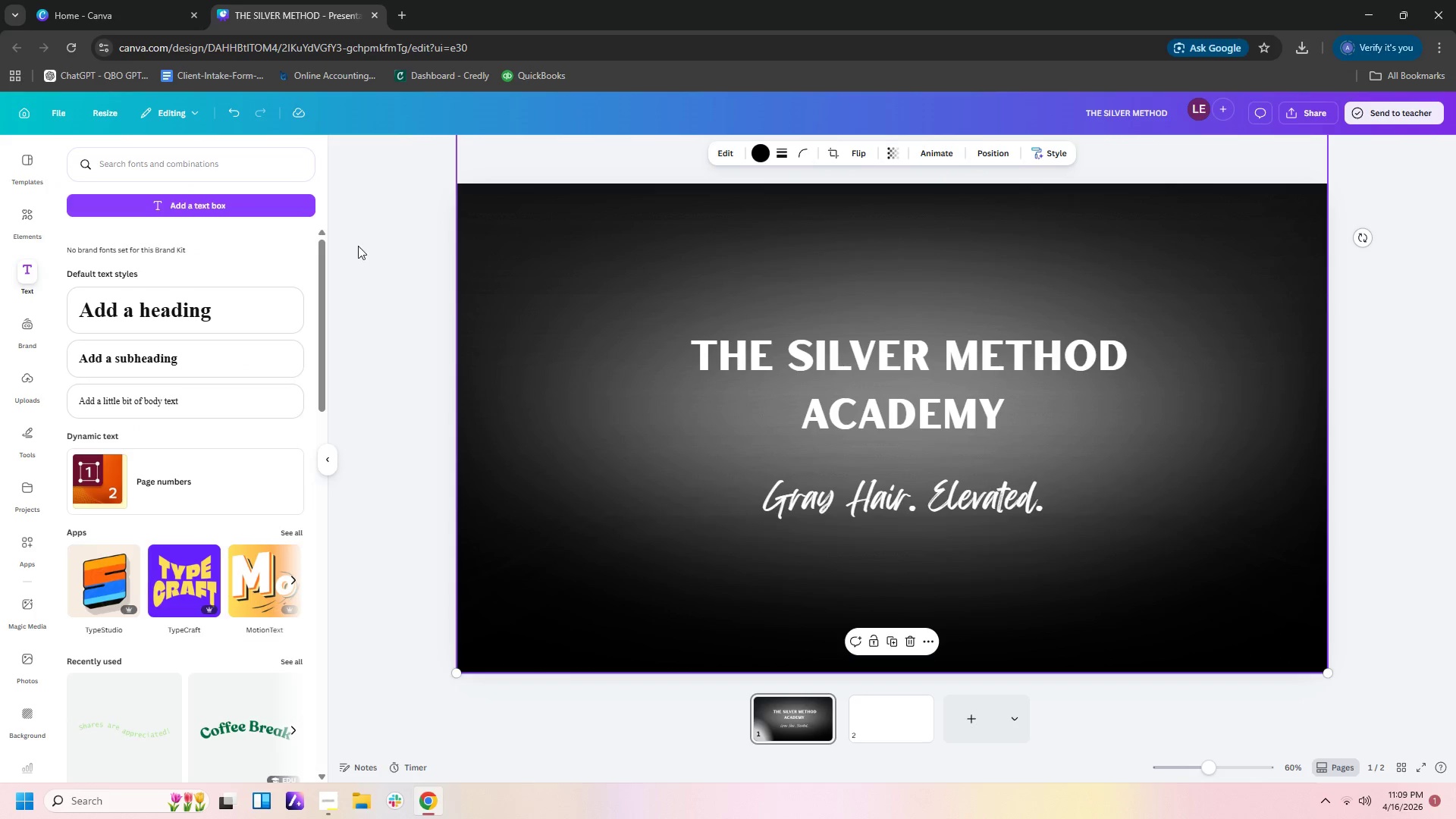 
left_click_drag(start_coordinate=[358, 246], to_coordinate=[653, 454])
 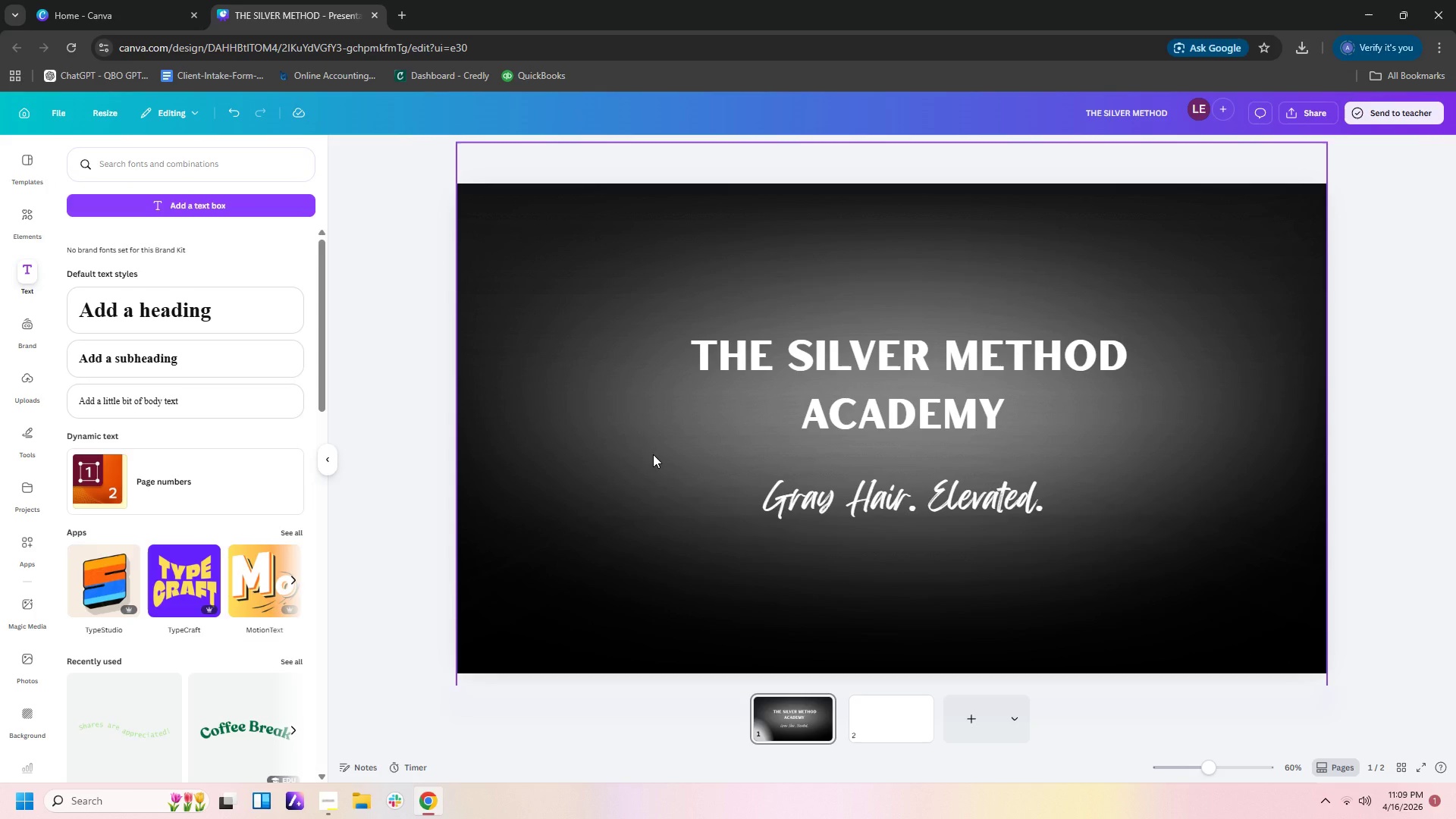 
key(Control+C)
 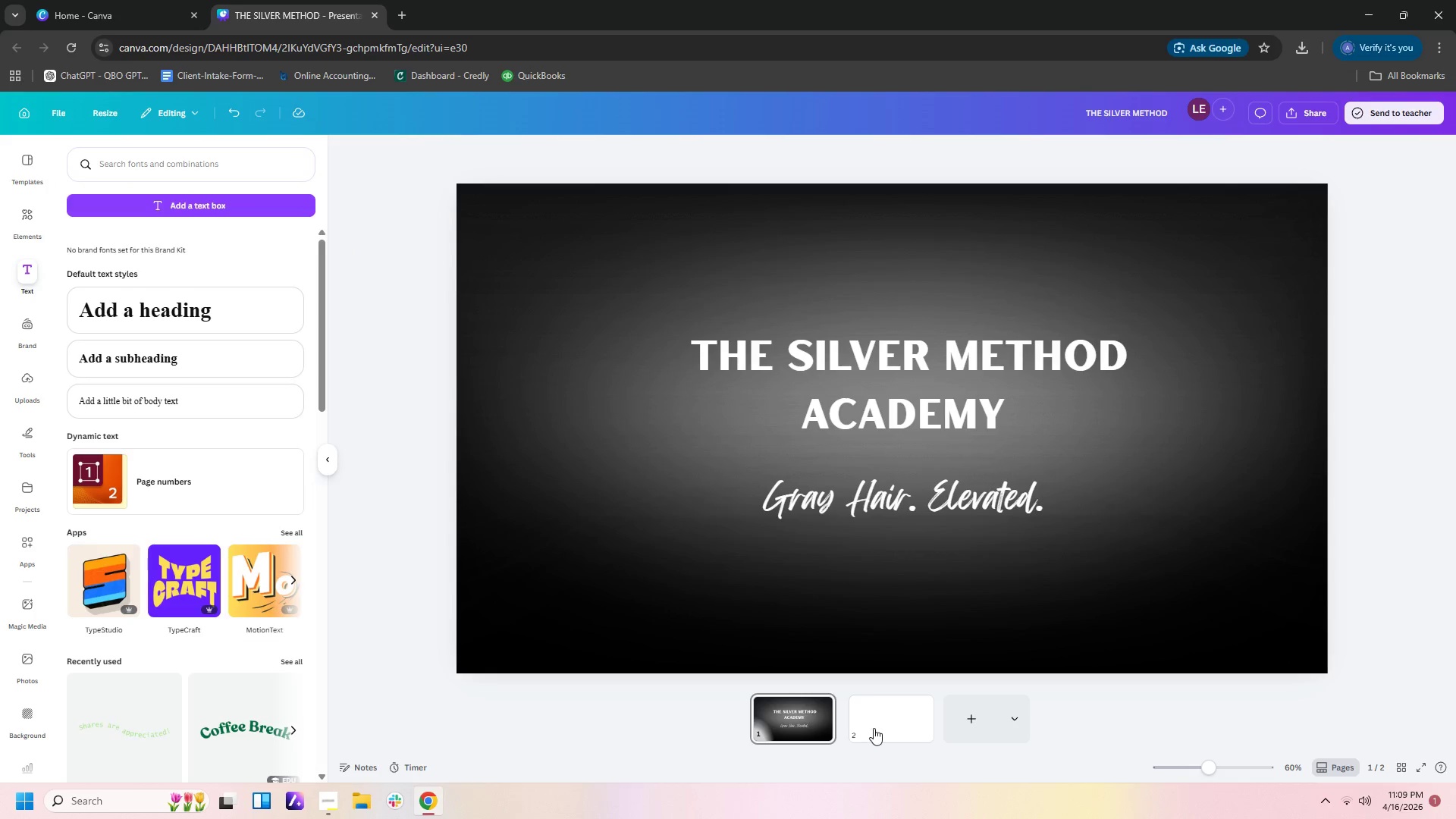 
left_click([877, 723])
 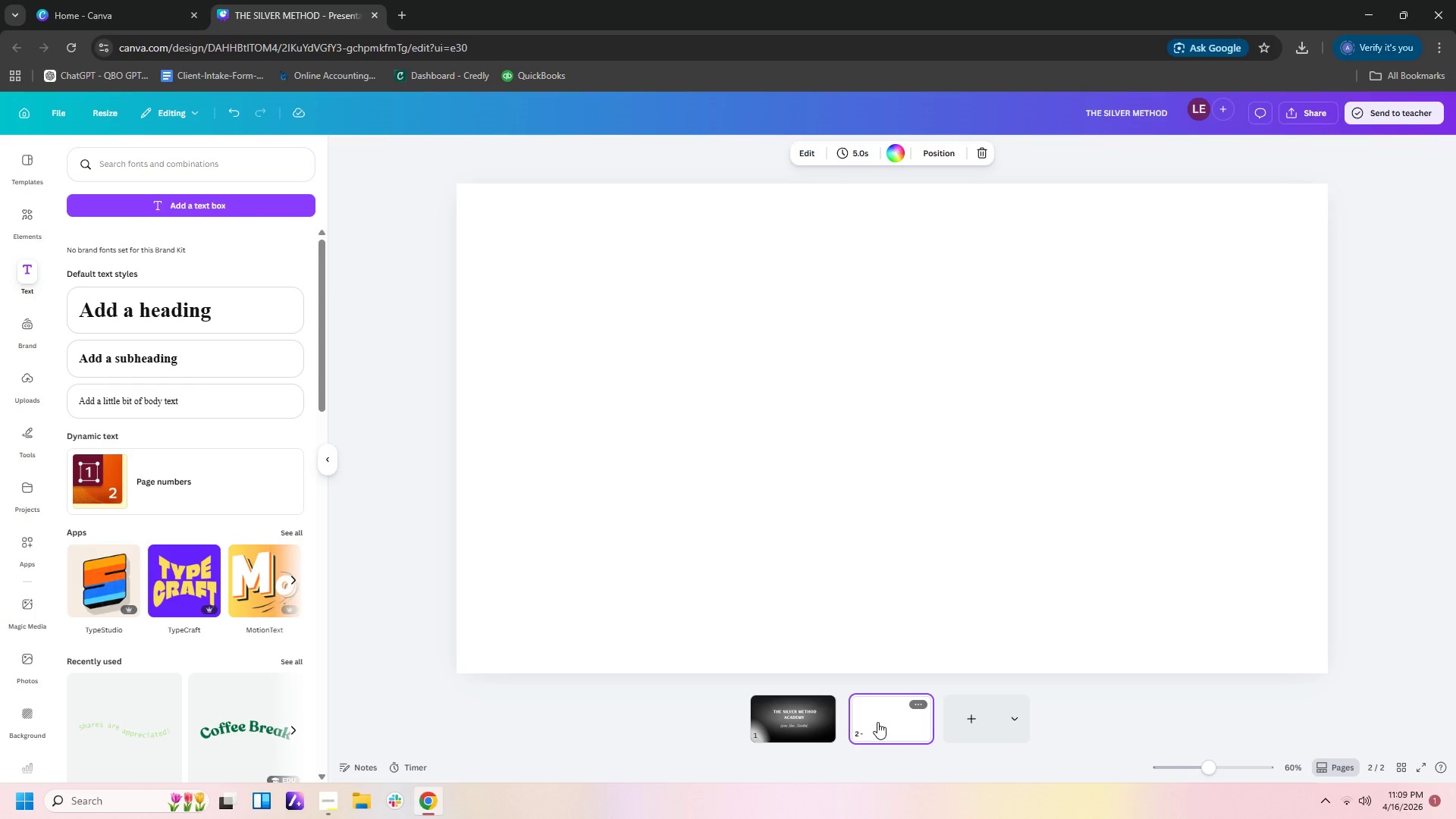 
key(Control+V)
 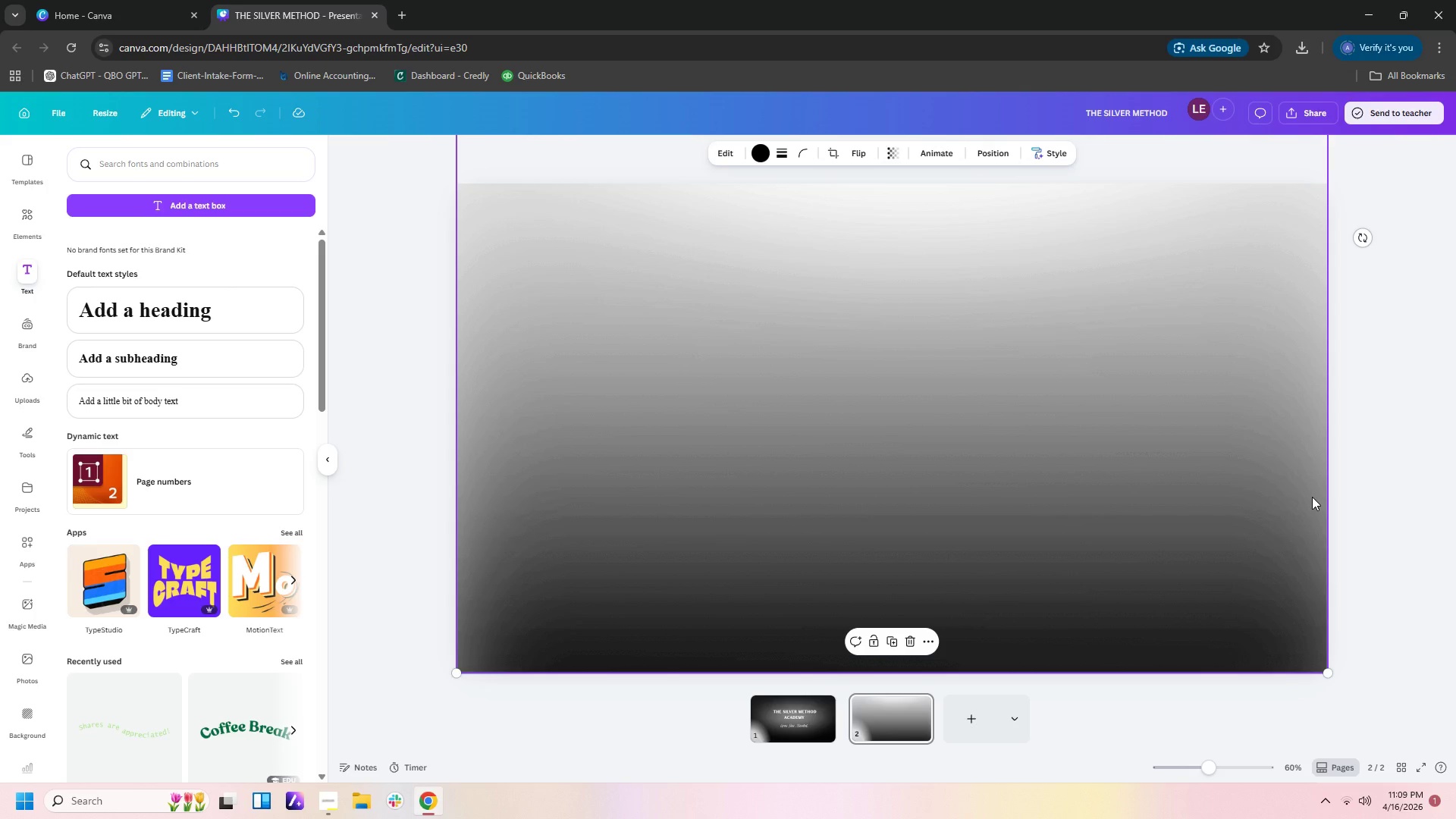 
key(Control+Z)
 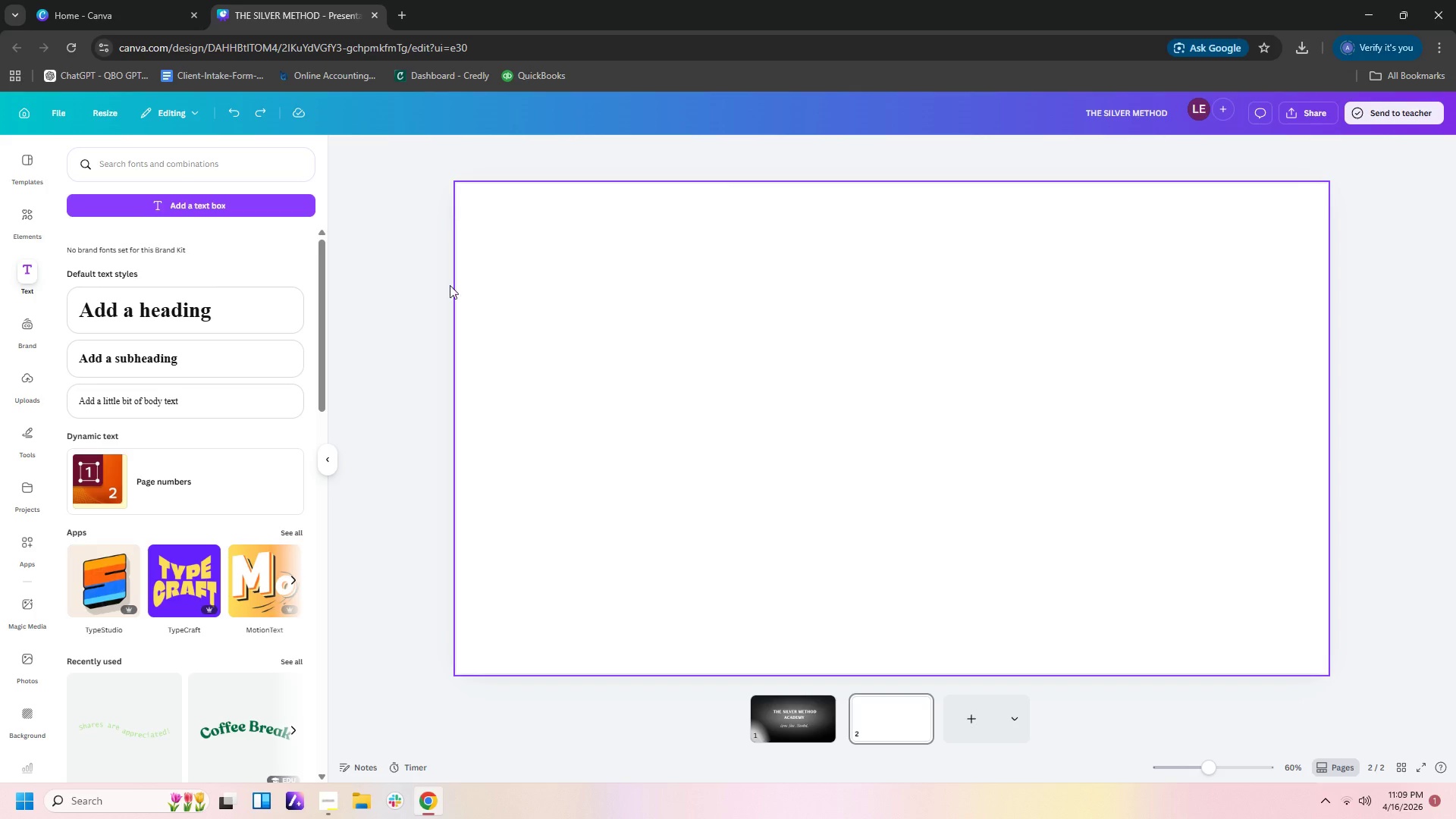 
left_click([393, 263])
 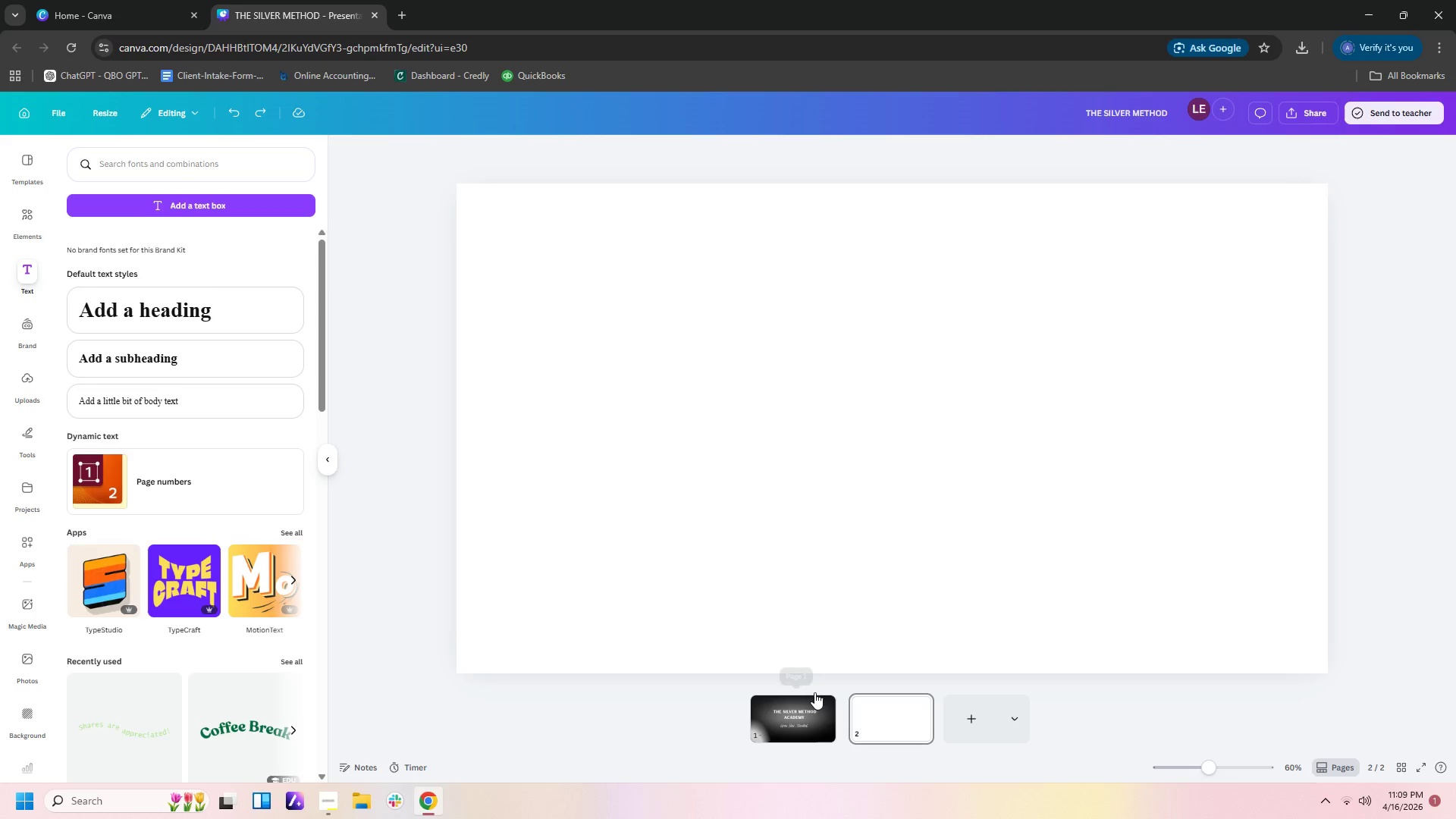 
double_click([814, 712])
 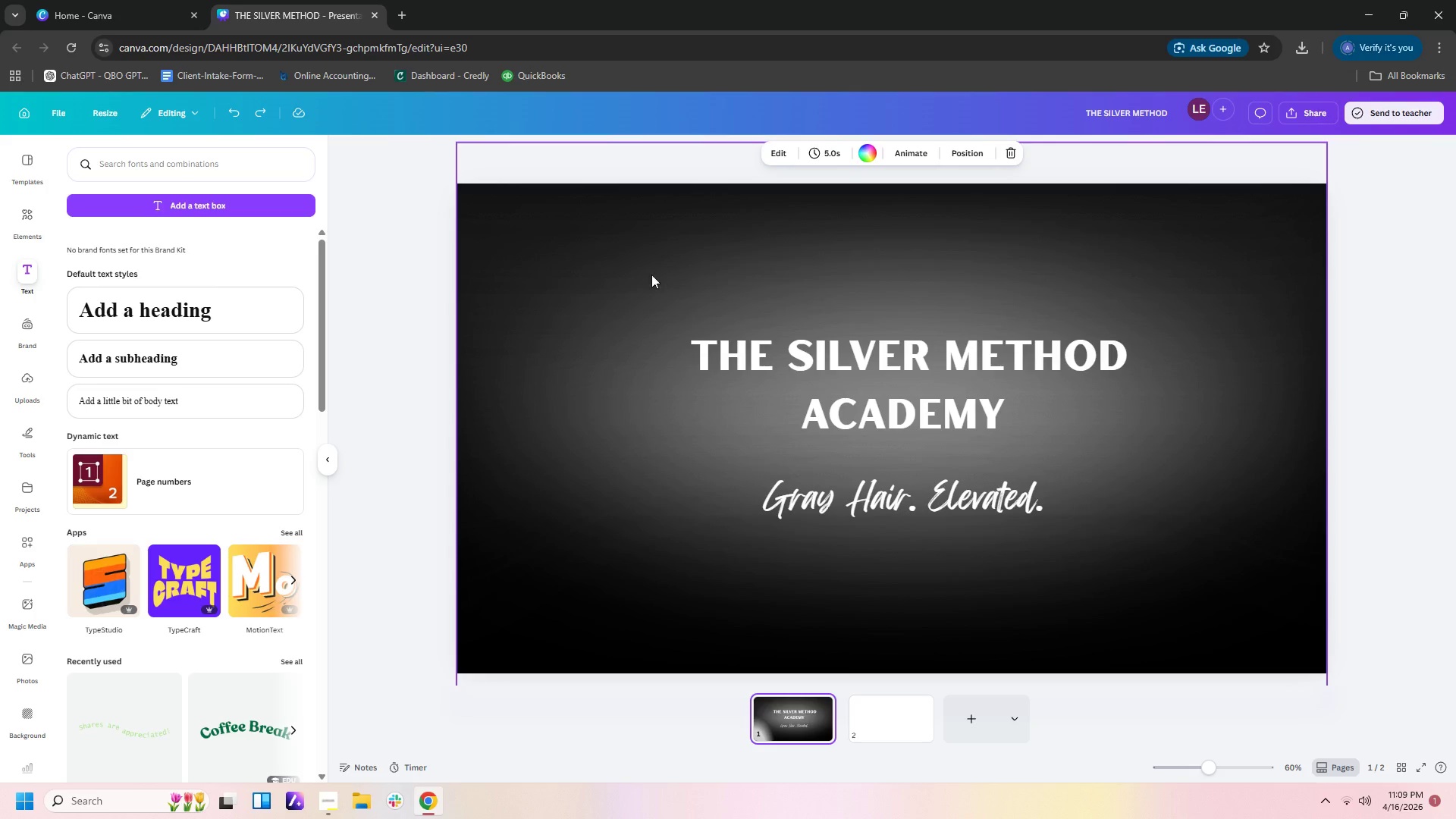 
left_click_drag(start_coordinate=[637, 267], to_coordinate=[660, 318])
 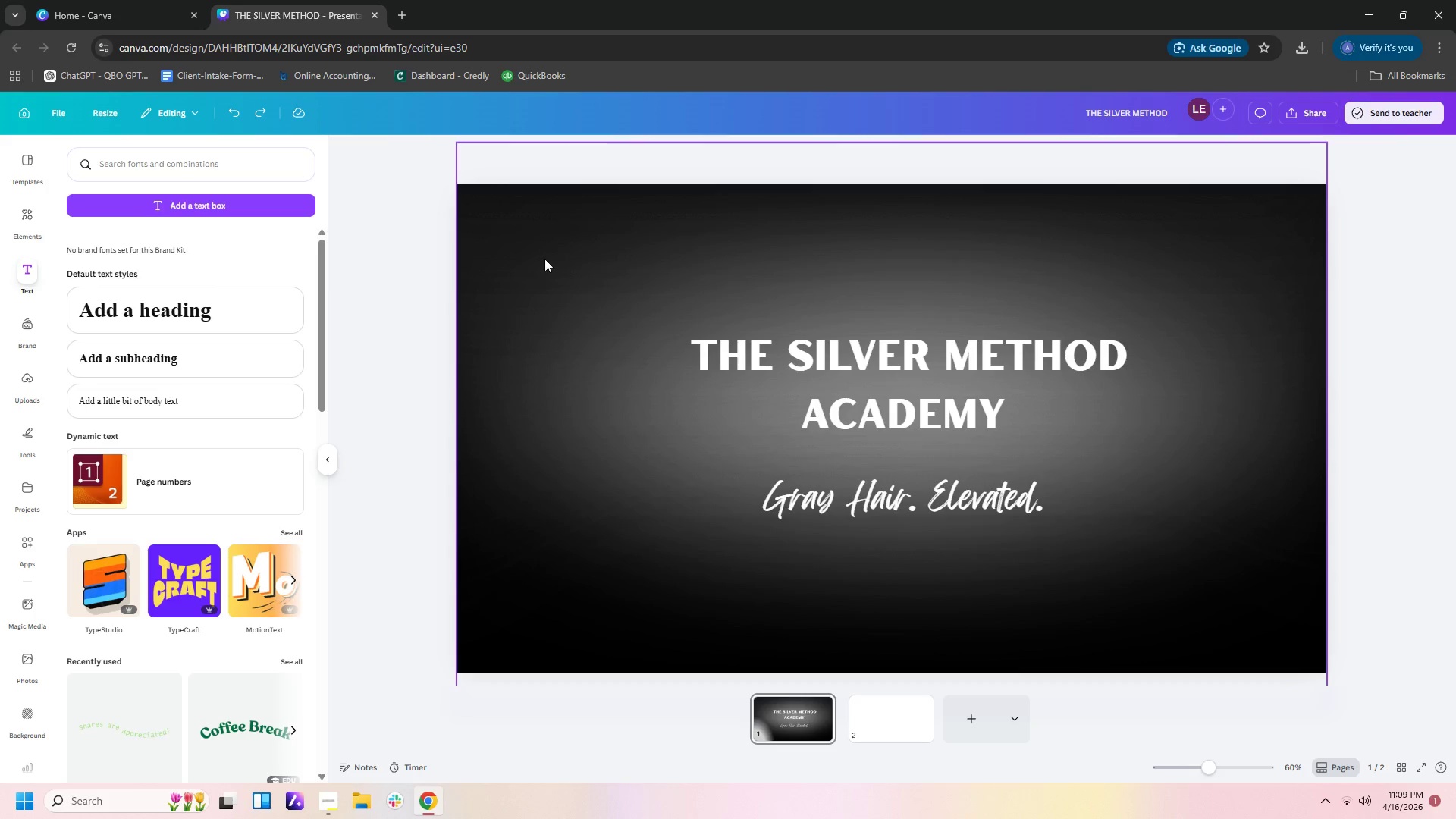 
left_click([544, 259])
 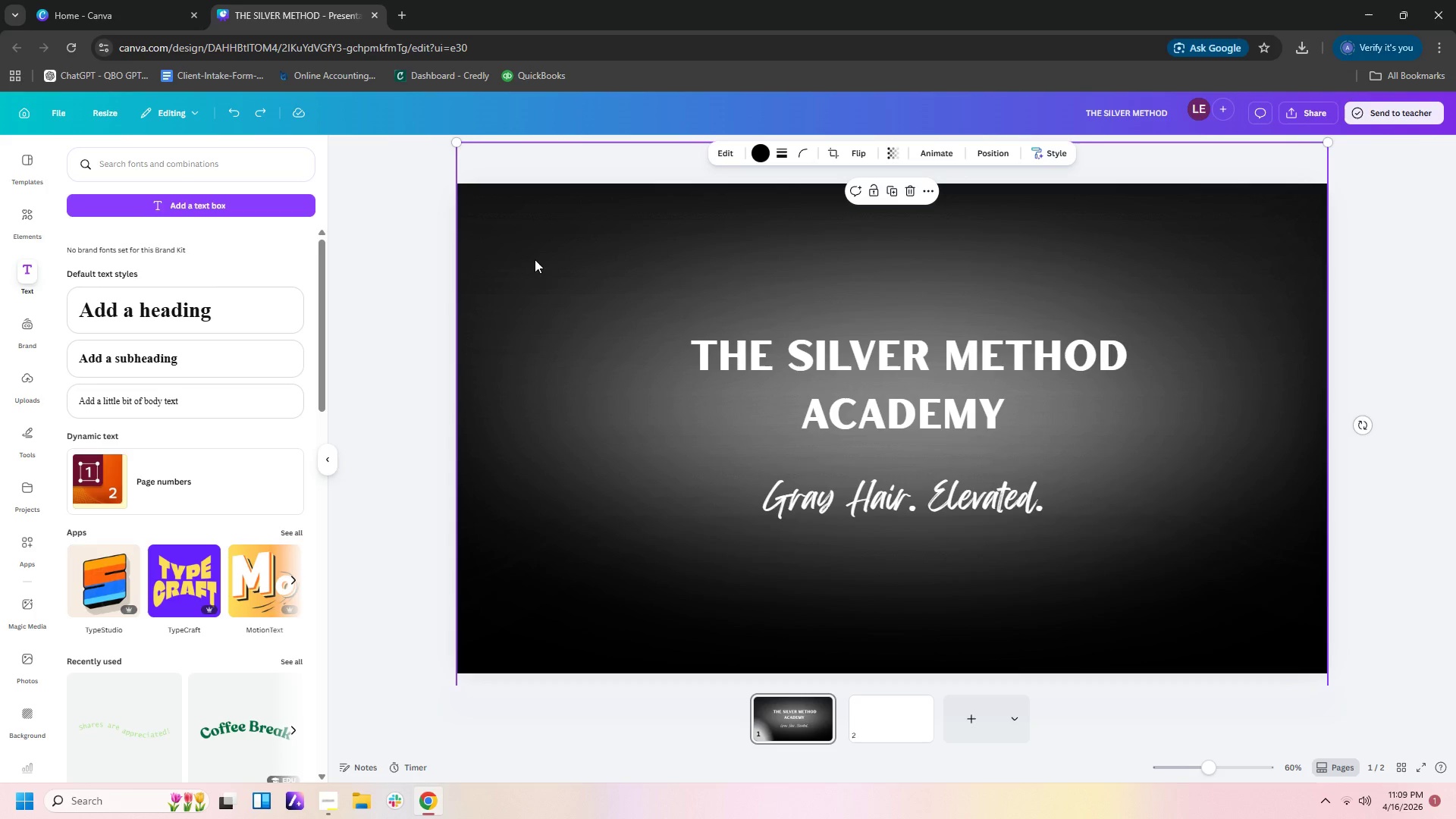 
left_click_drag(start_coordinate=[535, 259], to_coordinate=[559, 291])
 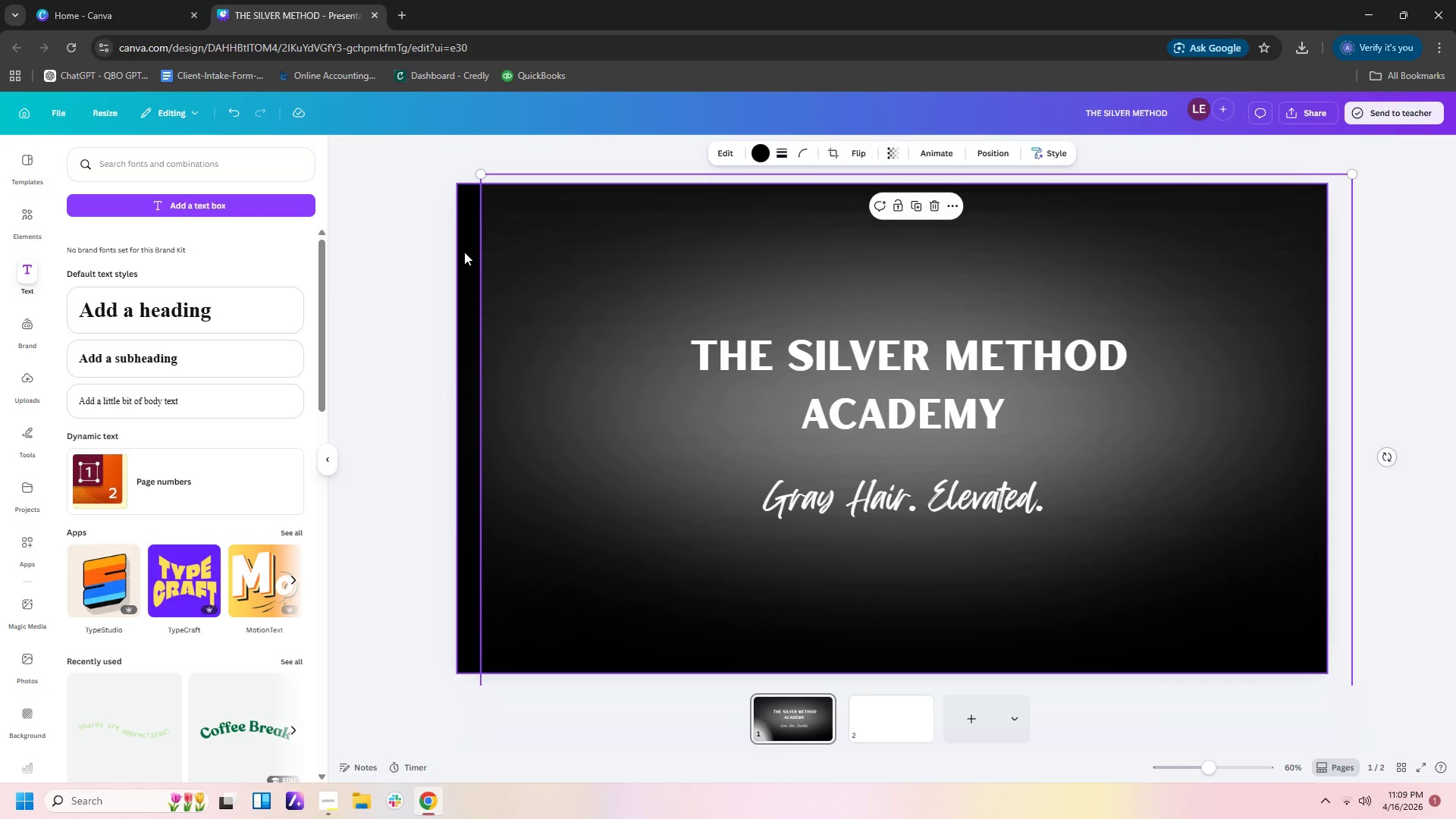 
left_click_drag(start_coordinate=[464, 252], to_coordinate=[503, 273])
 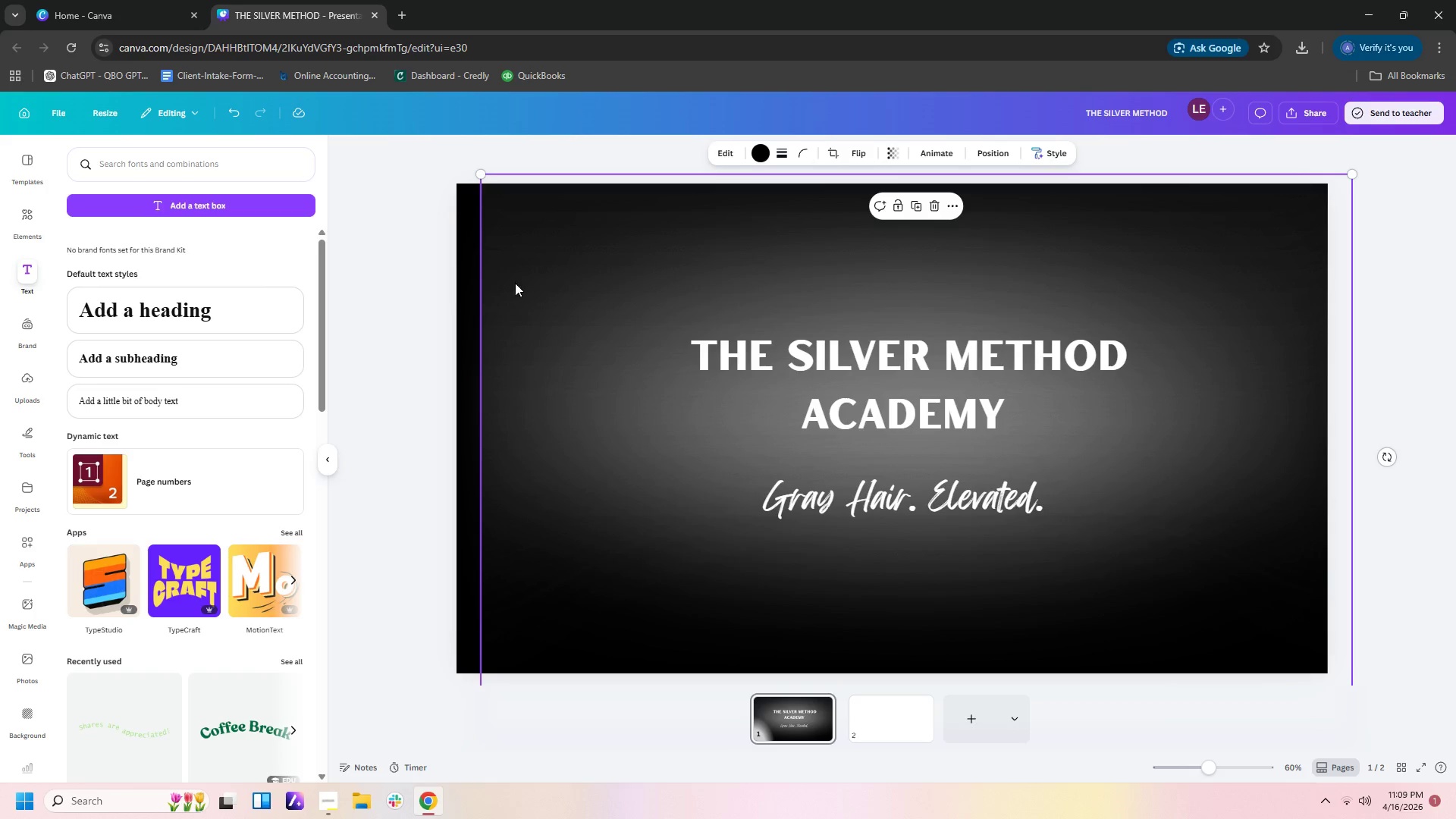 
left_click_drag(start_coordinate=[515, 283], to_coordinate=[488, 271])
 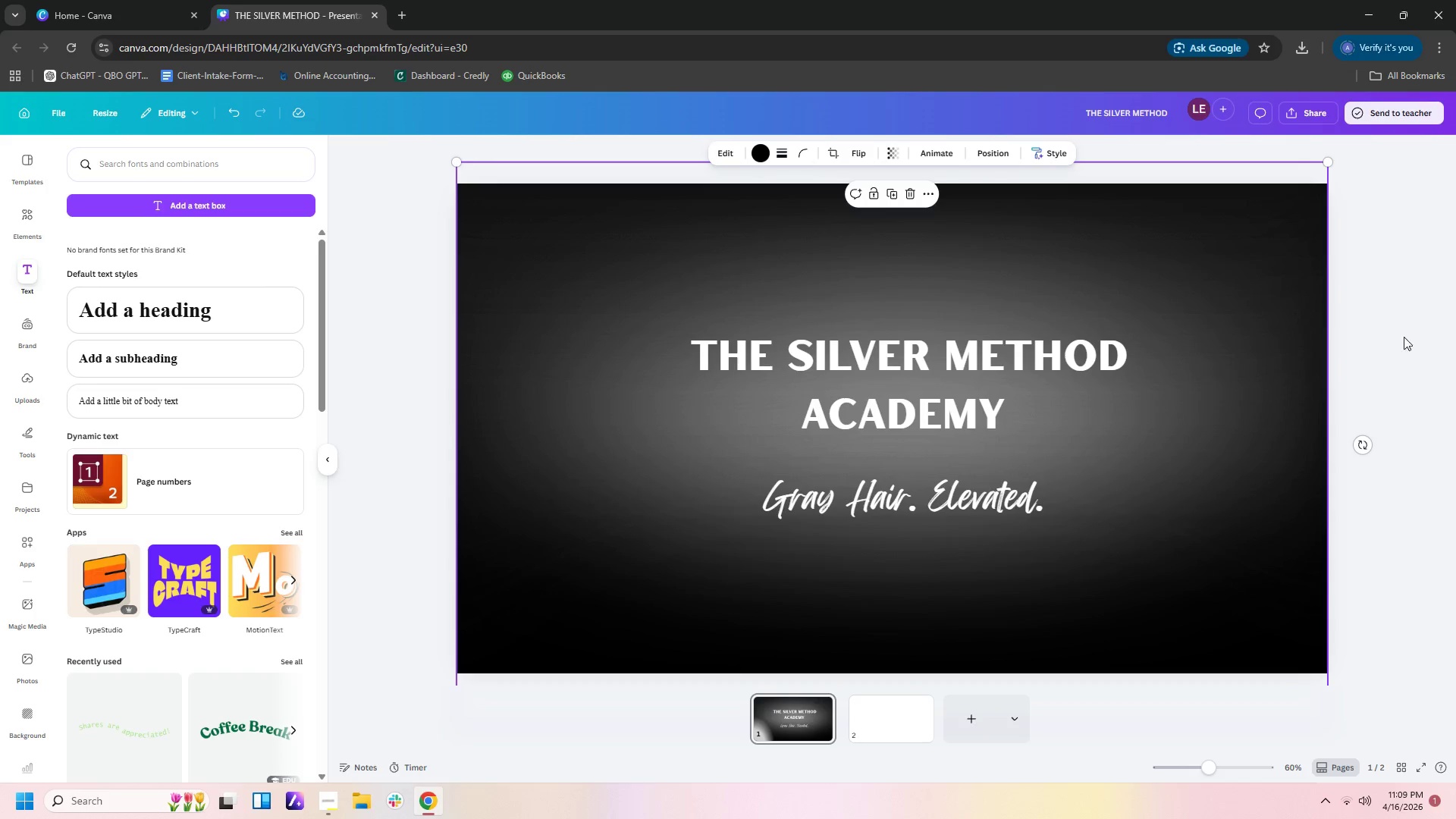 
left_click([1436, 354])
 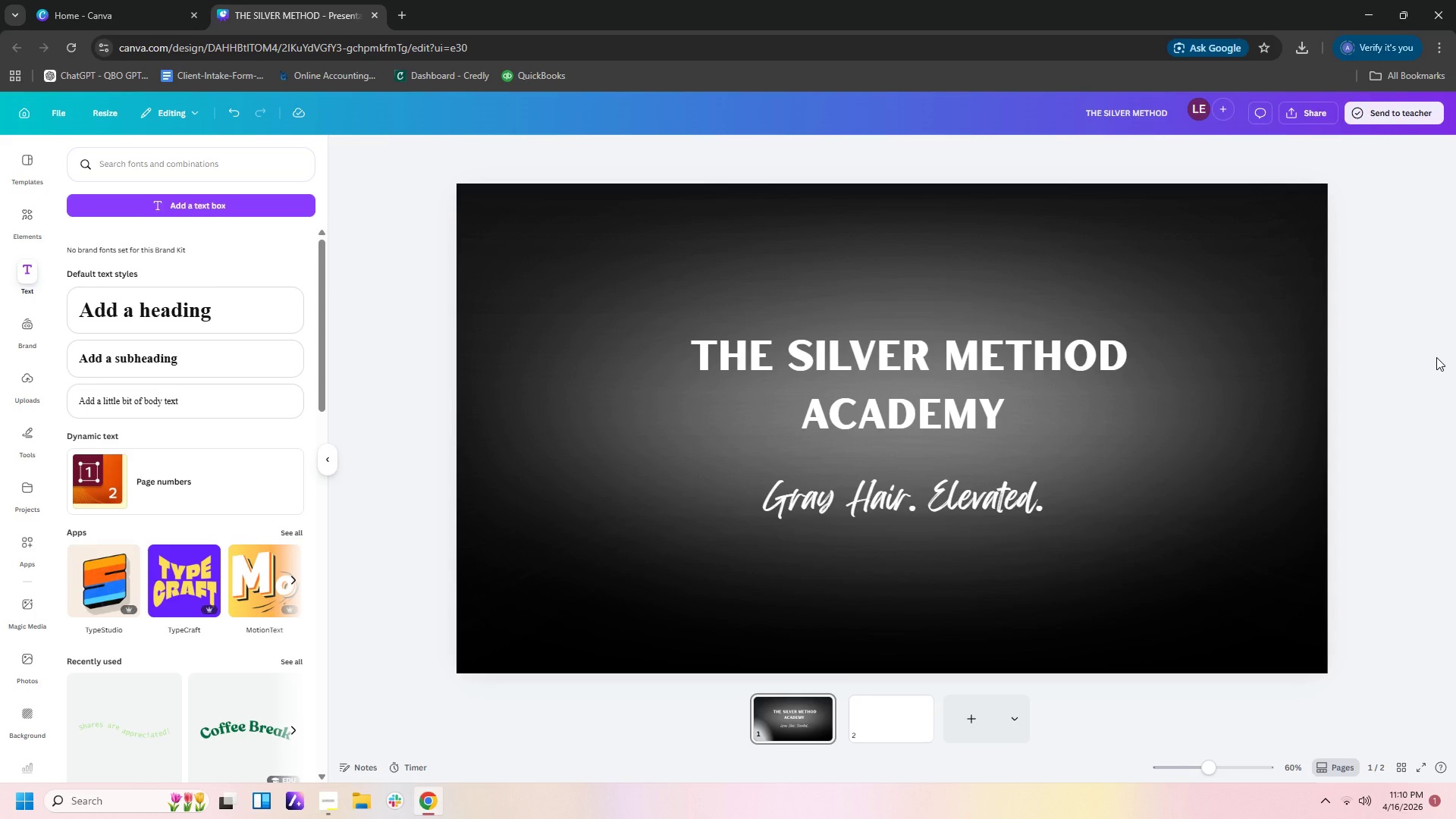 
wait(19.61)
 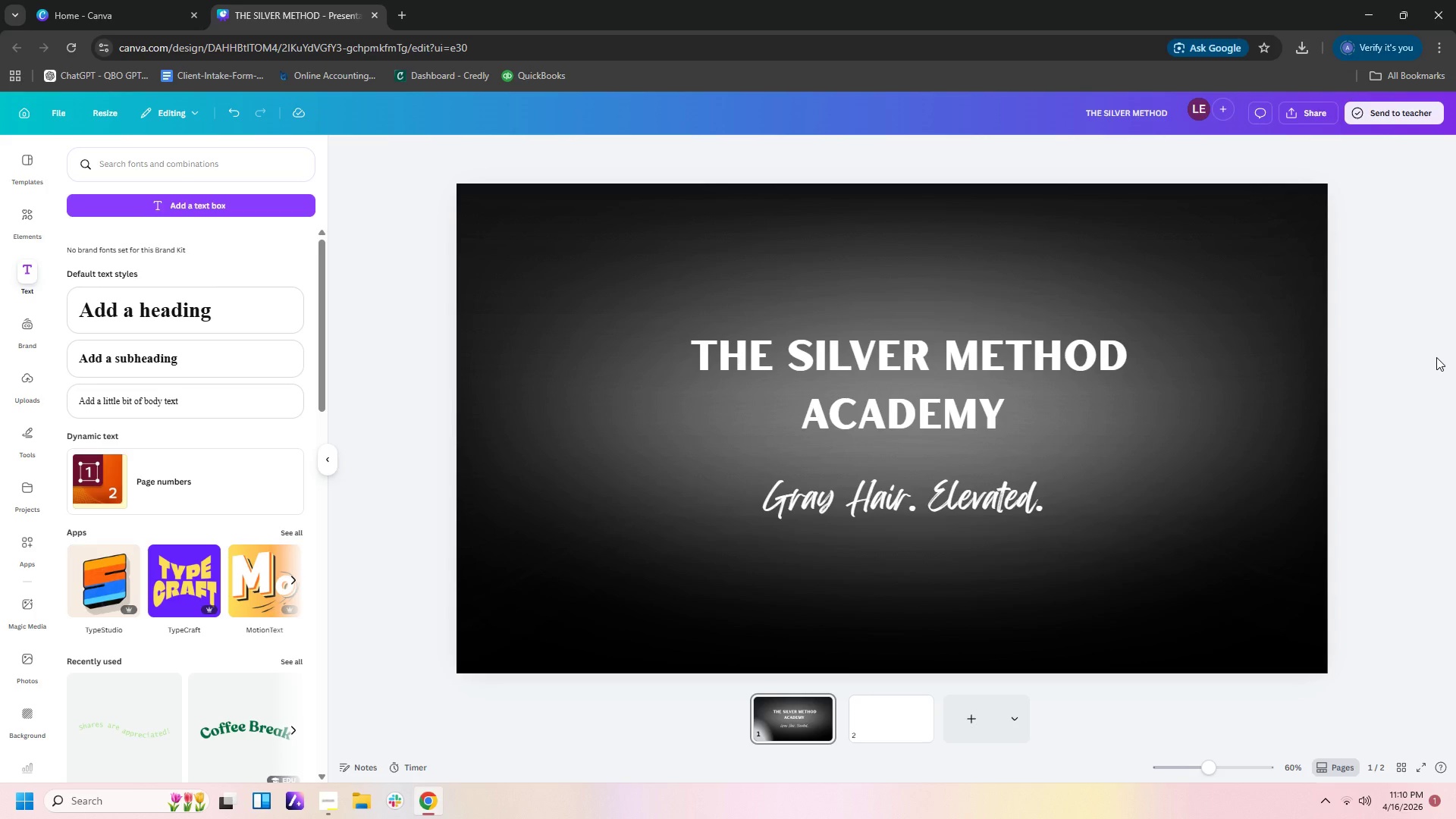 
left_click([17, 200])
 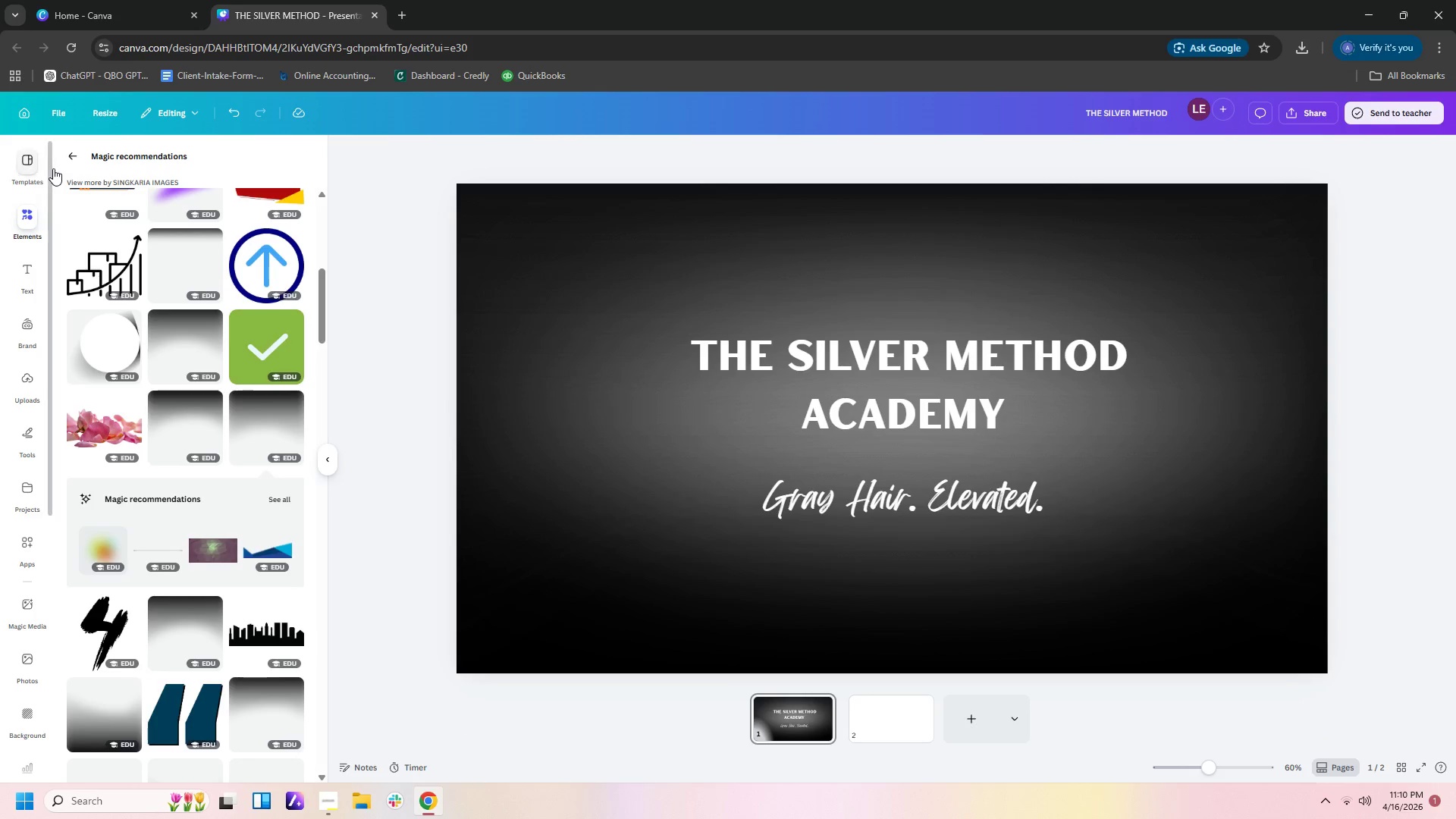 
left_click([79, 152])
 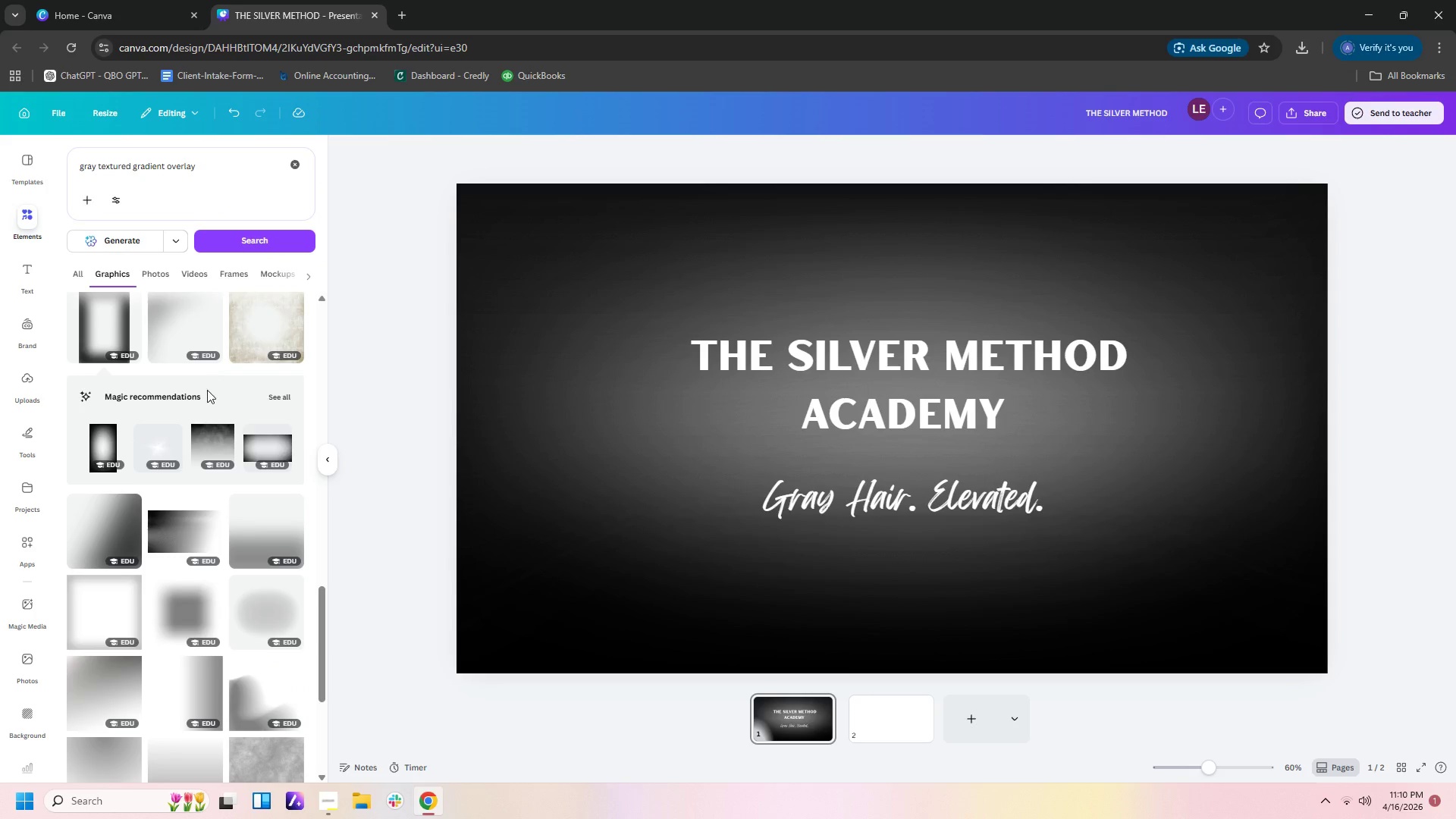 
scroll: coordinate [212, 459], scroll_direction: down, amount: 2.0
 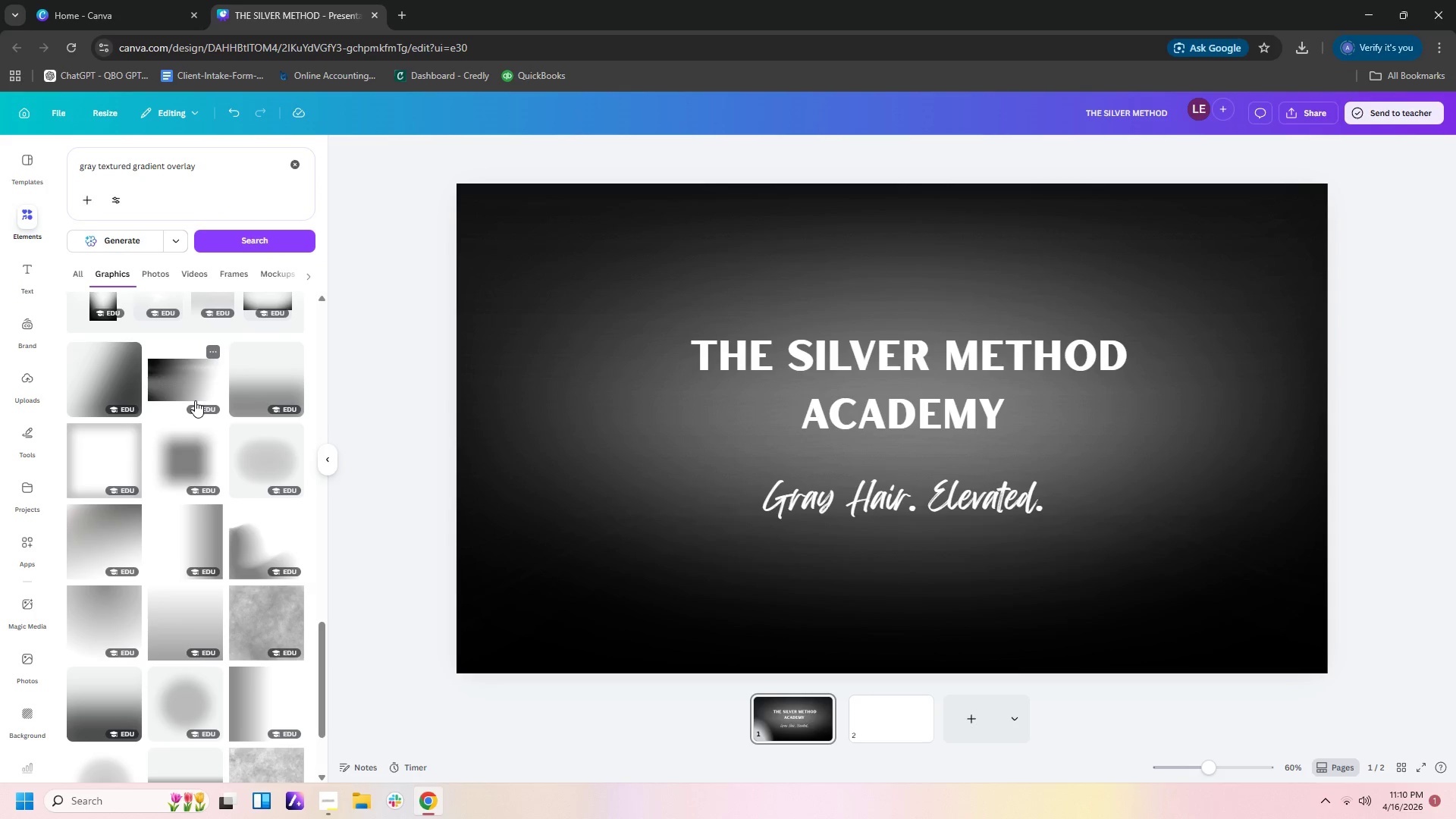 
left_click([193, 393])
 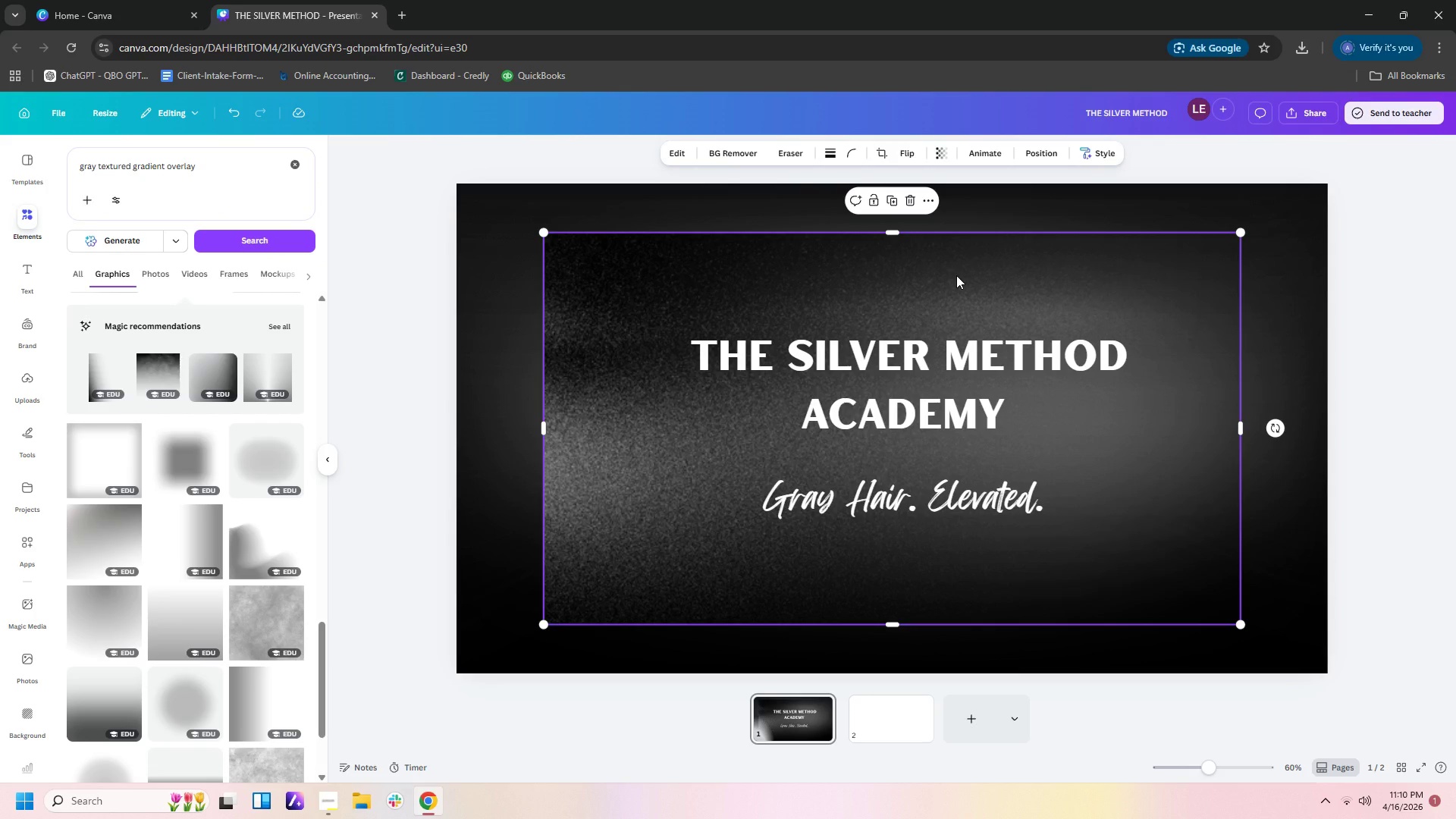 
left_click([956, 275])
 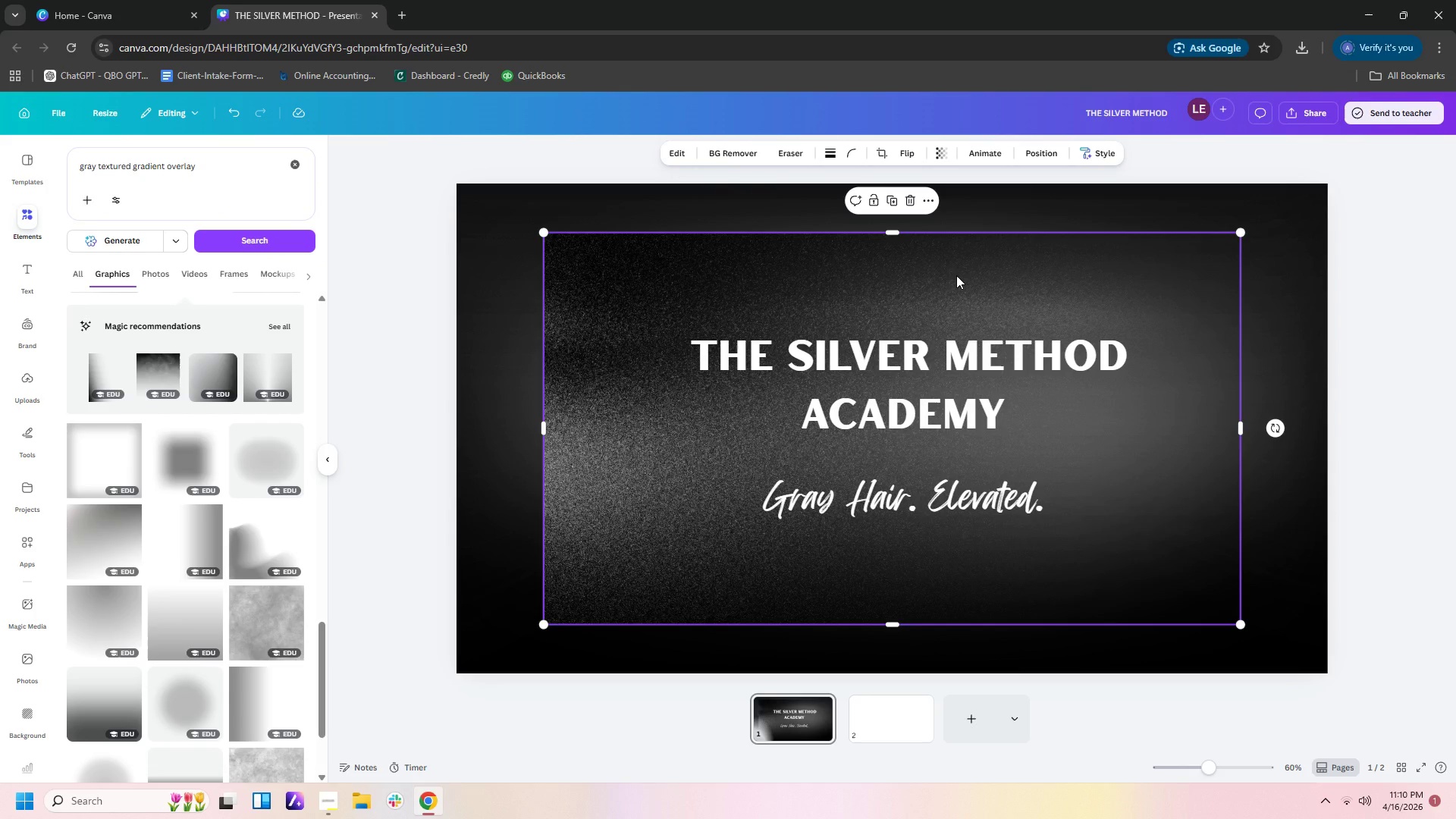 
key(Control+C)
 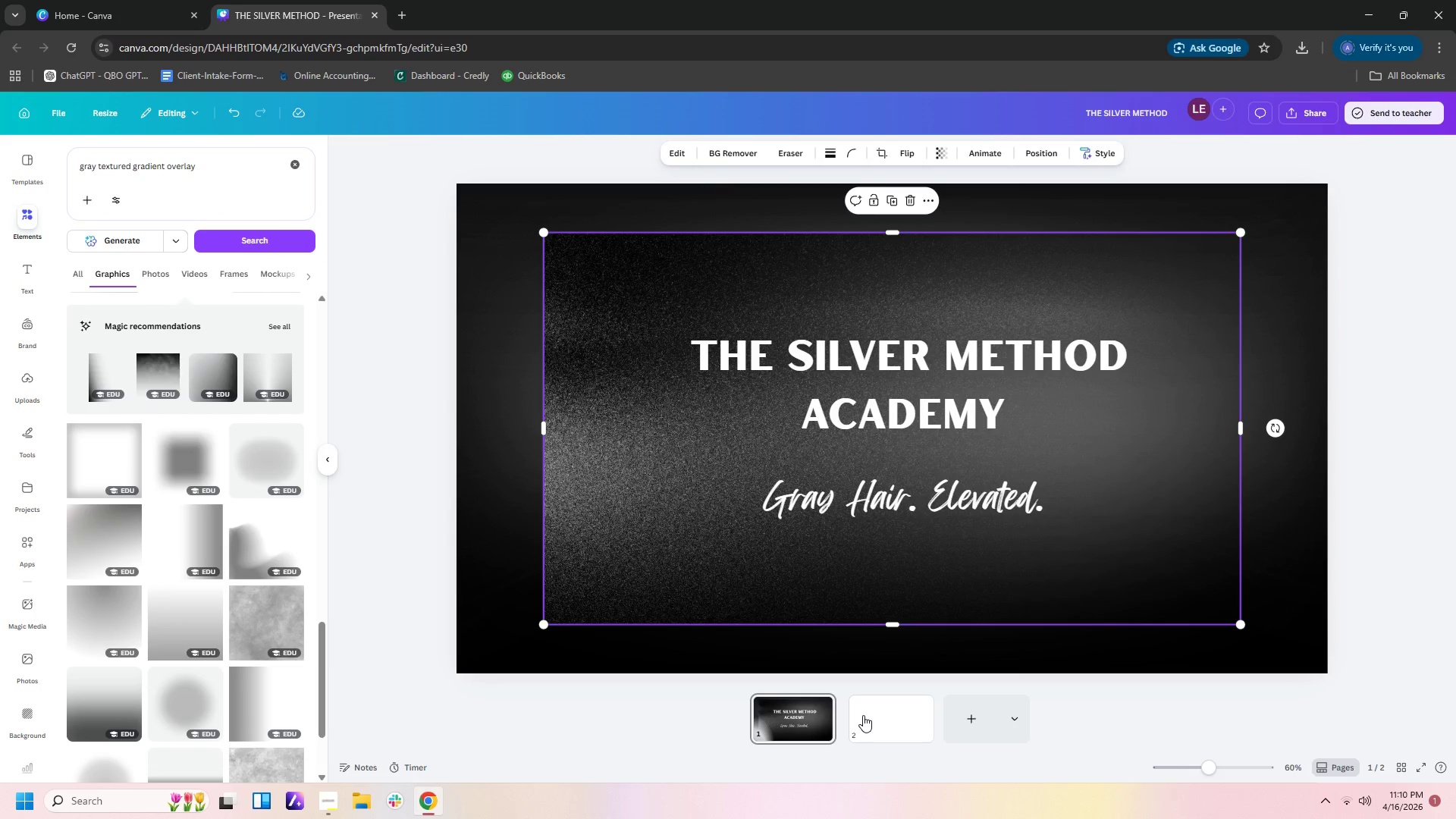 
left_click([865, 722])
 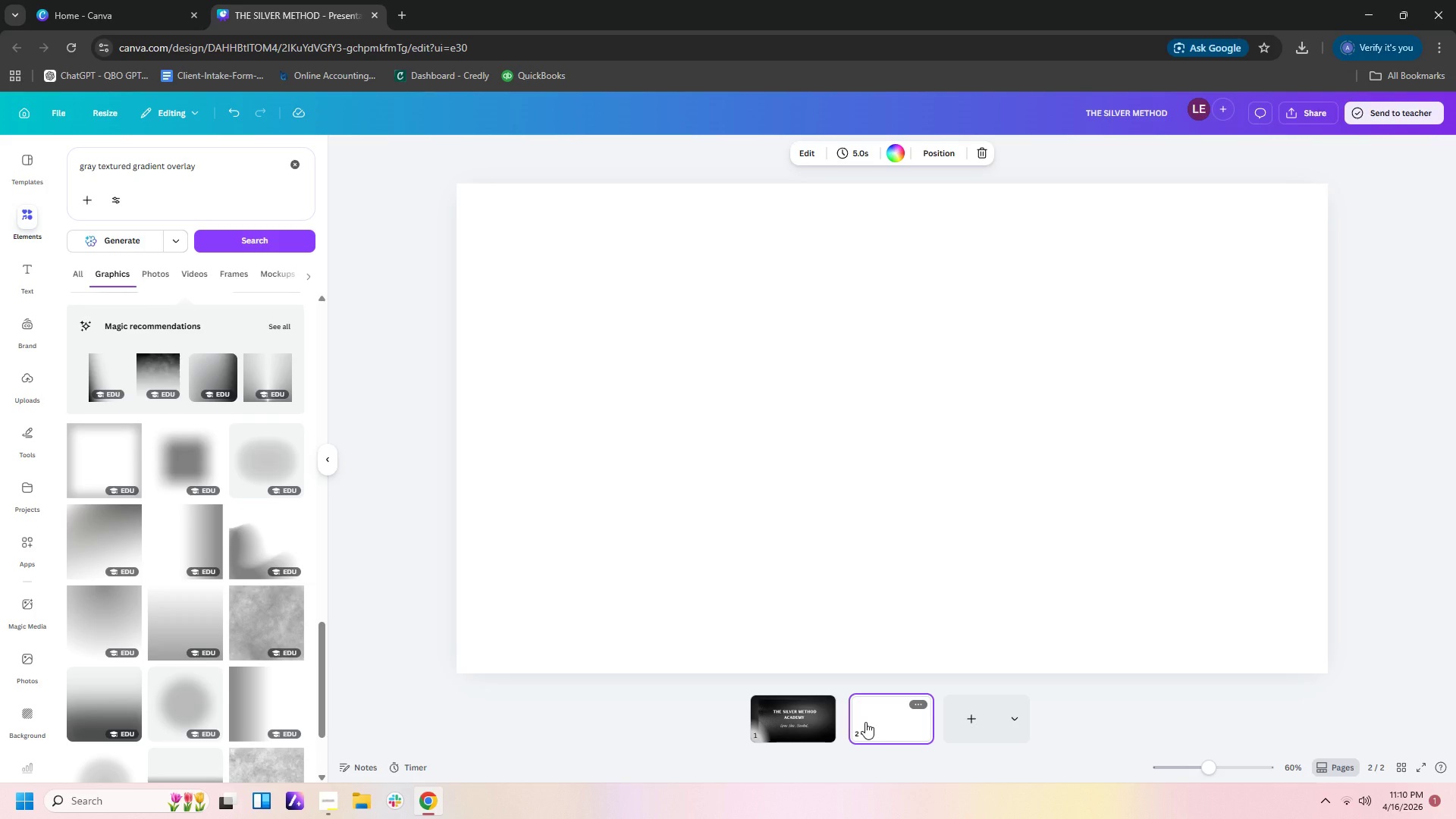 
key(Control+V)
 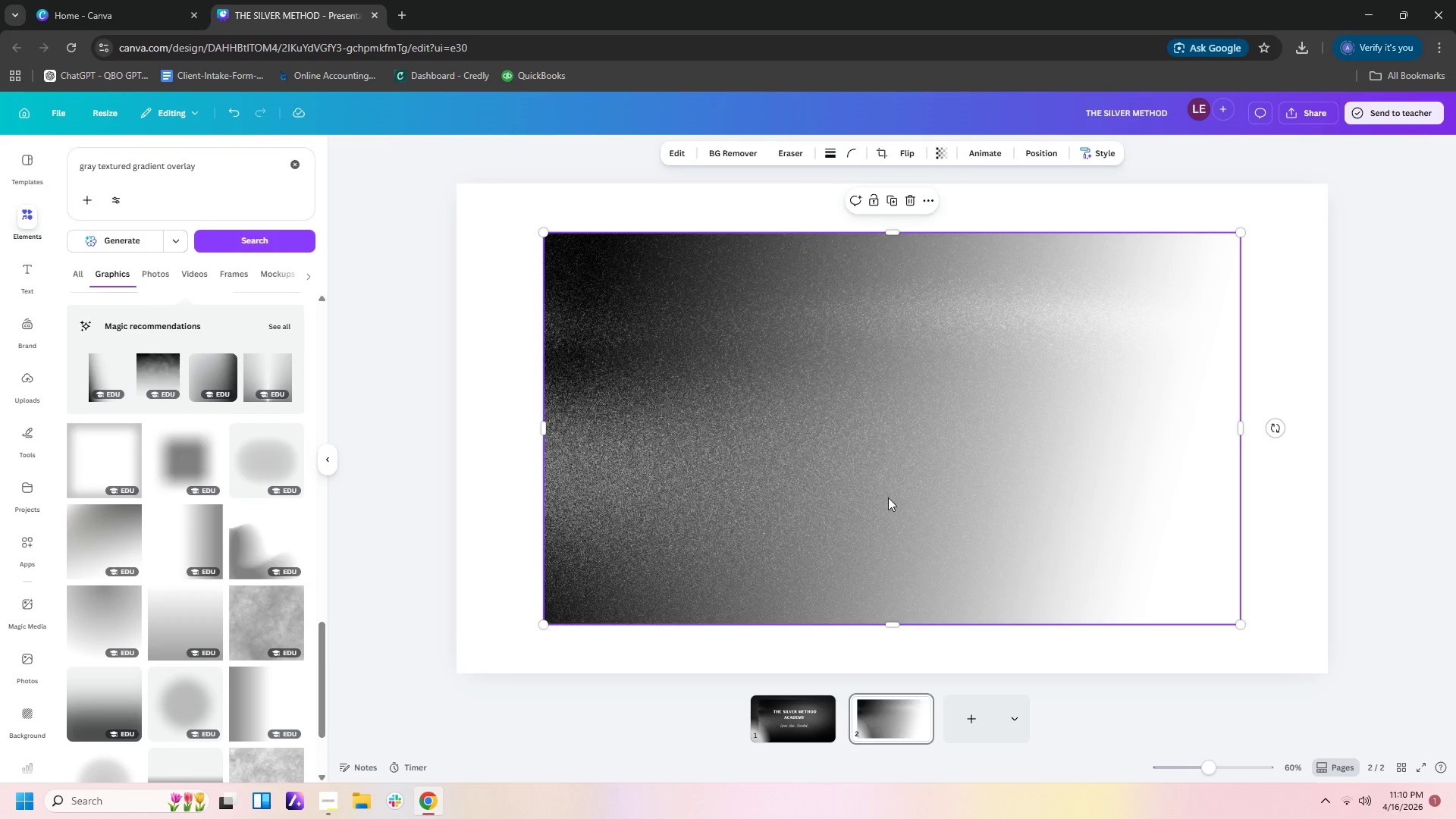 
left_click_drag(start_coordinate=[888, 497], to_coordinate=[801, 450])
 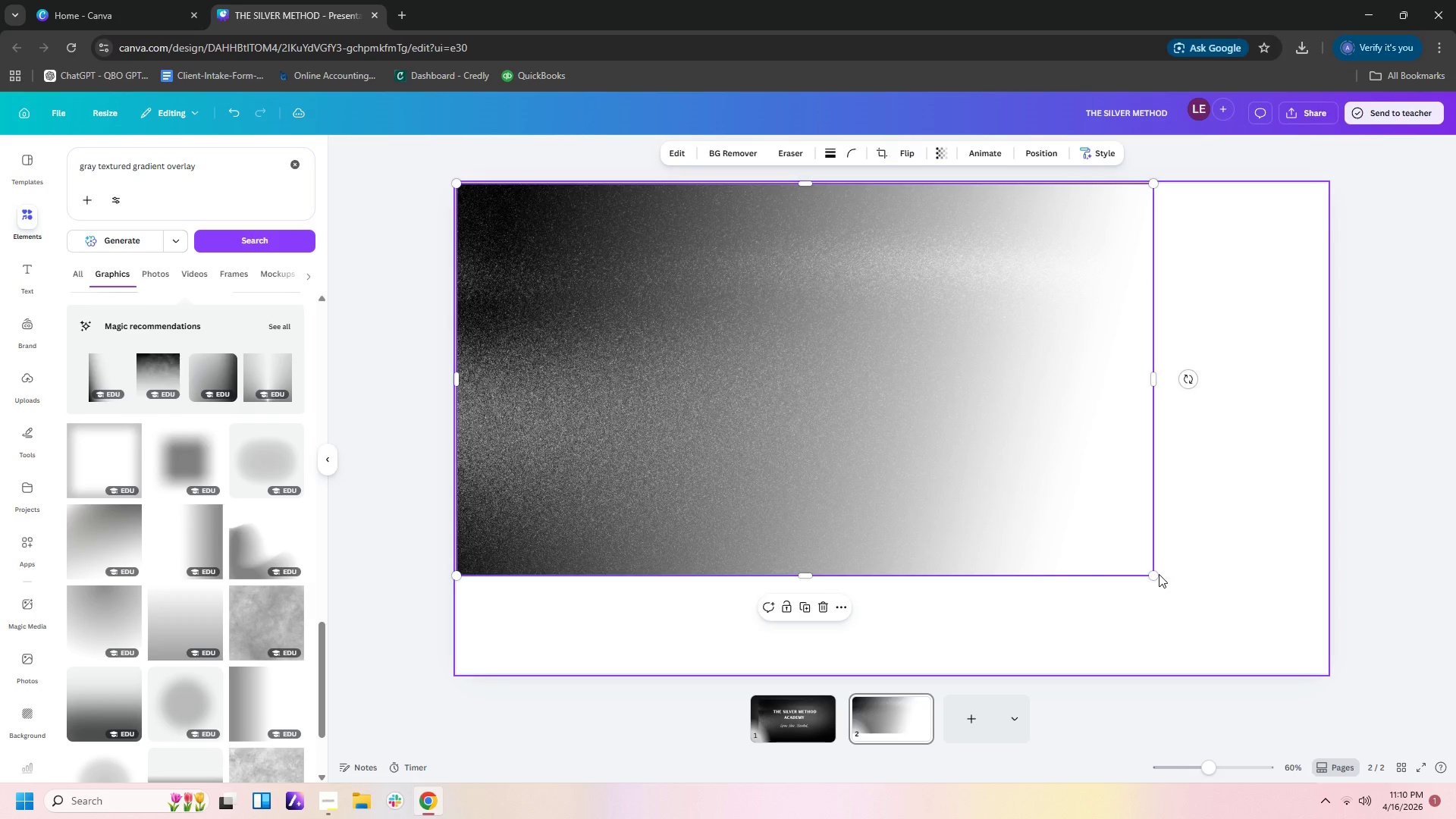 
left_click_drag(start_coordinate=[1153, 574], to_coordinate=[1332, 659])
 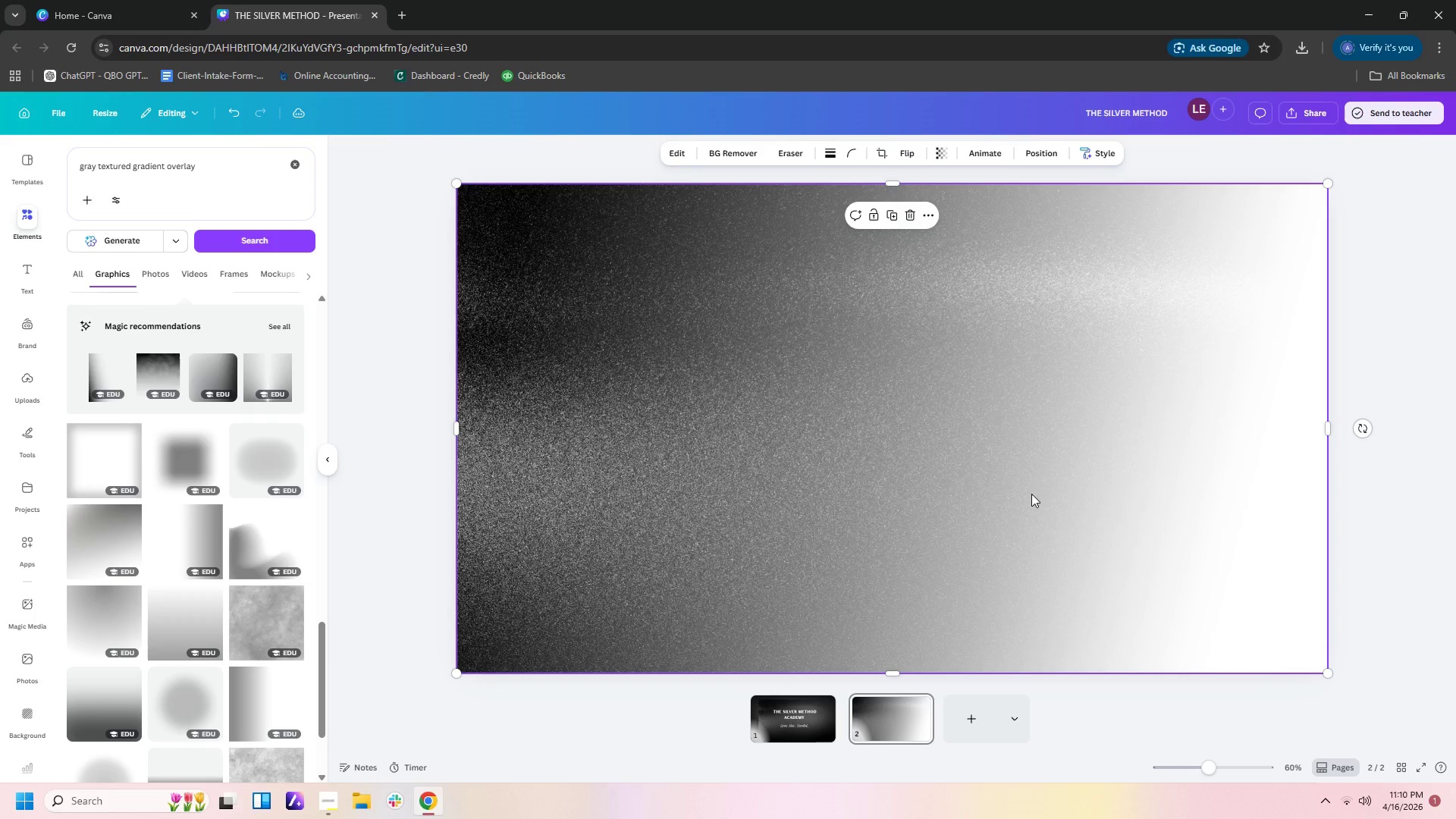 
left_click([1031, 494])
 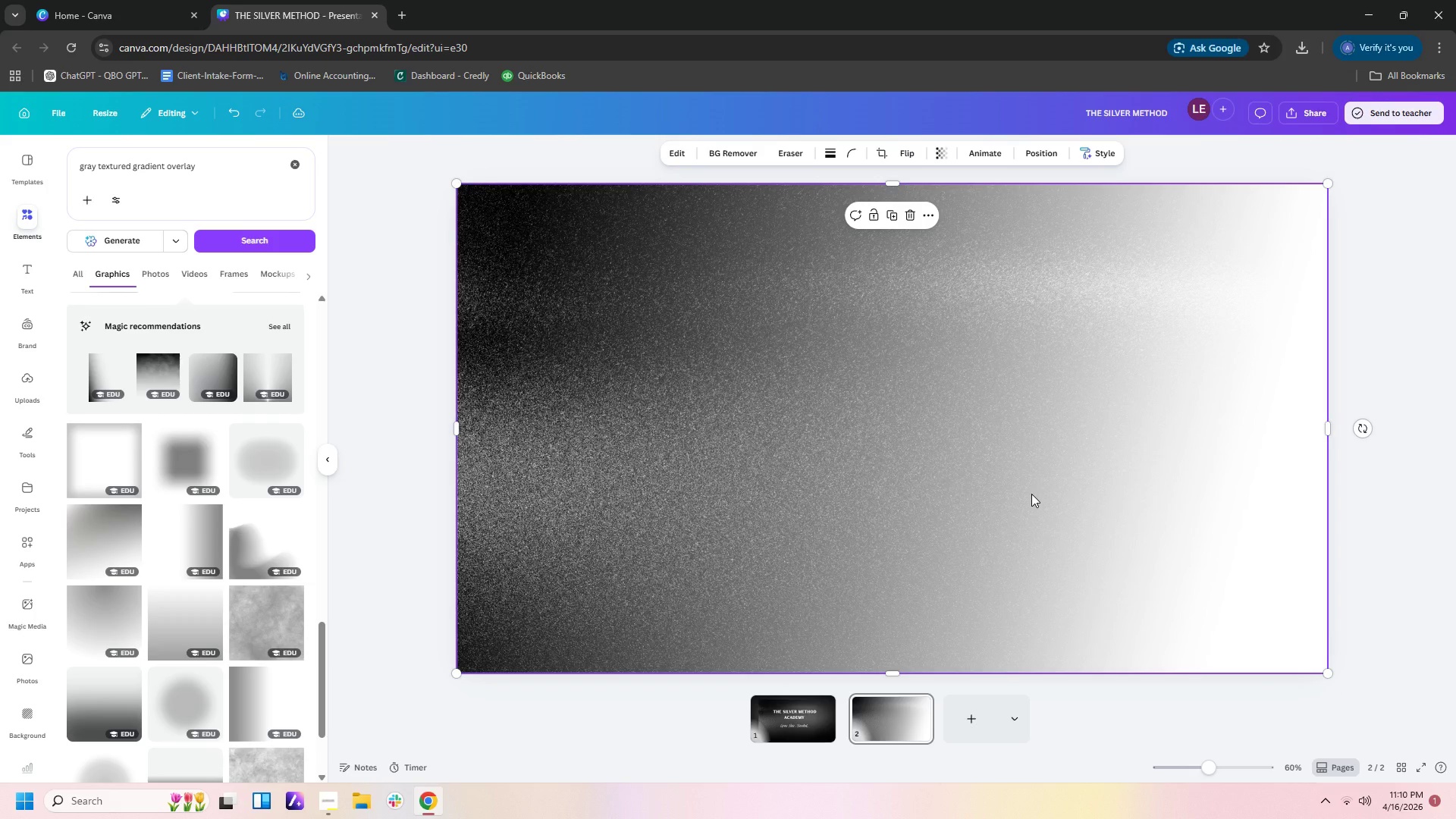 
key(Control+C)
 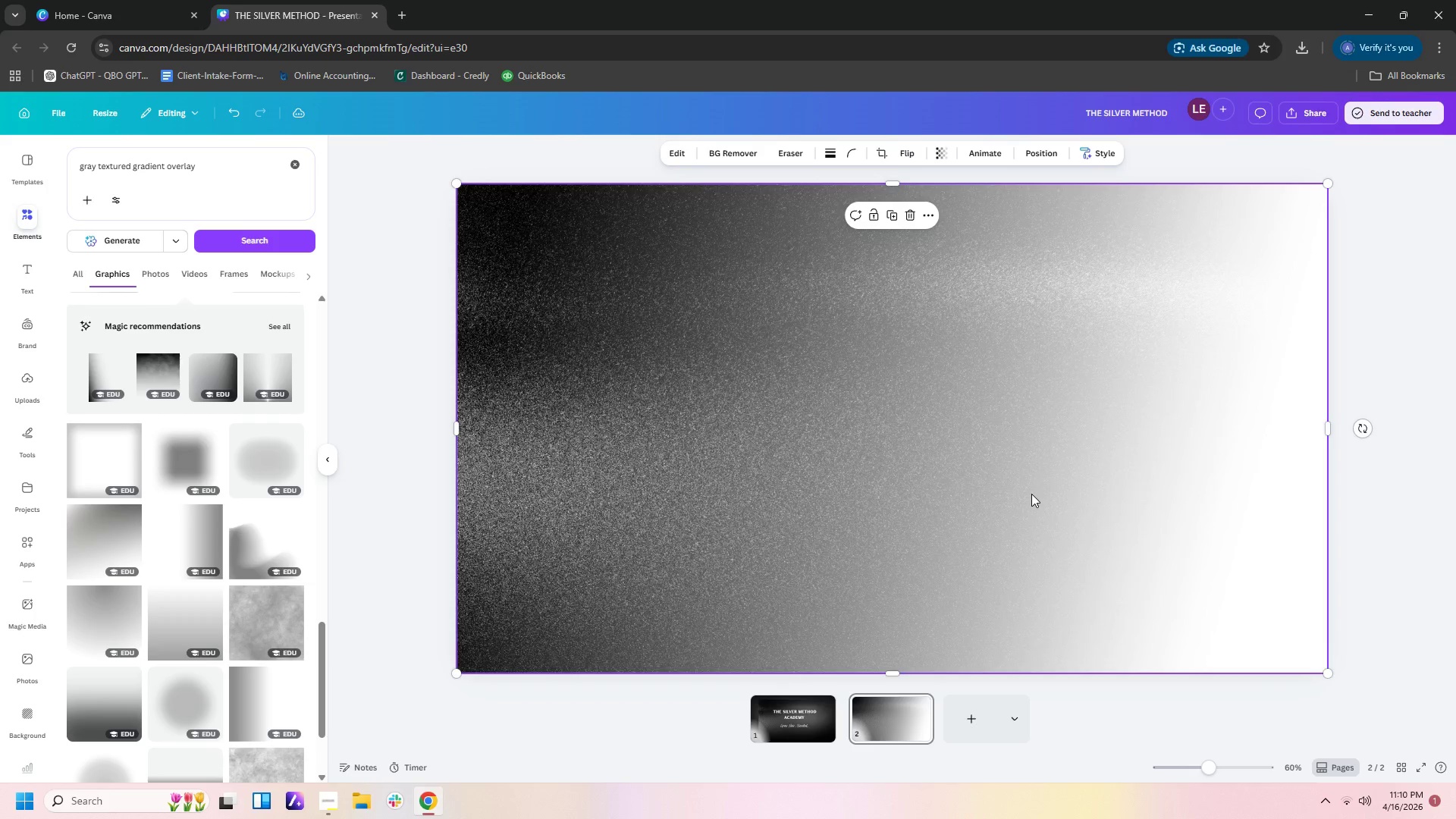 
key(Control+V)
 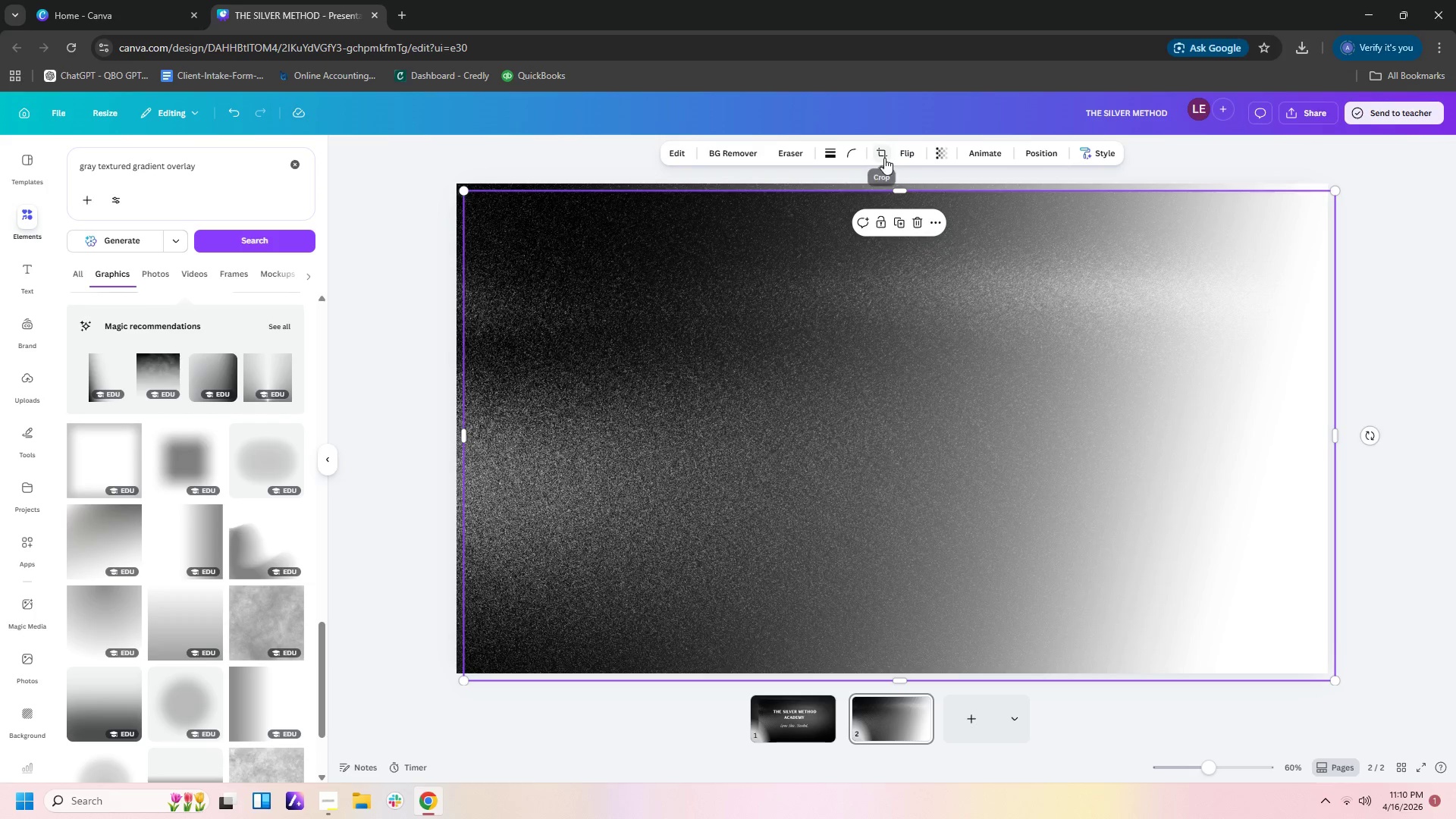 
left_click([911, 158])
 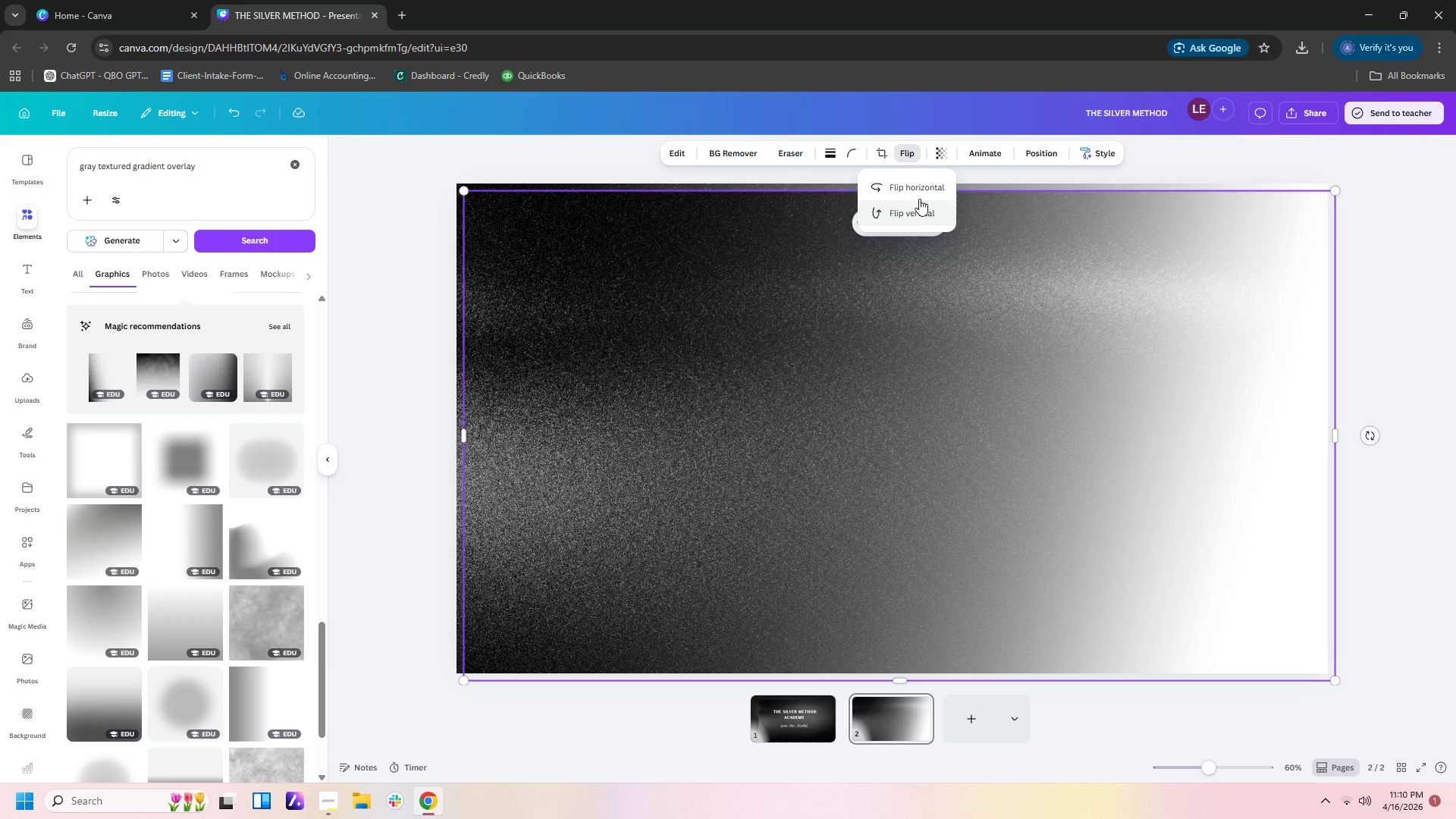 
left_click([921, 194])
 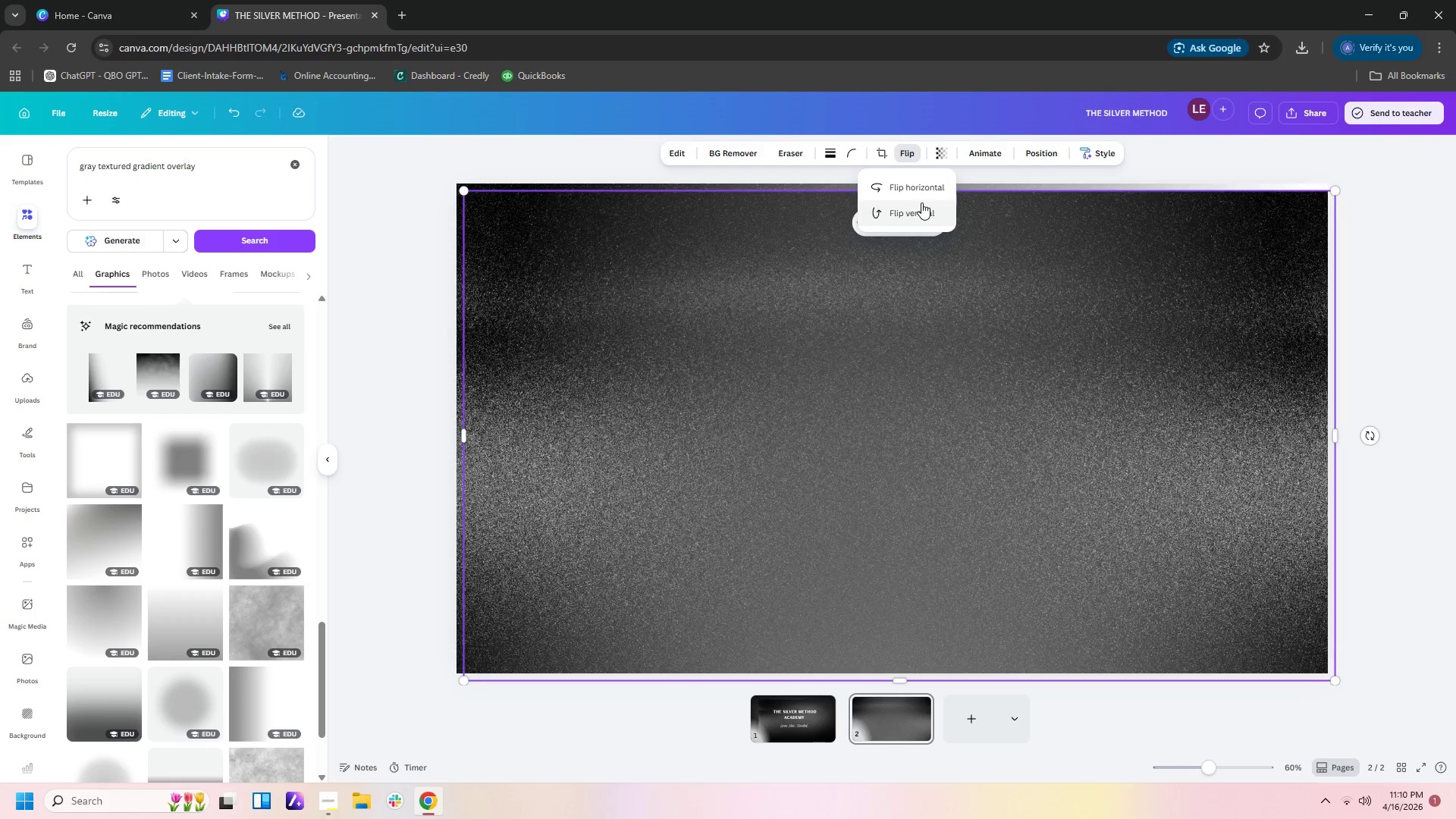 
left_click([919, 215])
 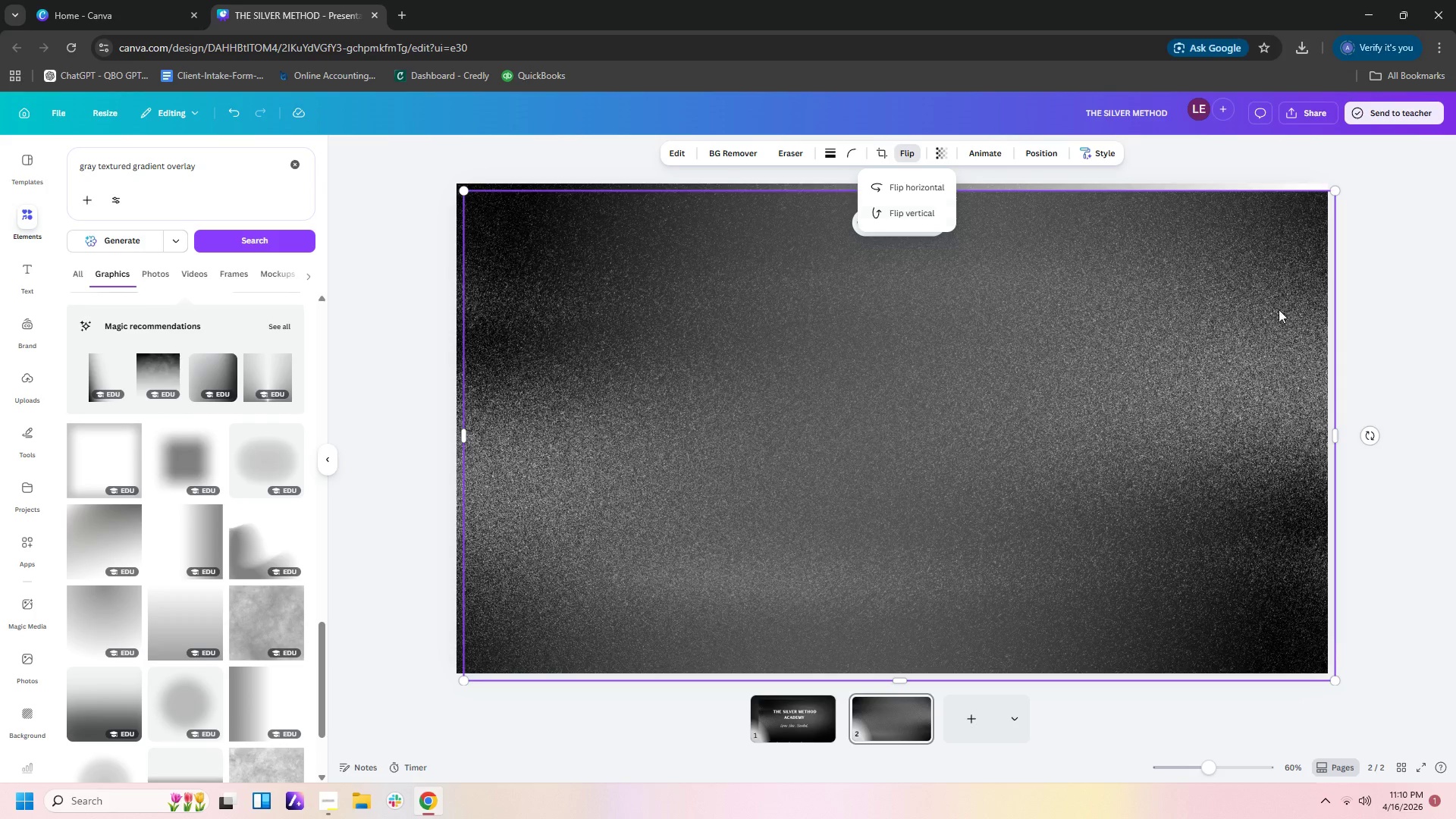 
left_click([1369, 328])
 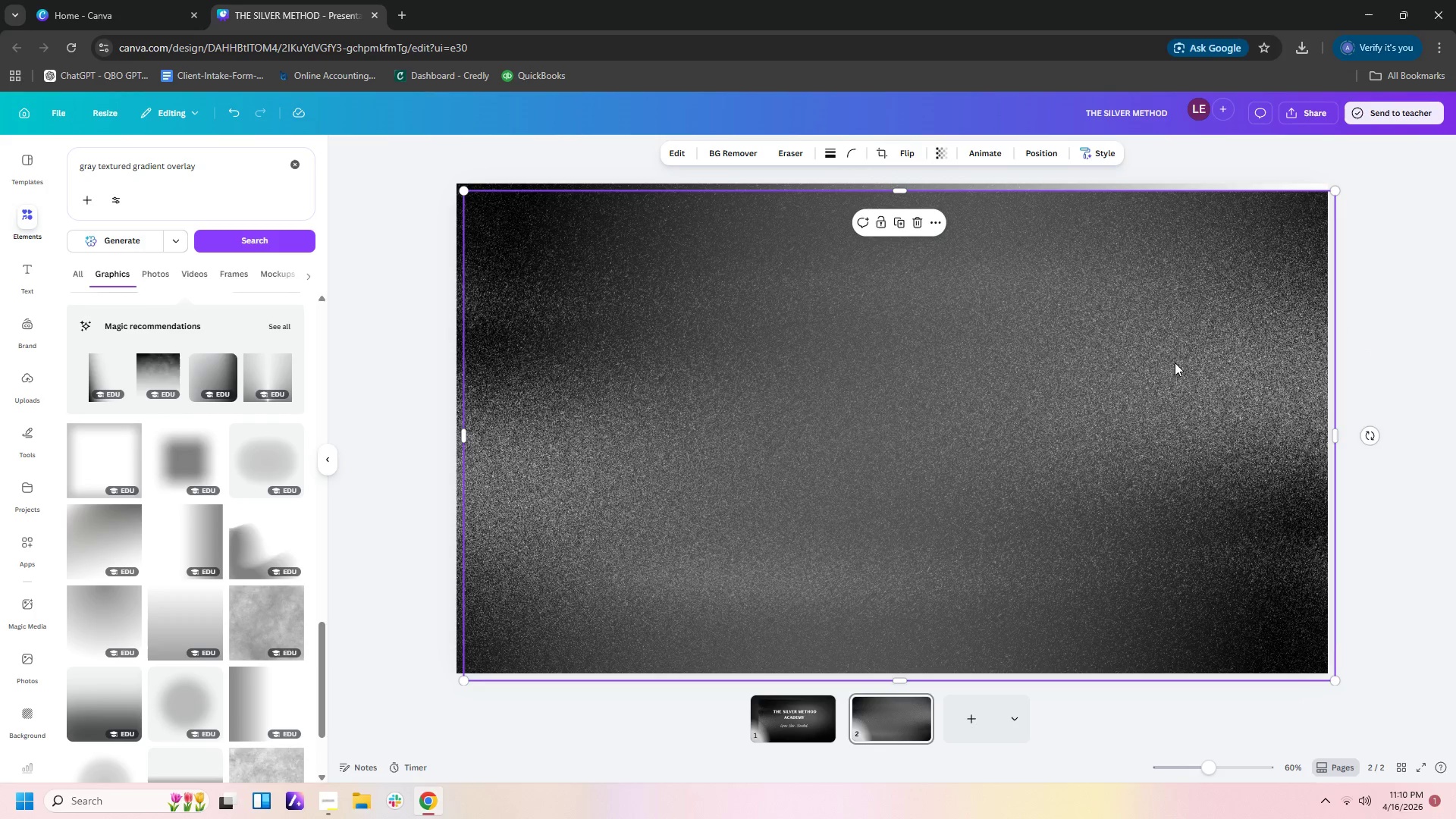 
left_click_drag(start_coordinate=[1201, 370], to_coordinate=[1193, 370])
 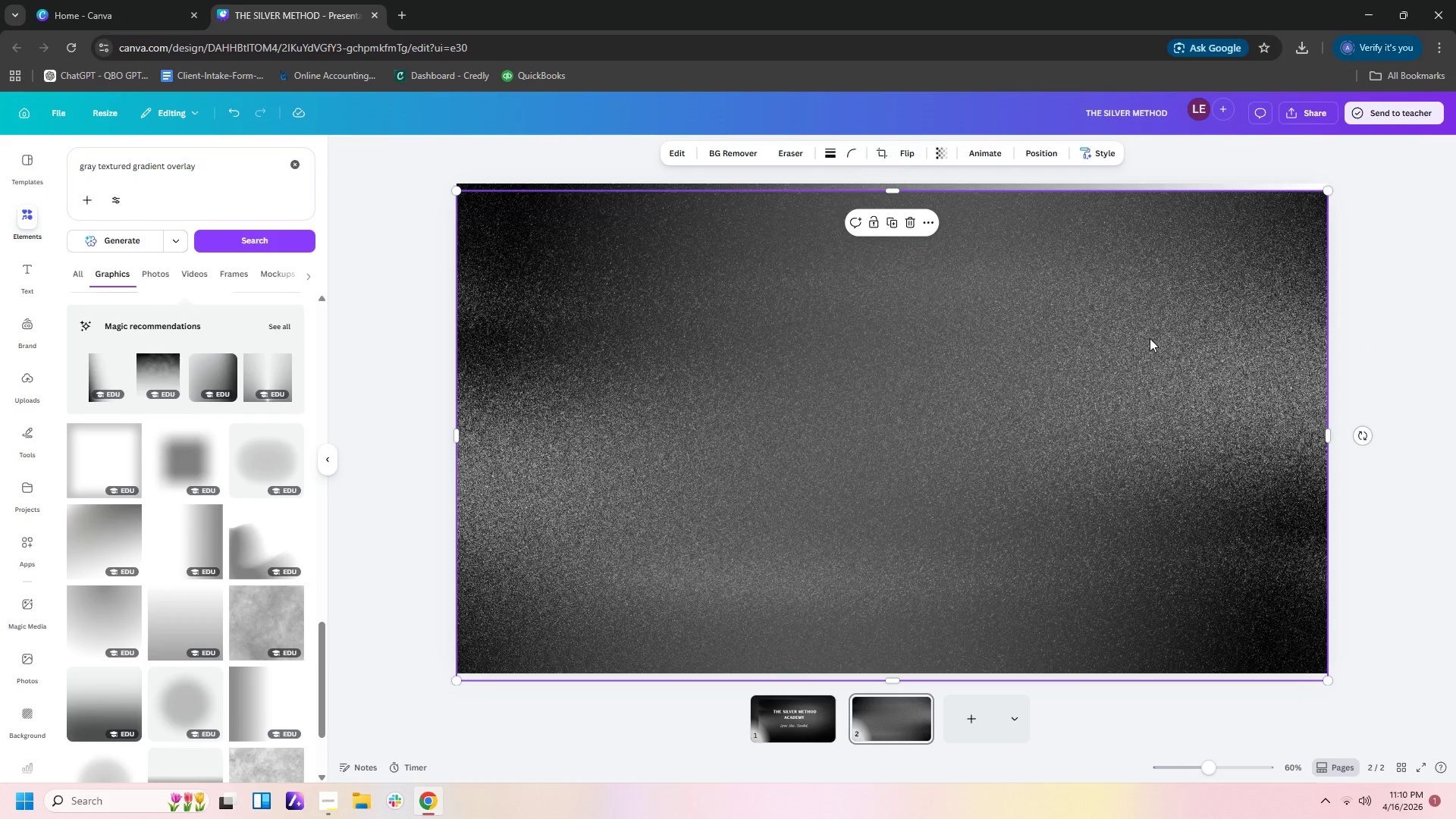 
left_click_drag(start_coordinate=[1147, 339], to_coordinate=[1146, 332])
 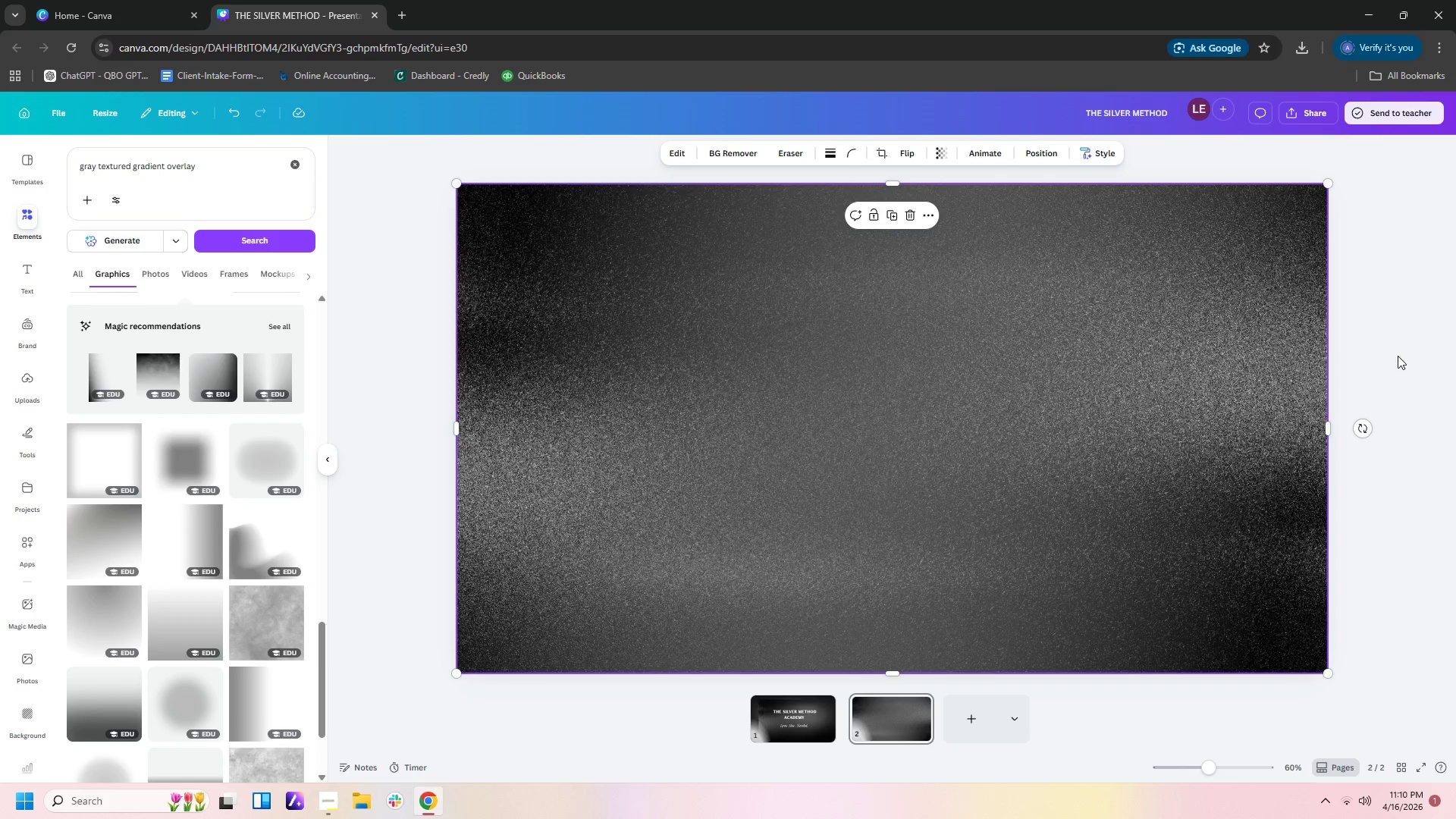 
left_click([1398, 356])
 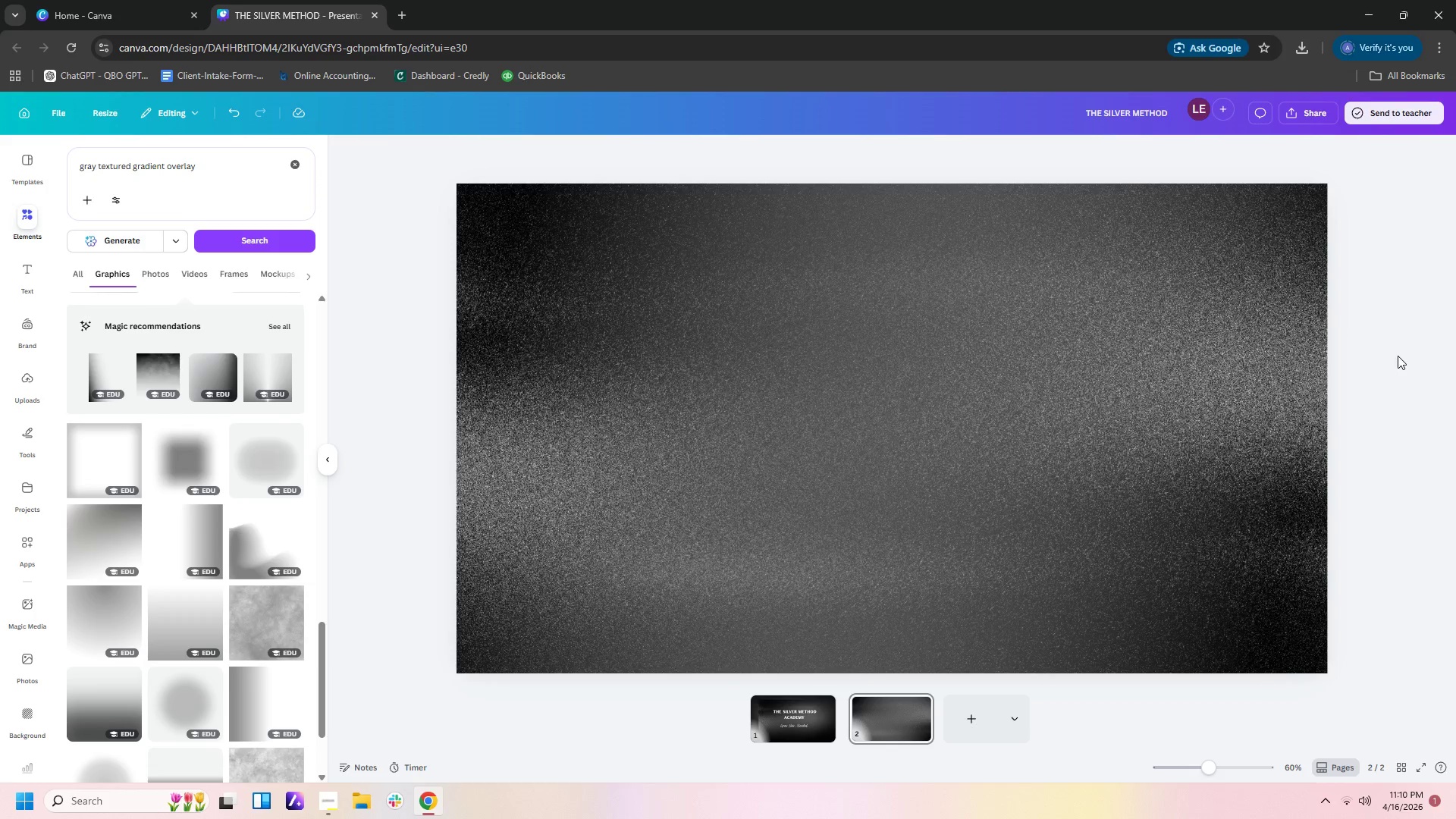 
left_click([777, 712])
 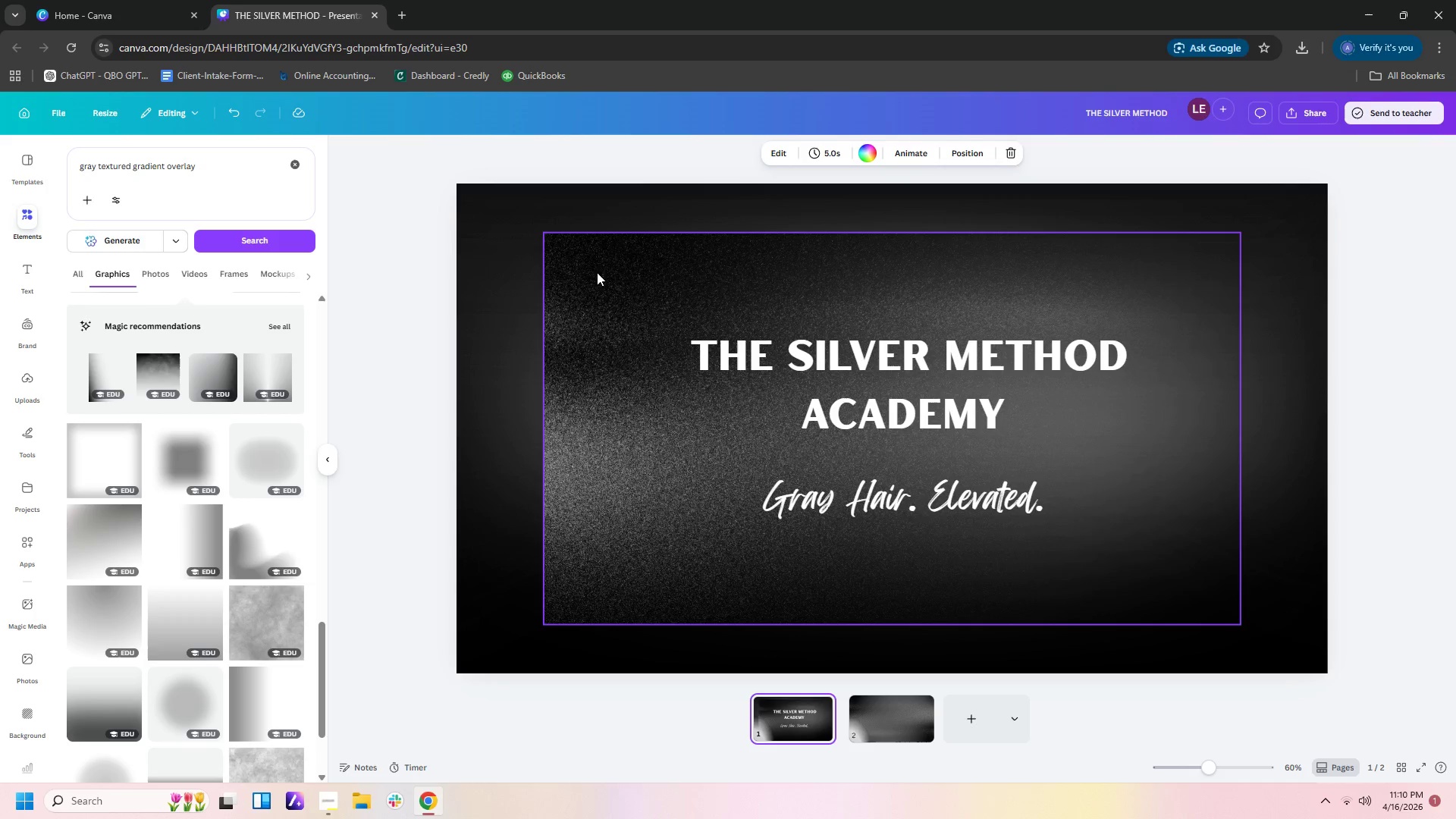 
left_click([507, 267])
 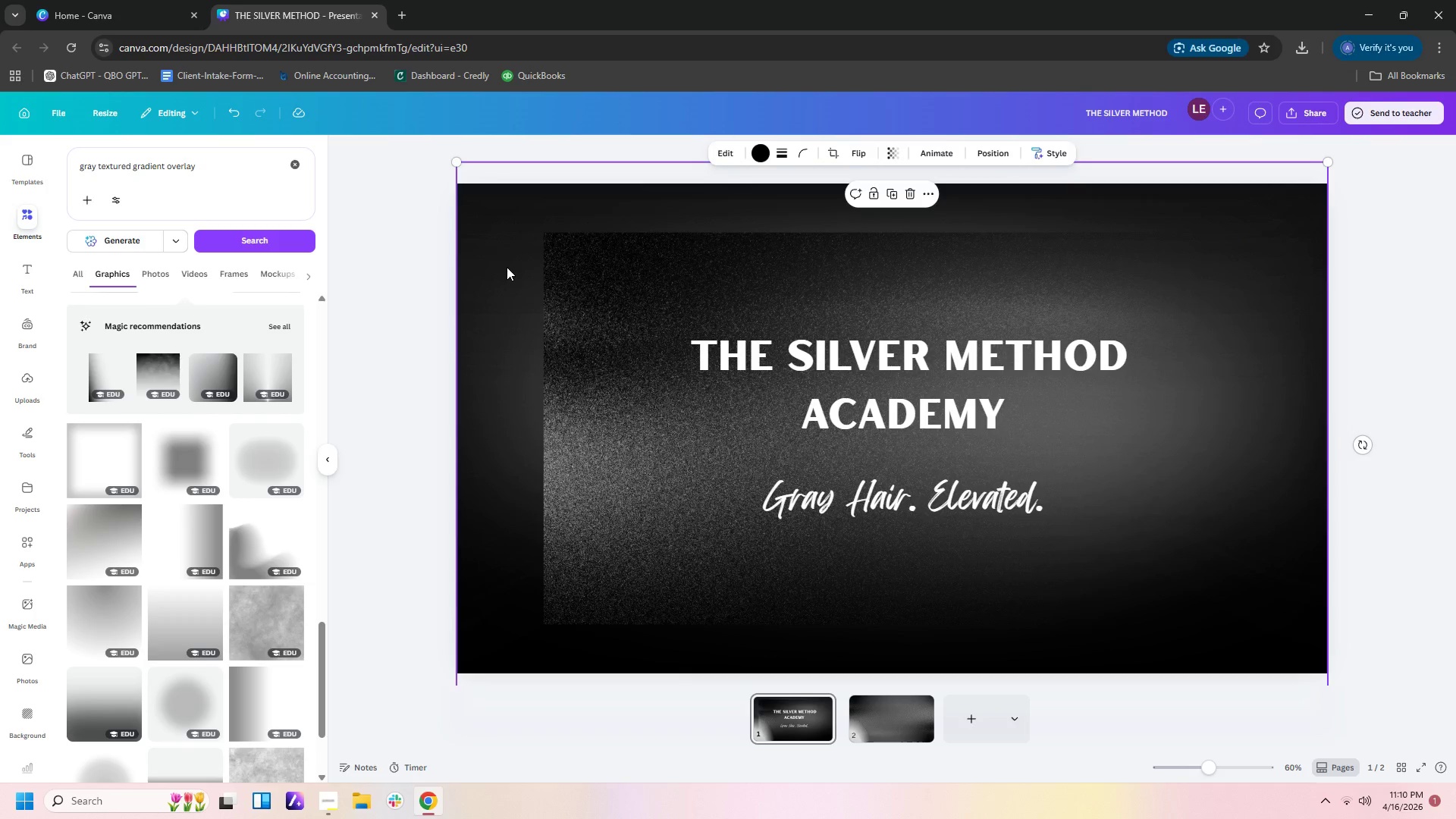 
key(Delete)
 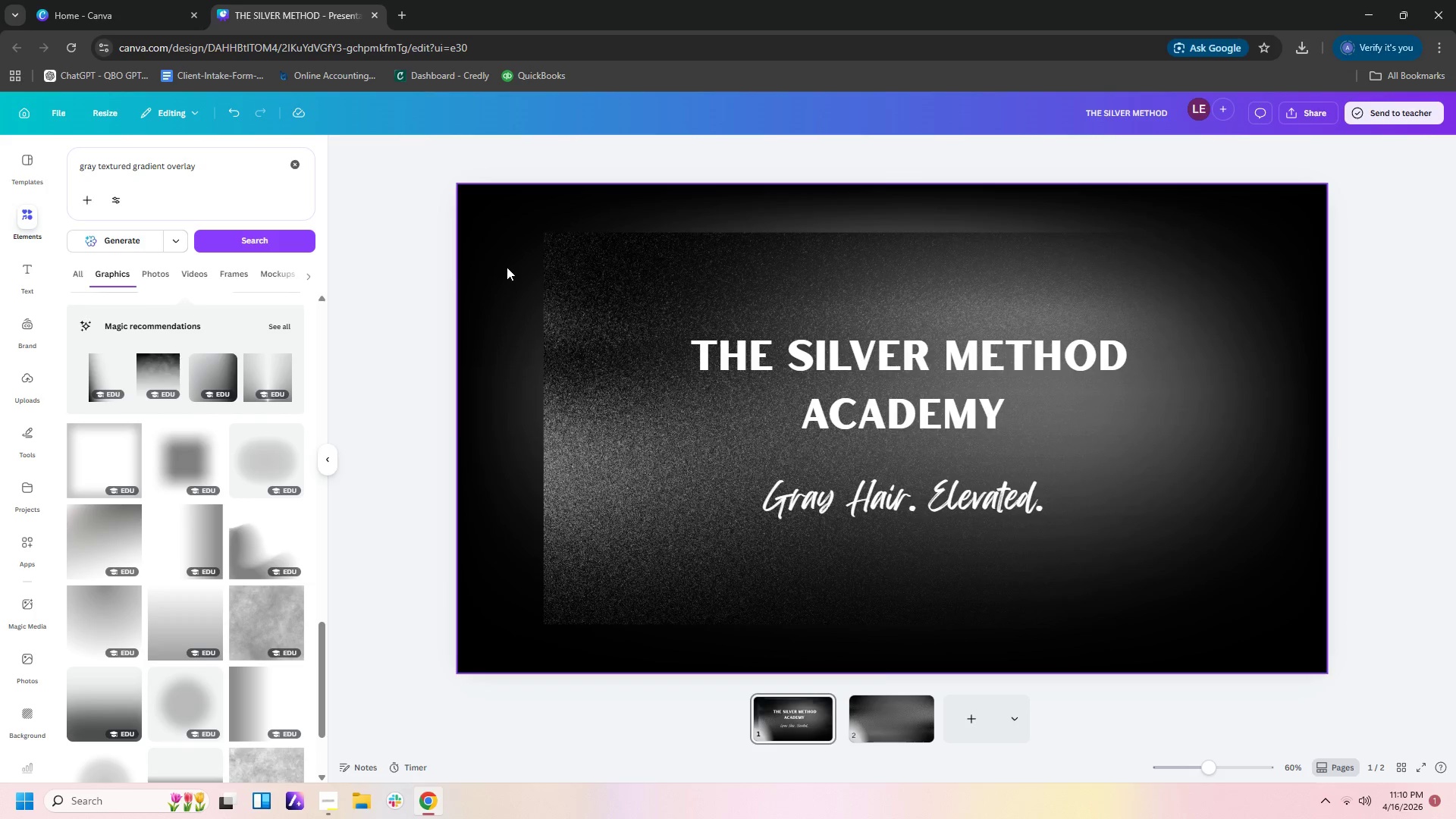 
left_click([507, 267])
 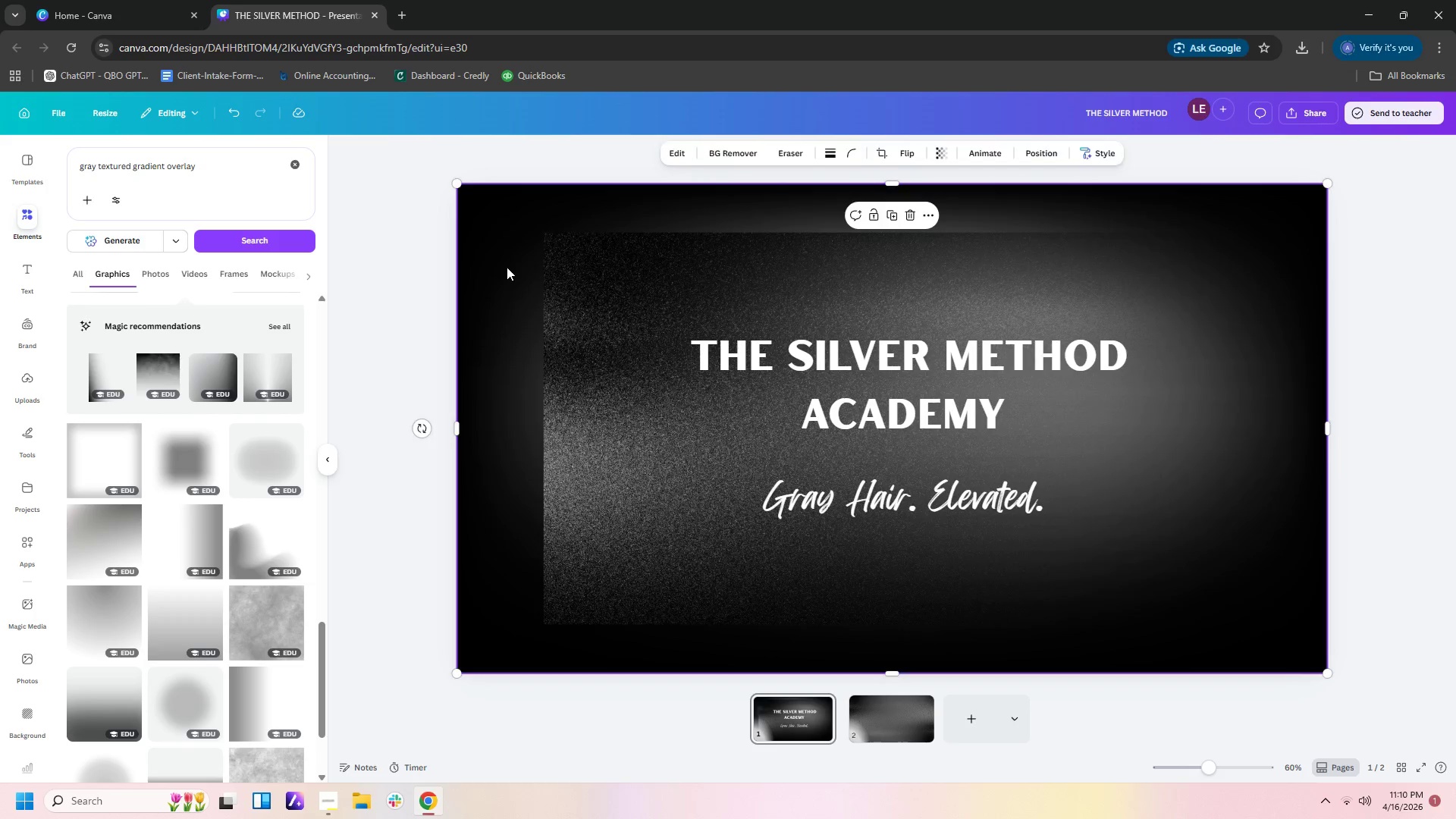 
key(Delete)
 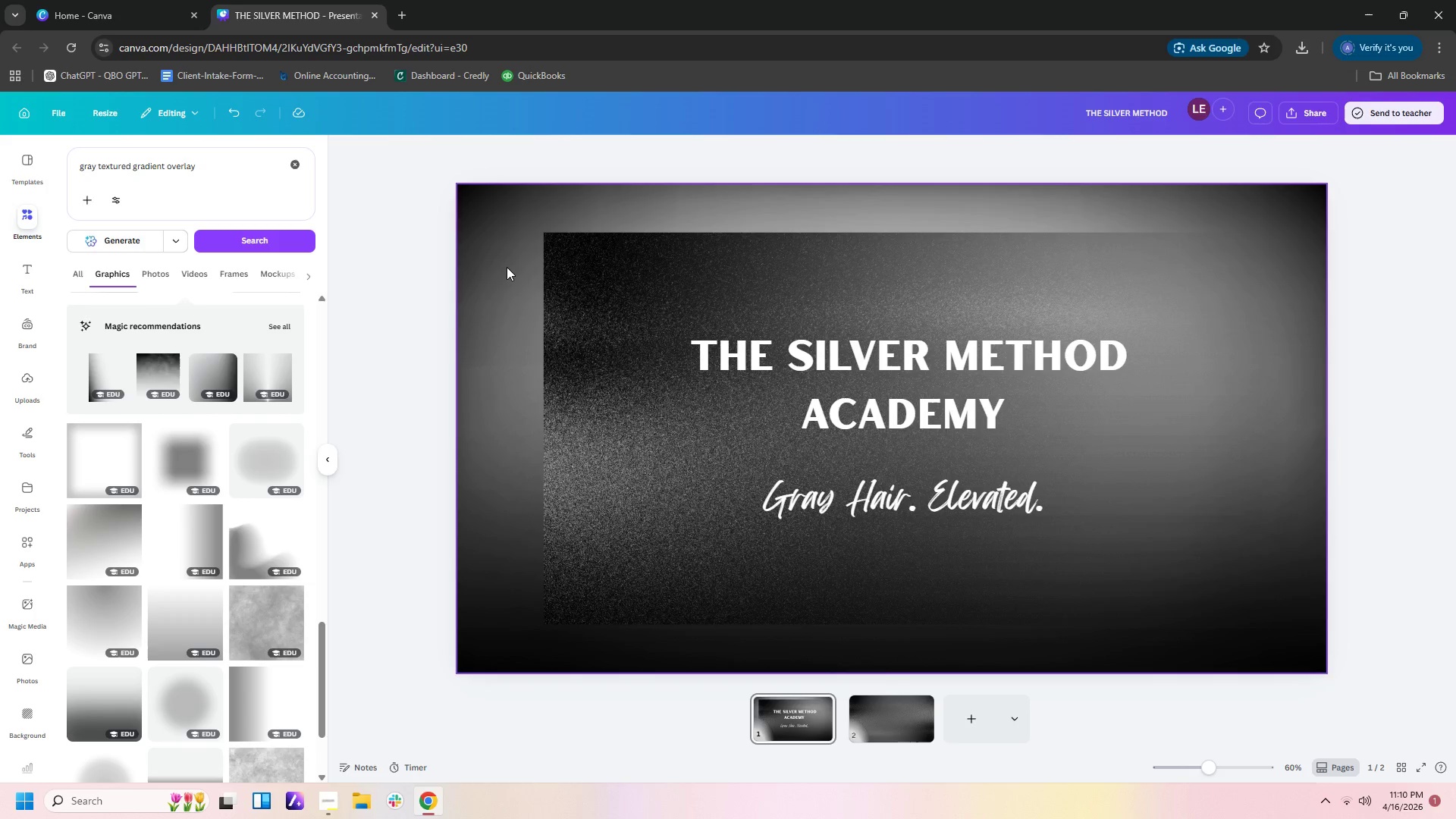 
left_click([507, 267])
 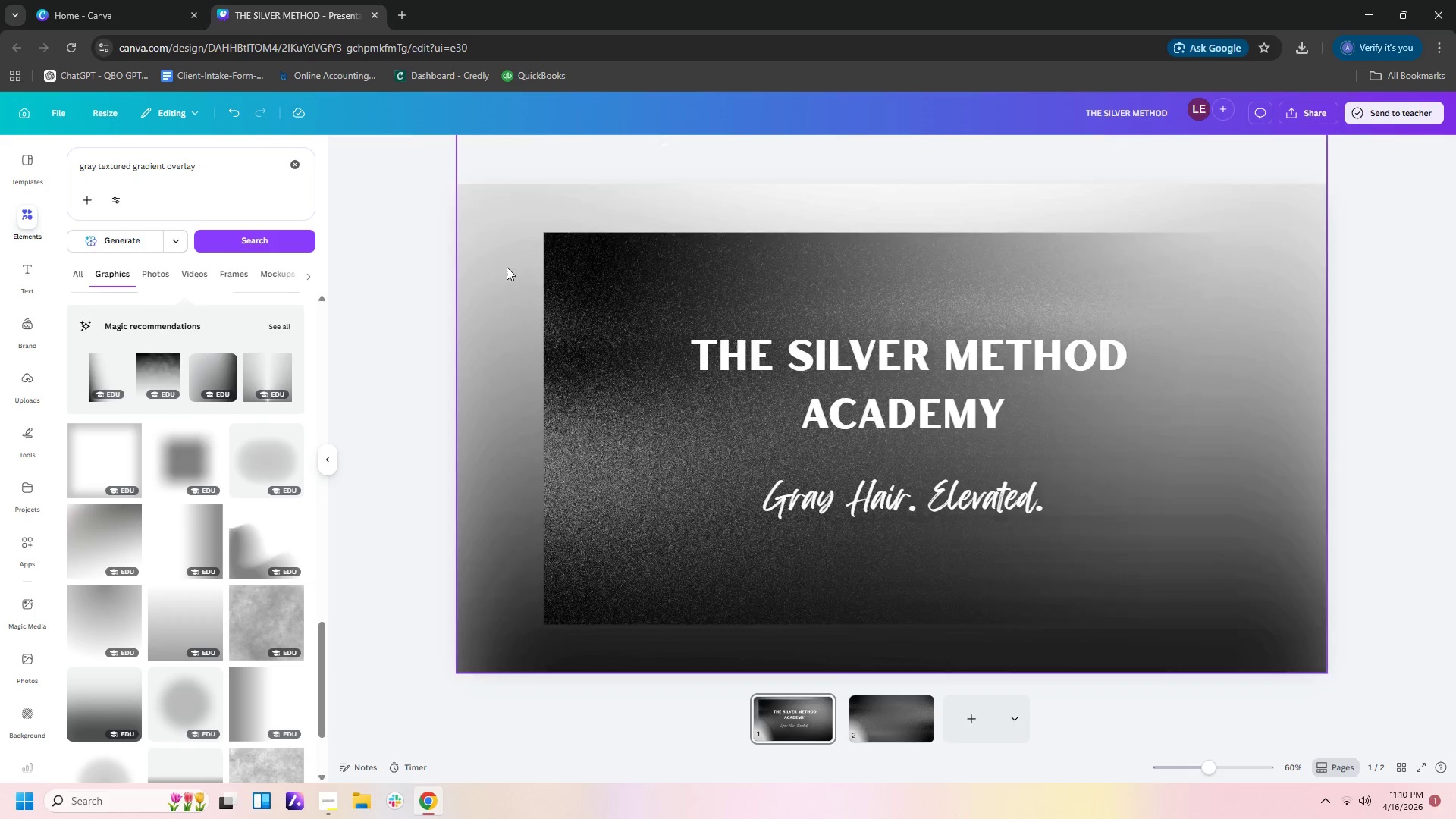 
key(Delete)
 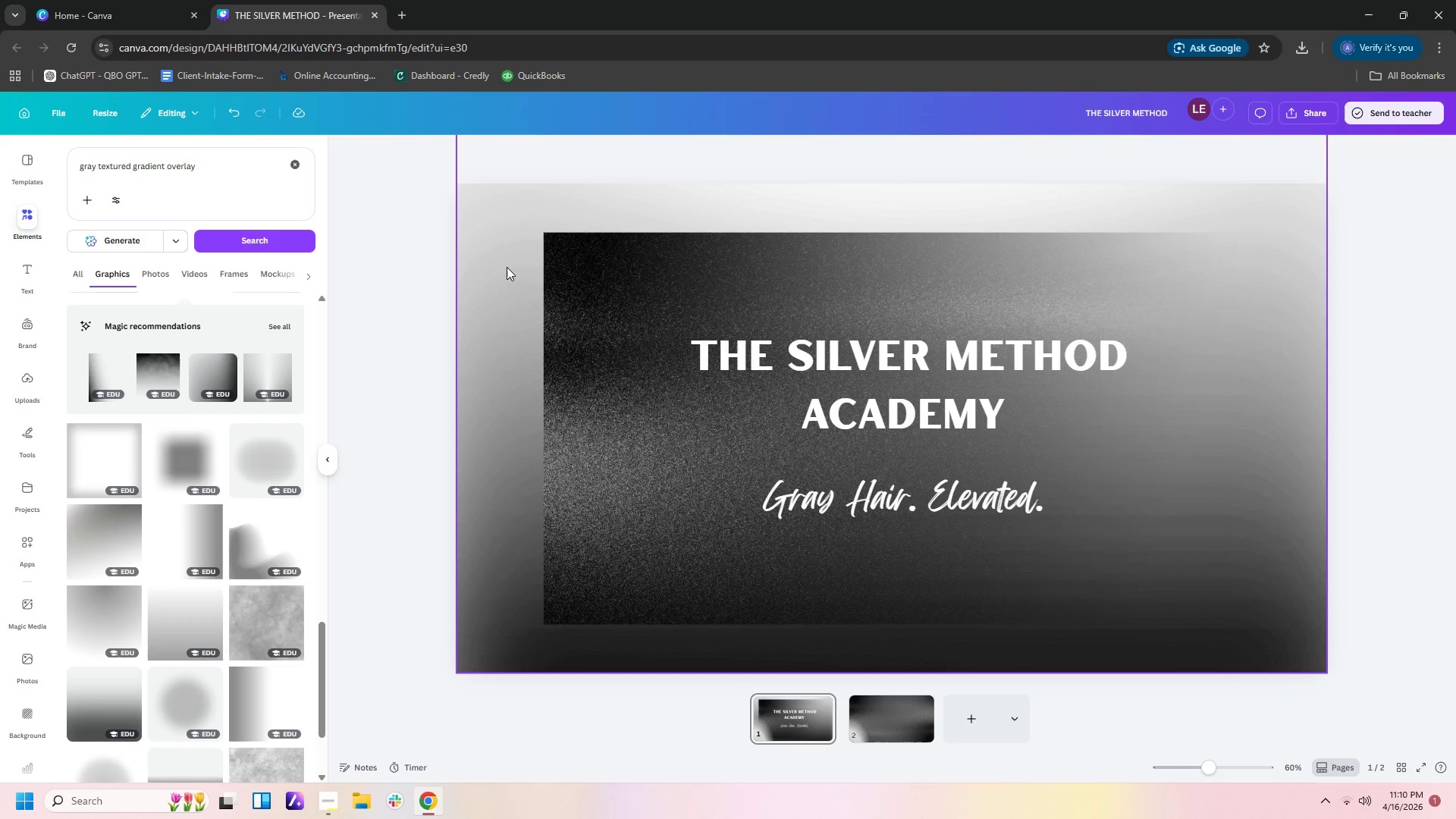 
left_click([507, 267])
 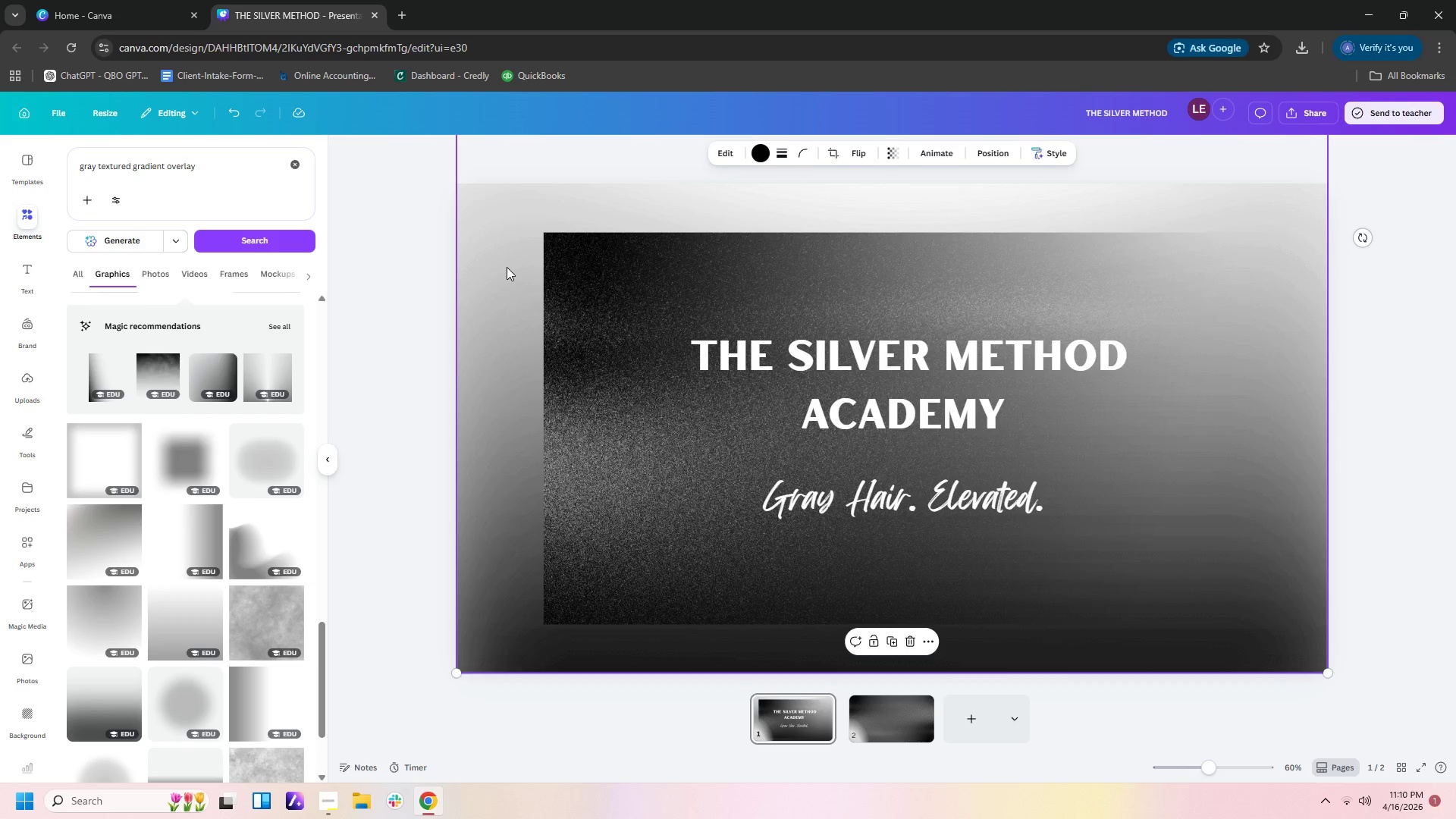 
key(Delete)
 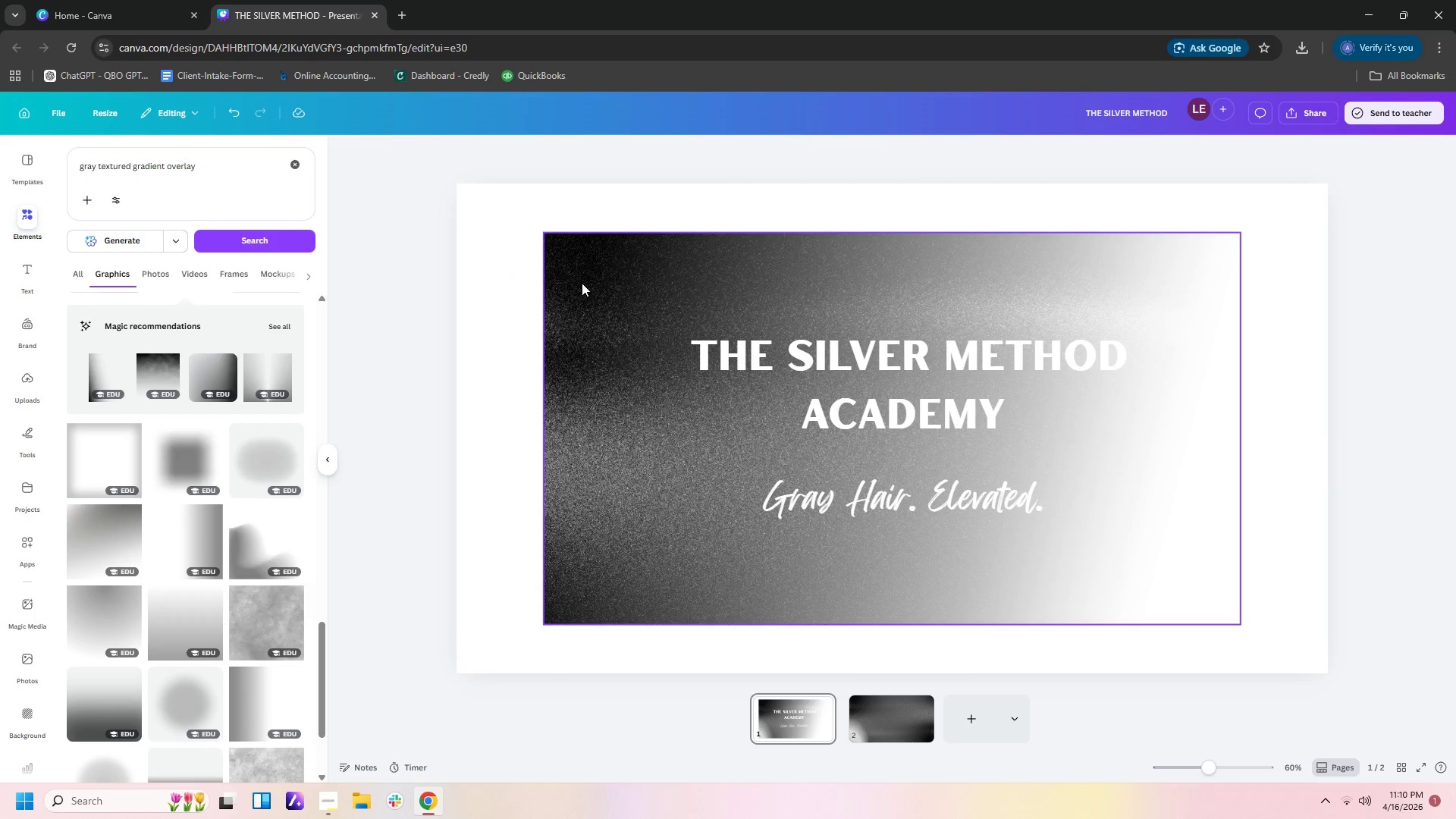 
left_click_drag(start_coordinate=[582, 283], to_coordinate=[496, 233])
 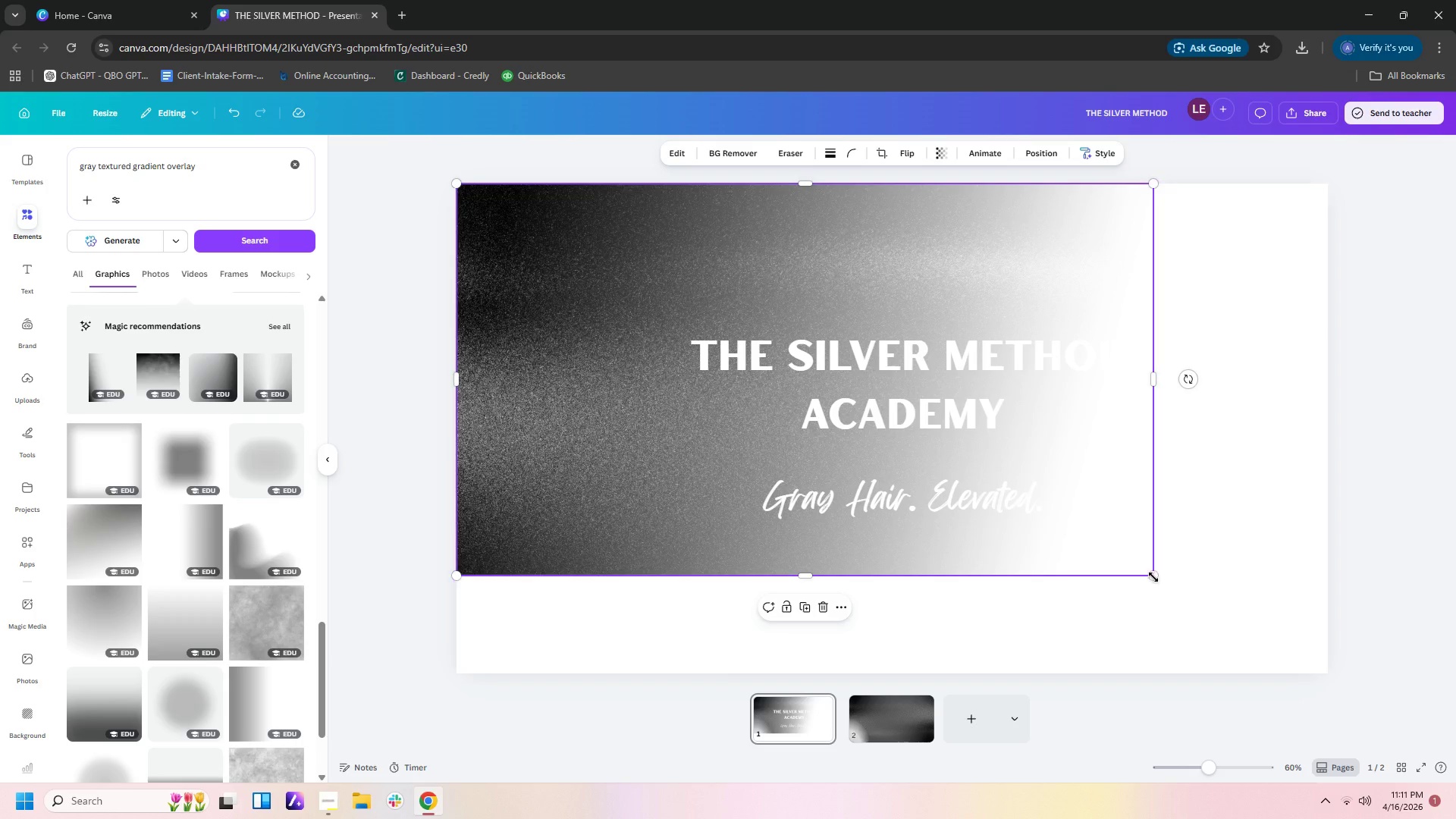 
left_click_drag(start_coordinate=[1154, 576], to_coordinate=[1347, 637])
 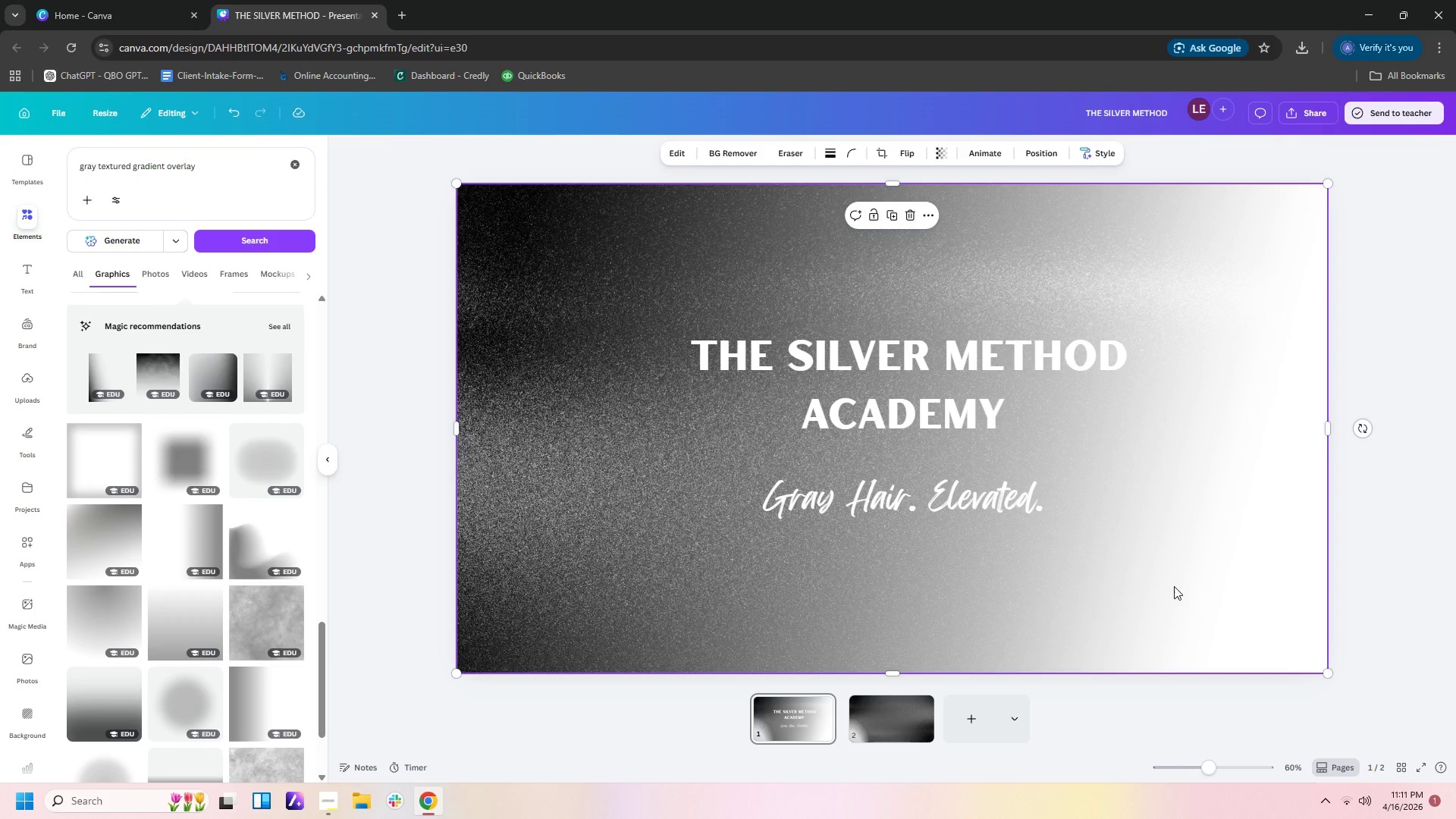 
left_click([1172, 586])
 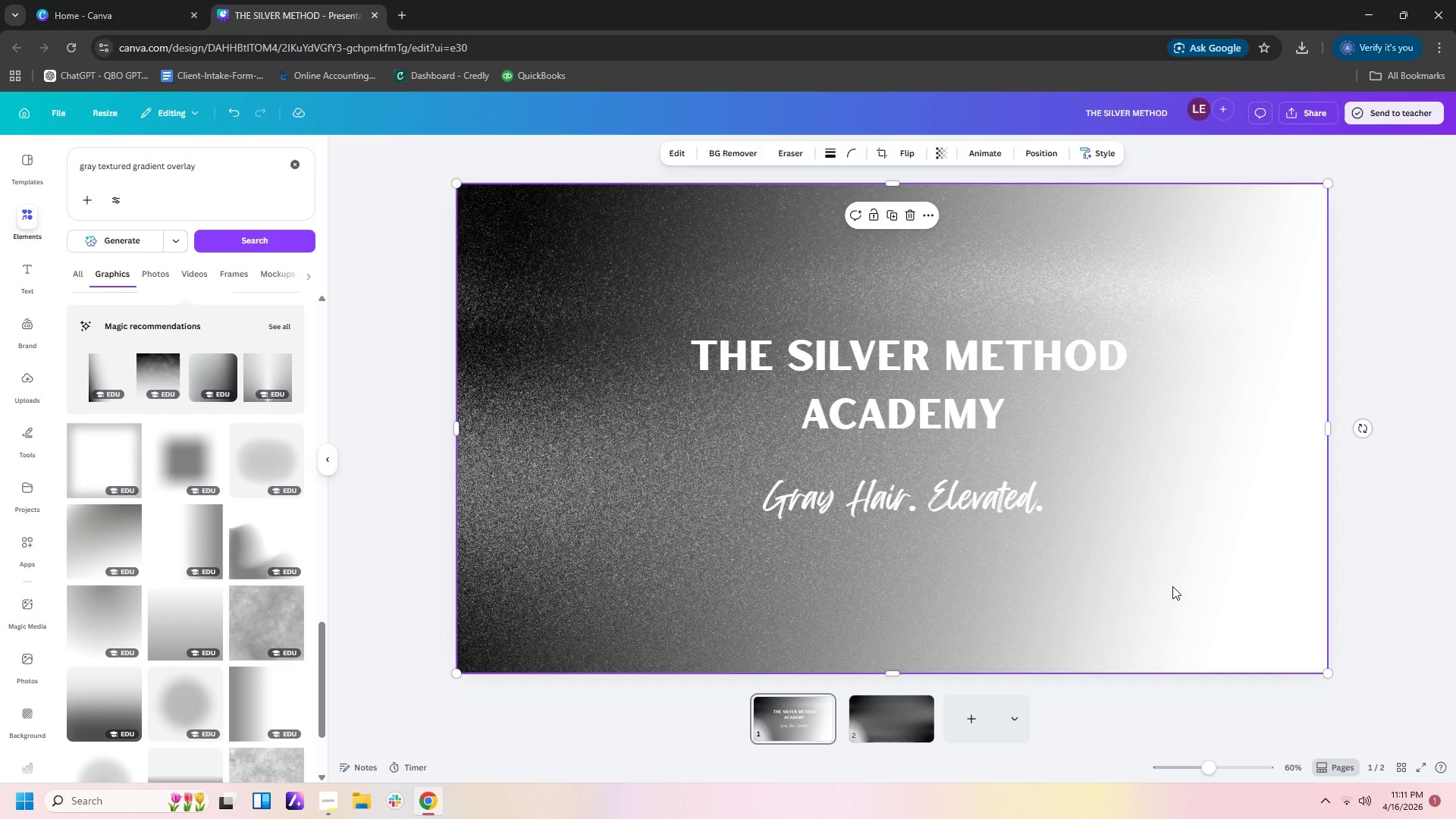 
key(Control+C)
 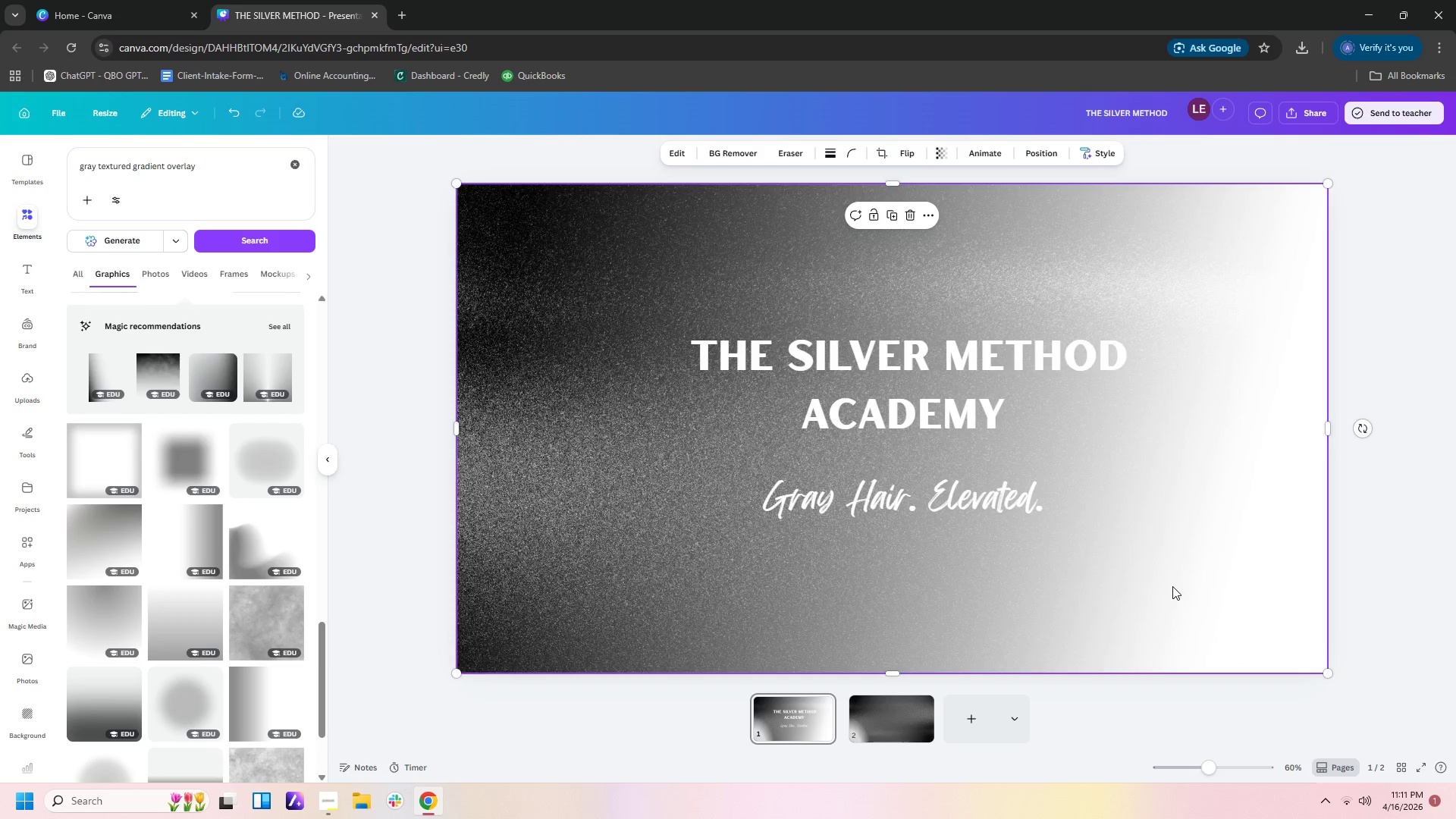 
key(Control+V)
 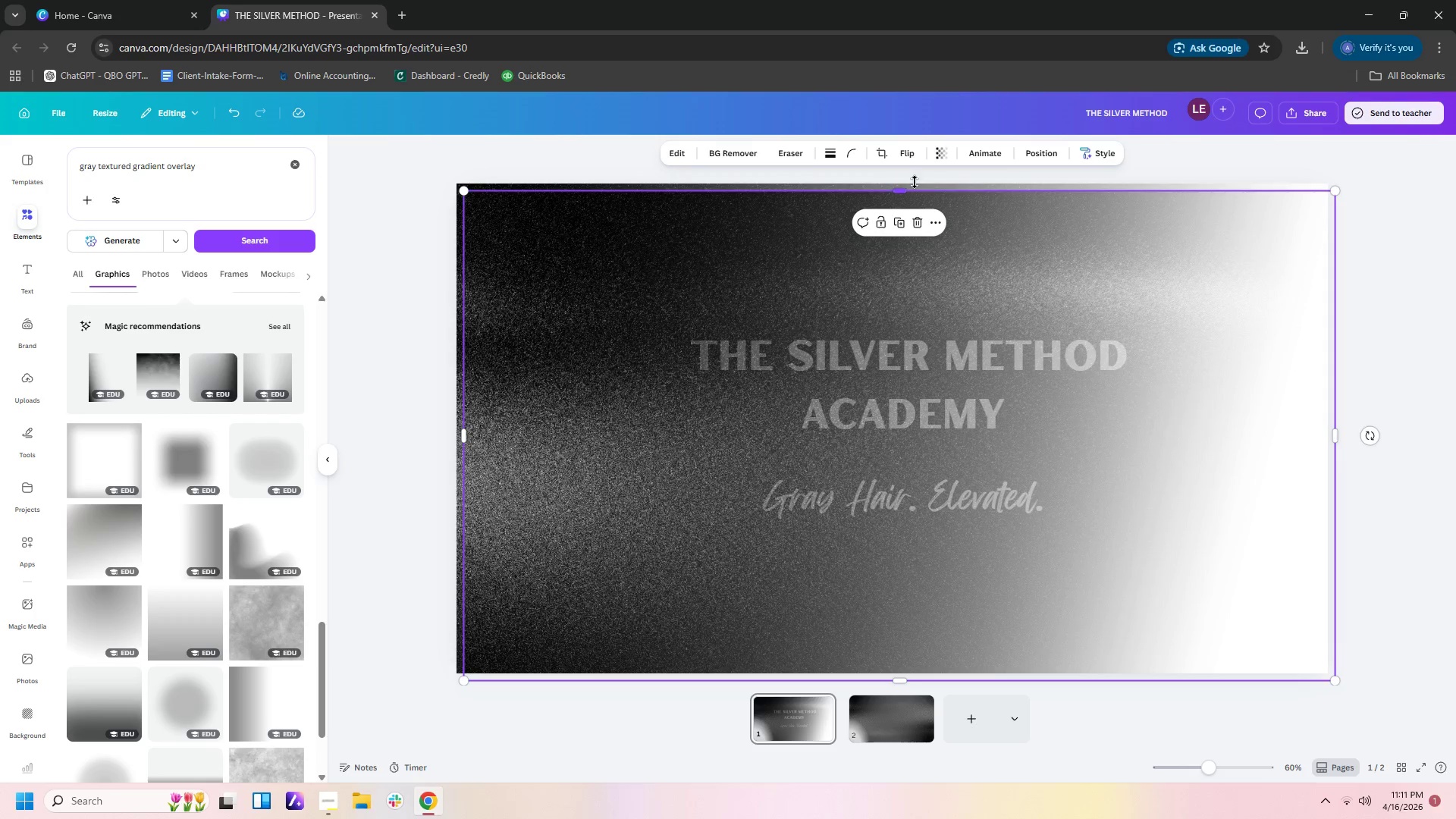 
left_click([904, 158])
 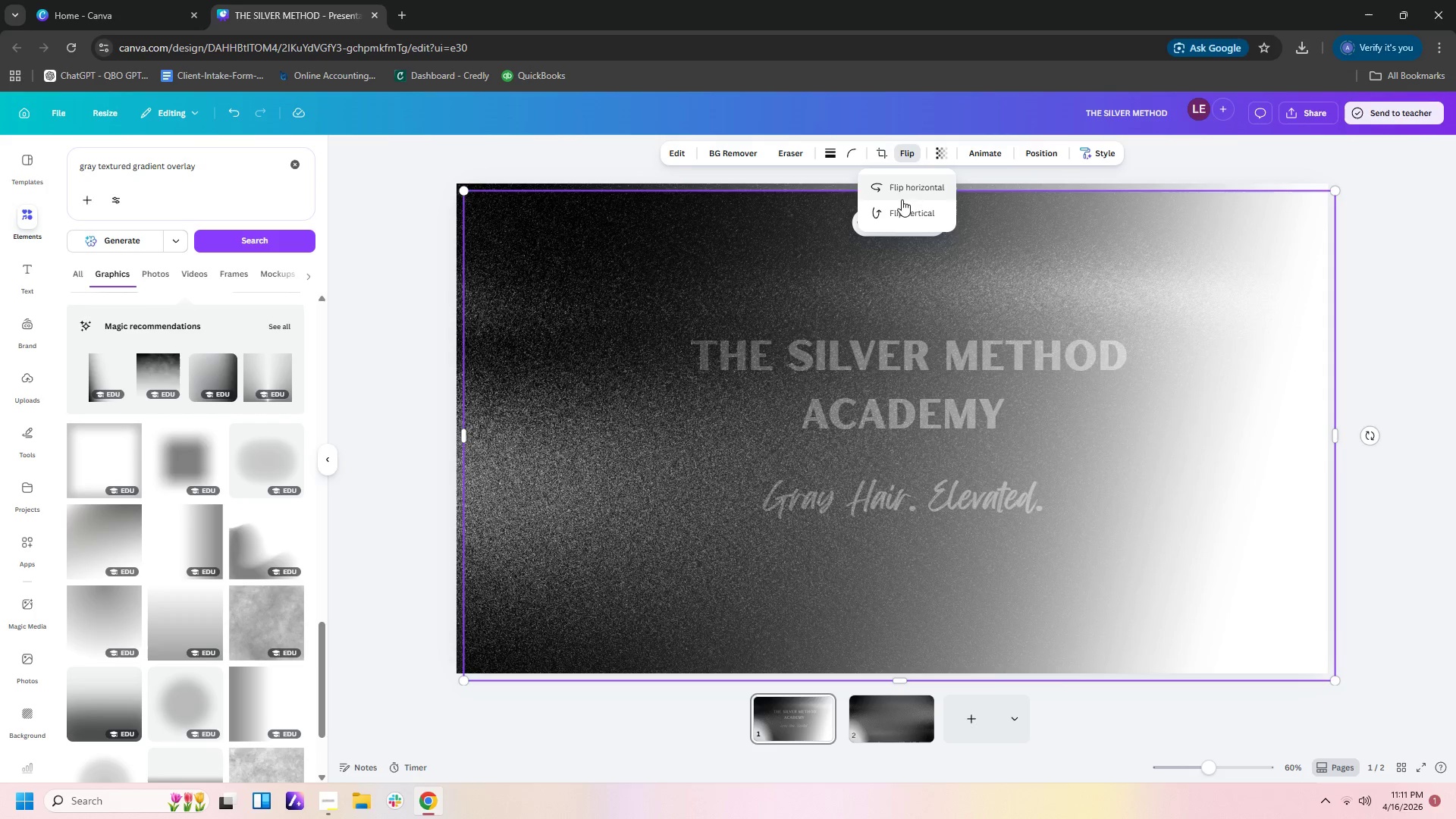 
left_click([902, 215])
 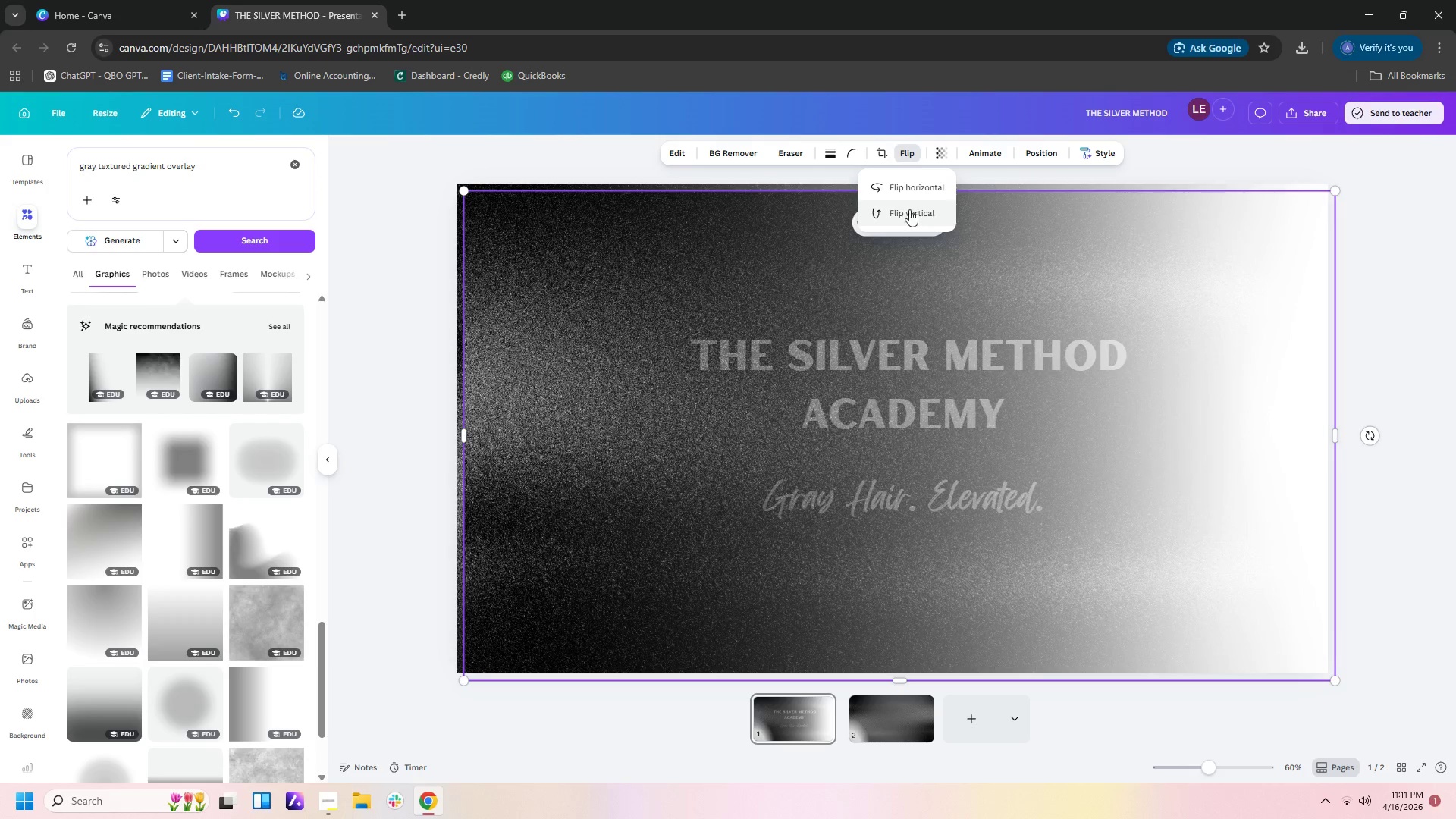 
left_click([913, 190])
 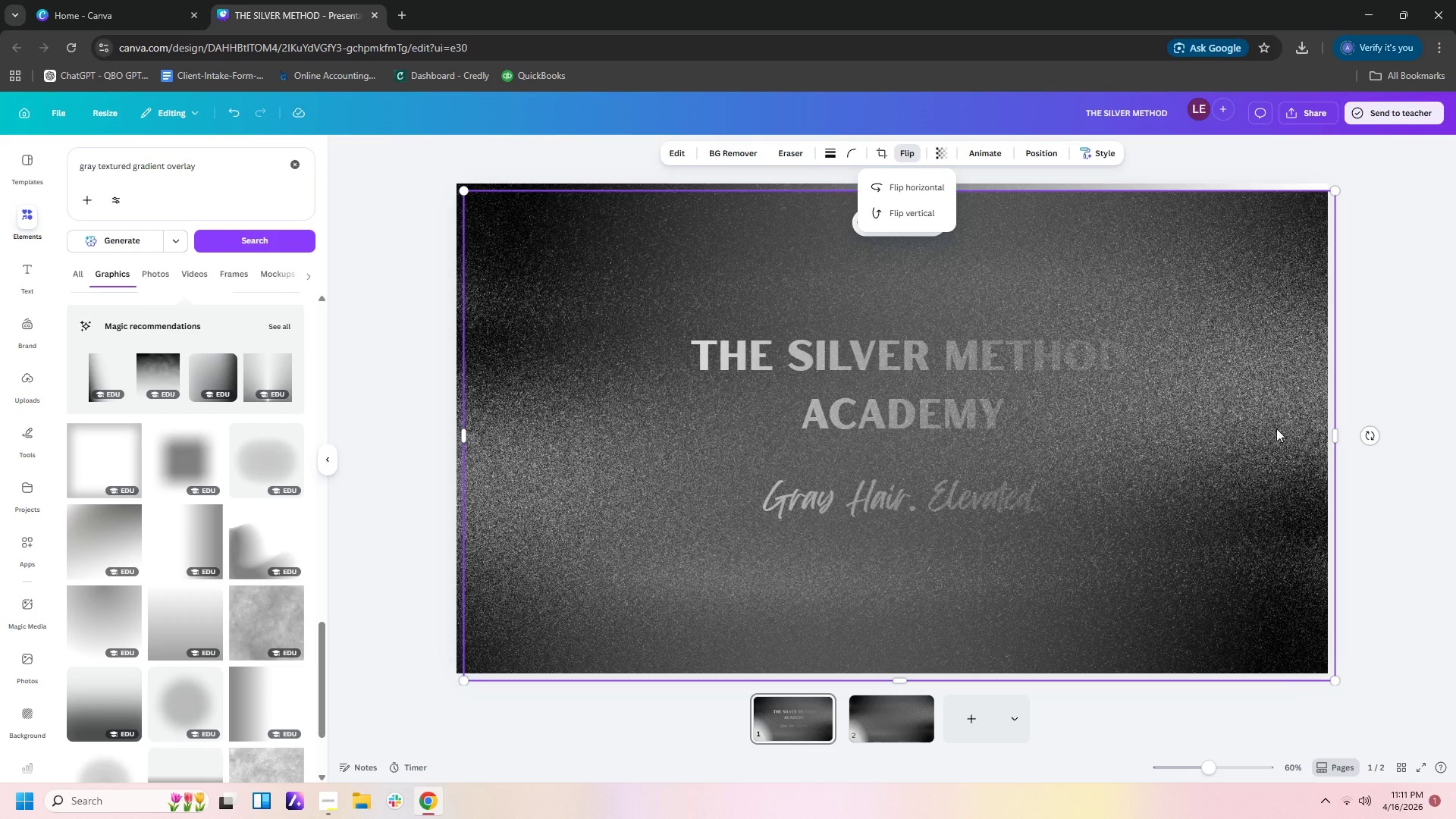 
left_click_drag(start_coordinate=[1271, 429], to_coordinate=[1263, 421])
 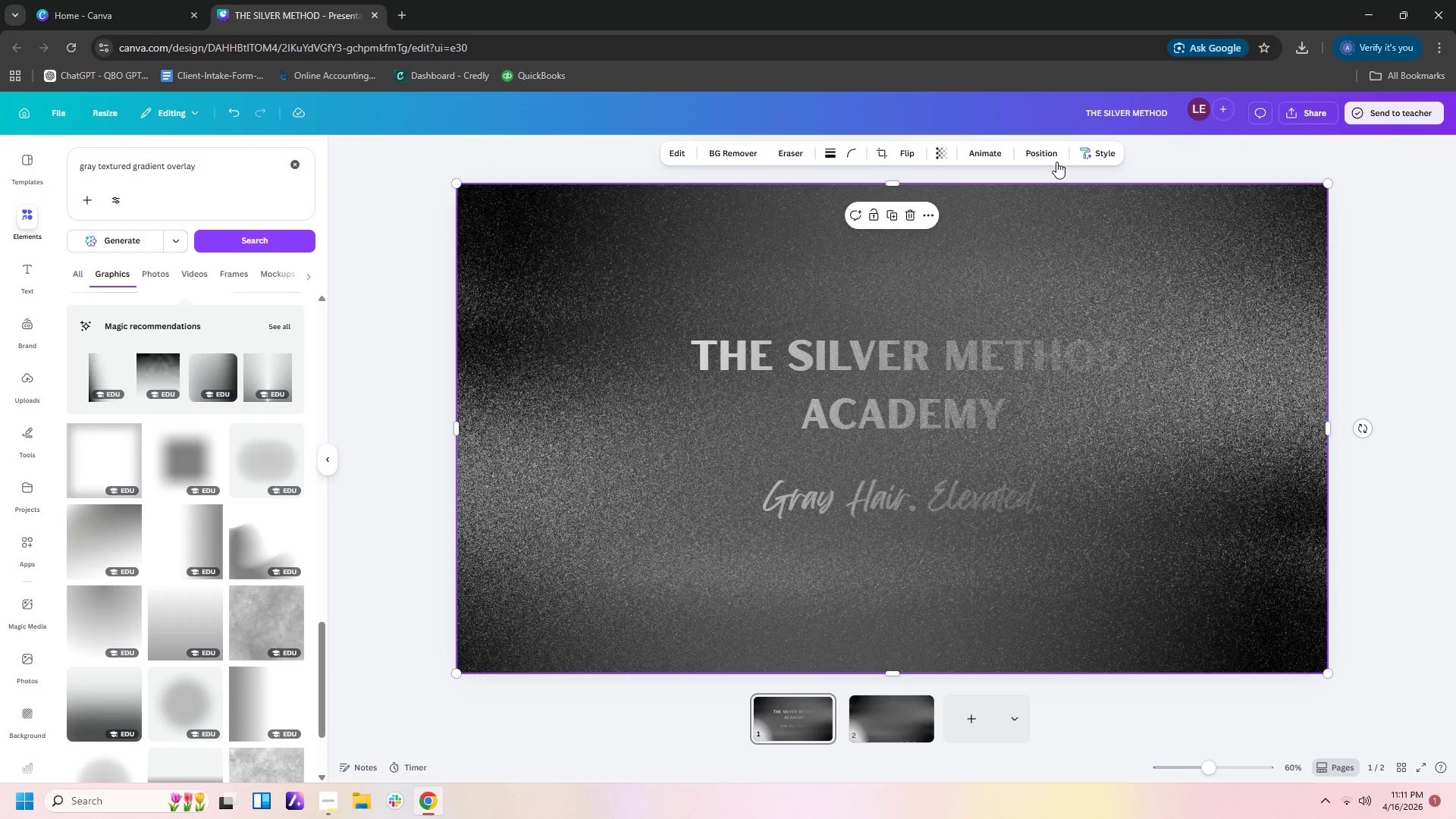 
left_click([1056, 161])
 